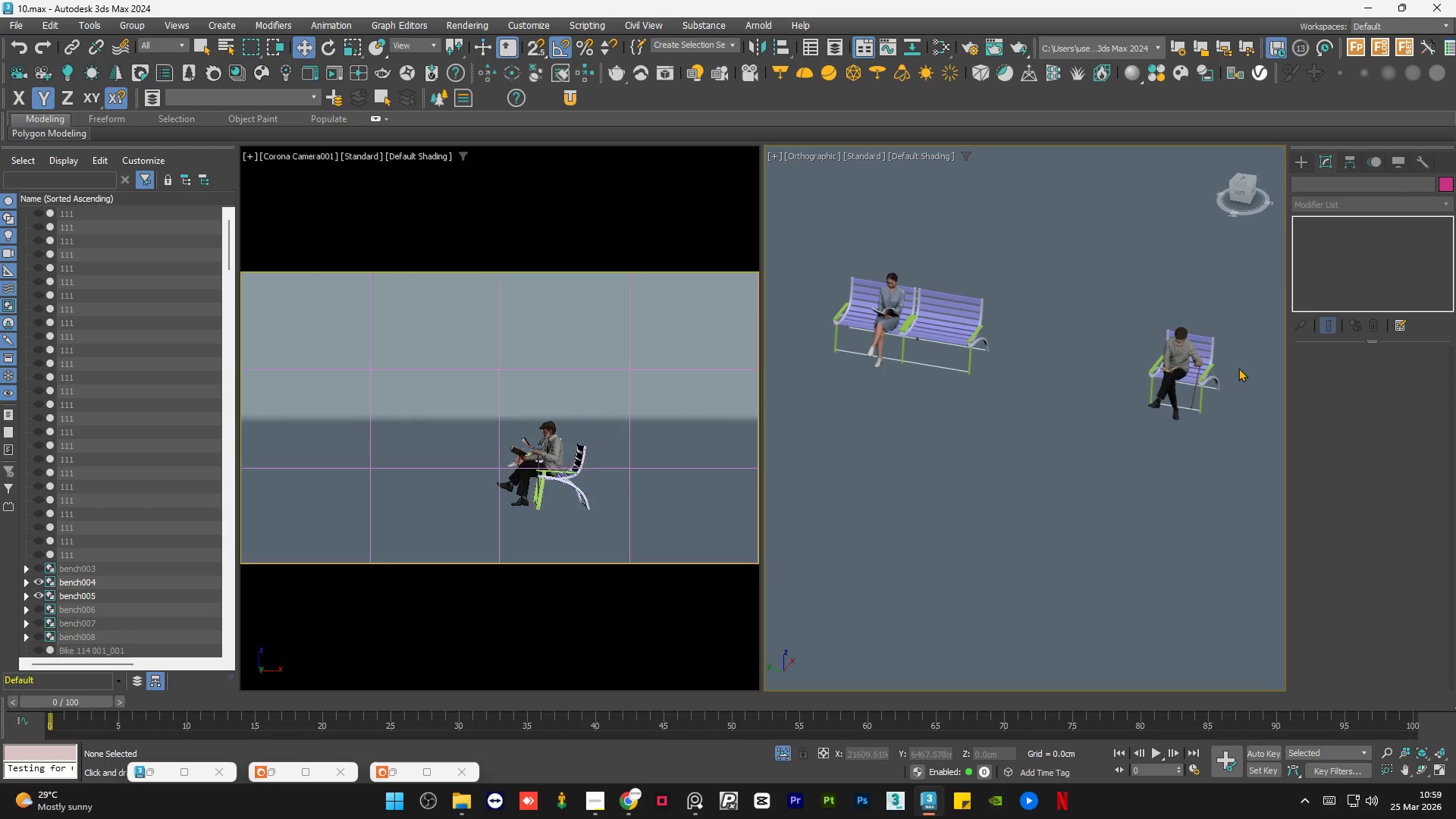 
left_click([1235, 368])
 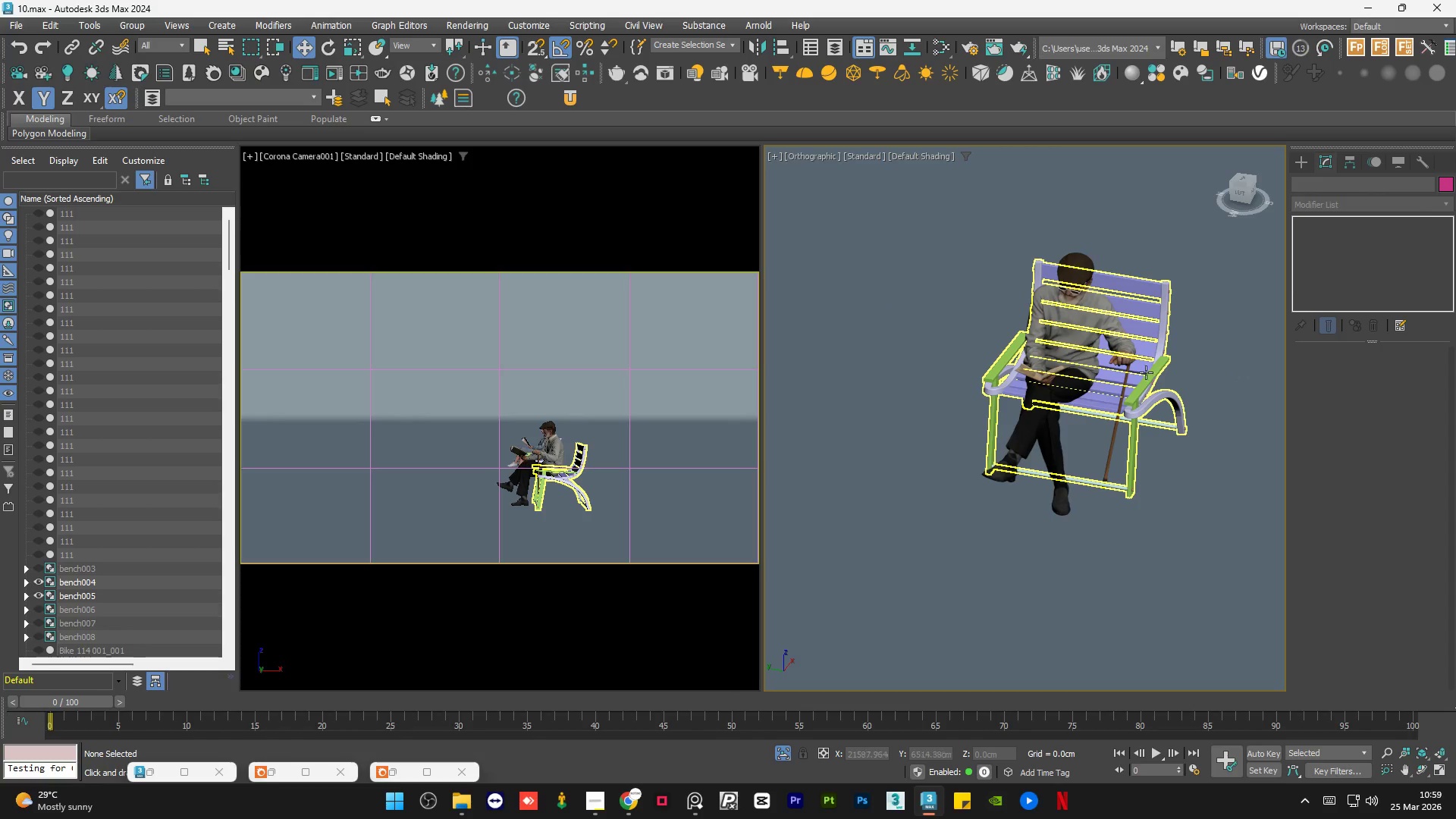 
scroll: coordinate [964, 479], scroll_direction: up, amount: 7.0
 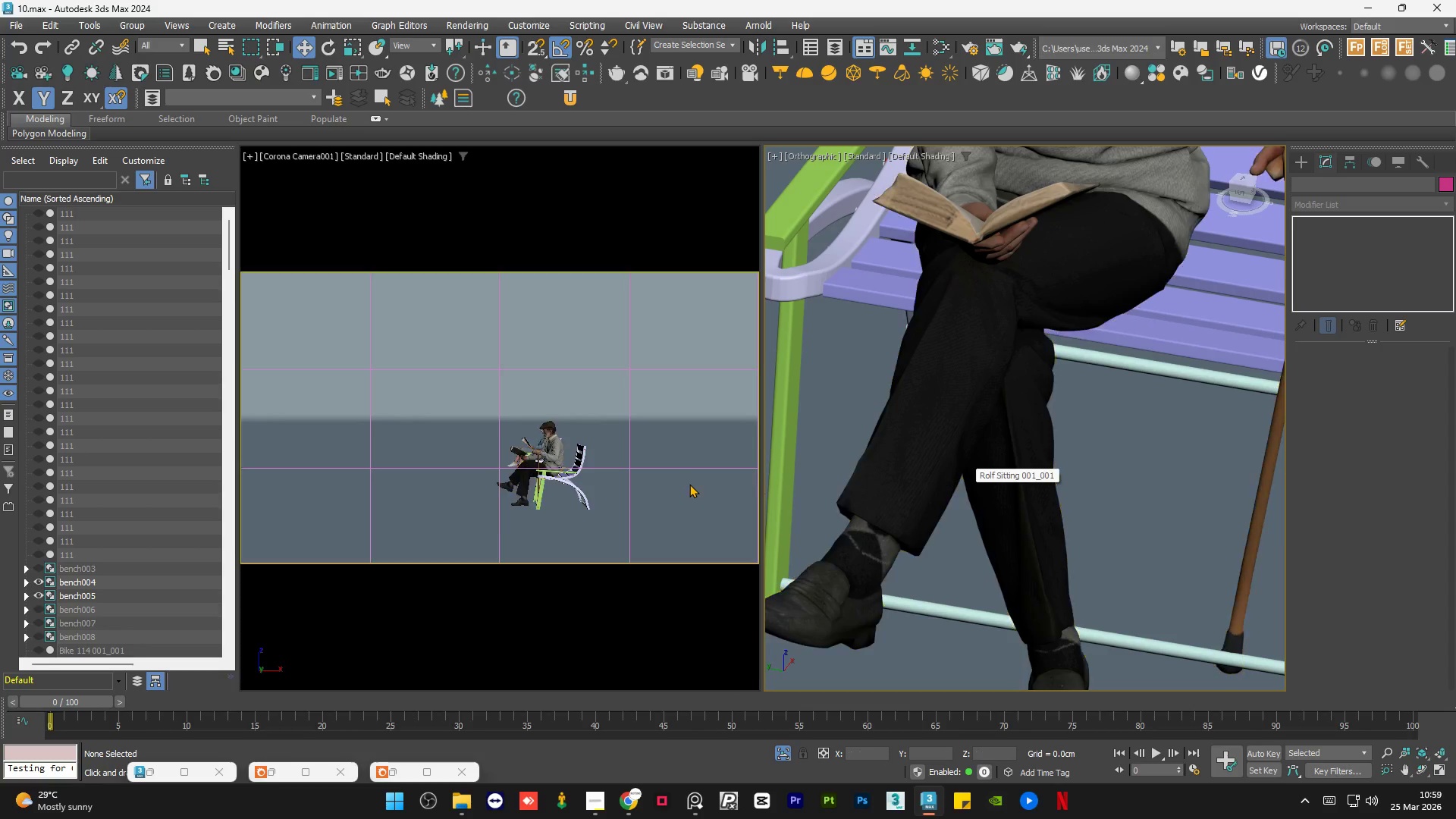 
wait(22.27)
 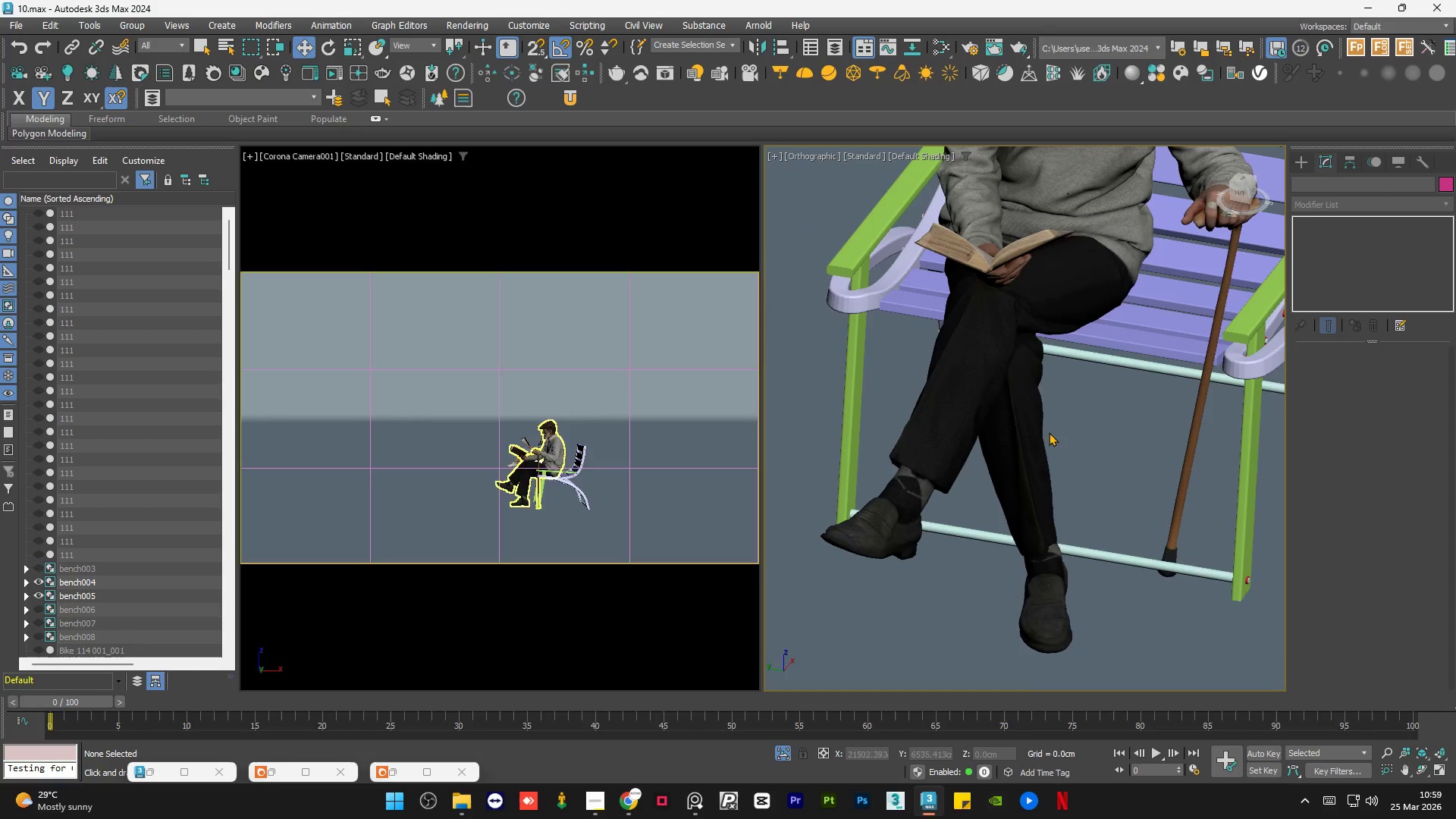 
hold_key(key=AltLeft, duration=1.19)
 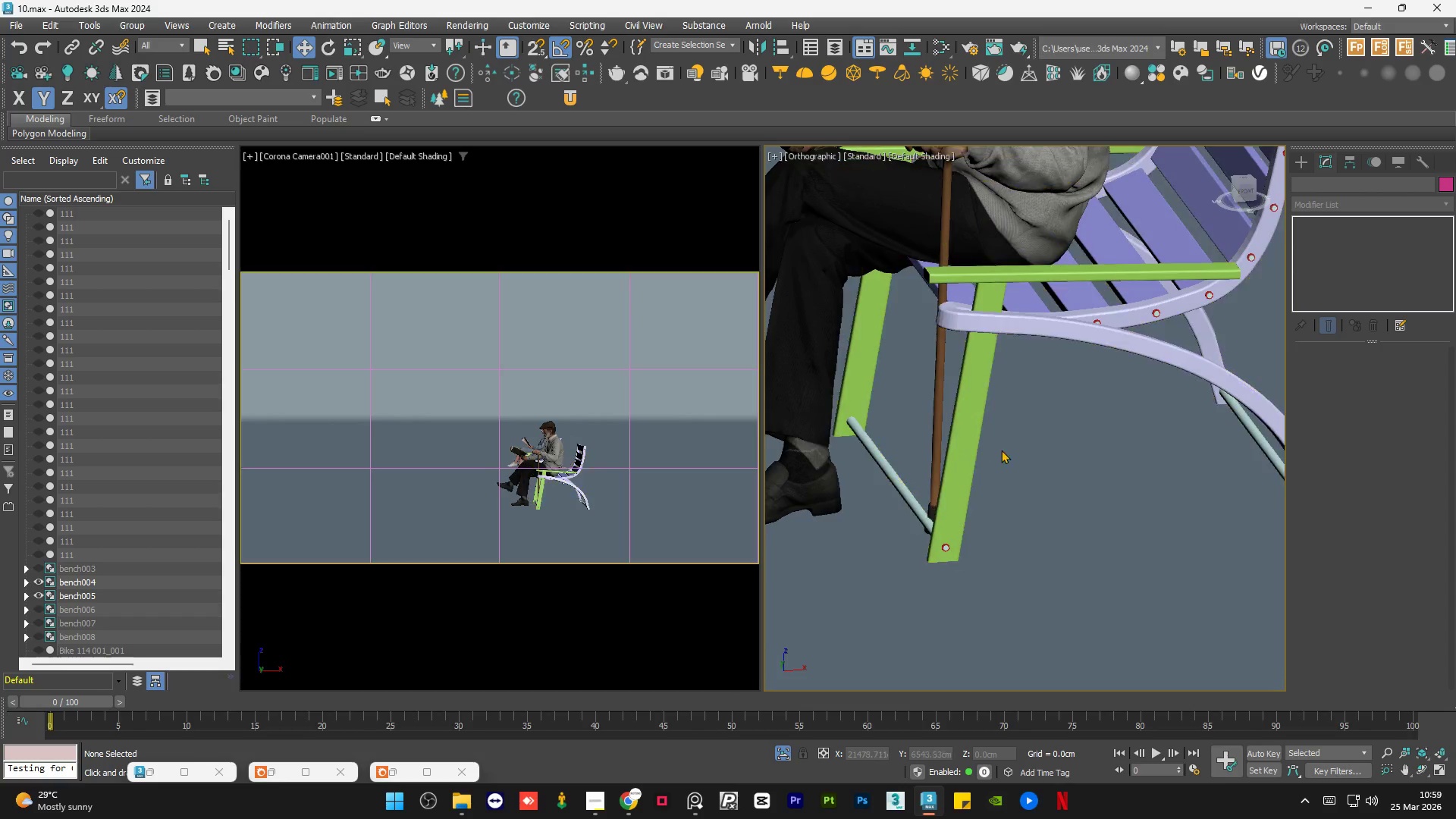 
scroll: coordinate [1016, 343], scroll_direction: down, amount: 1.0
 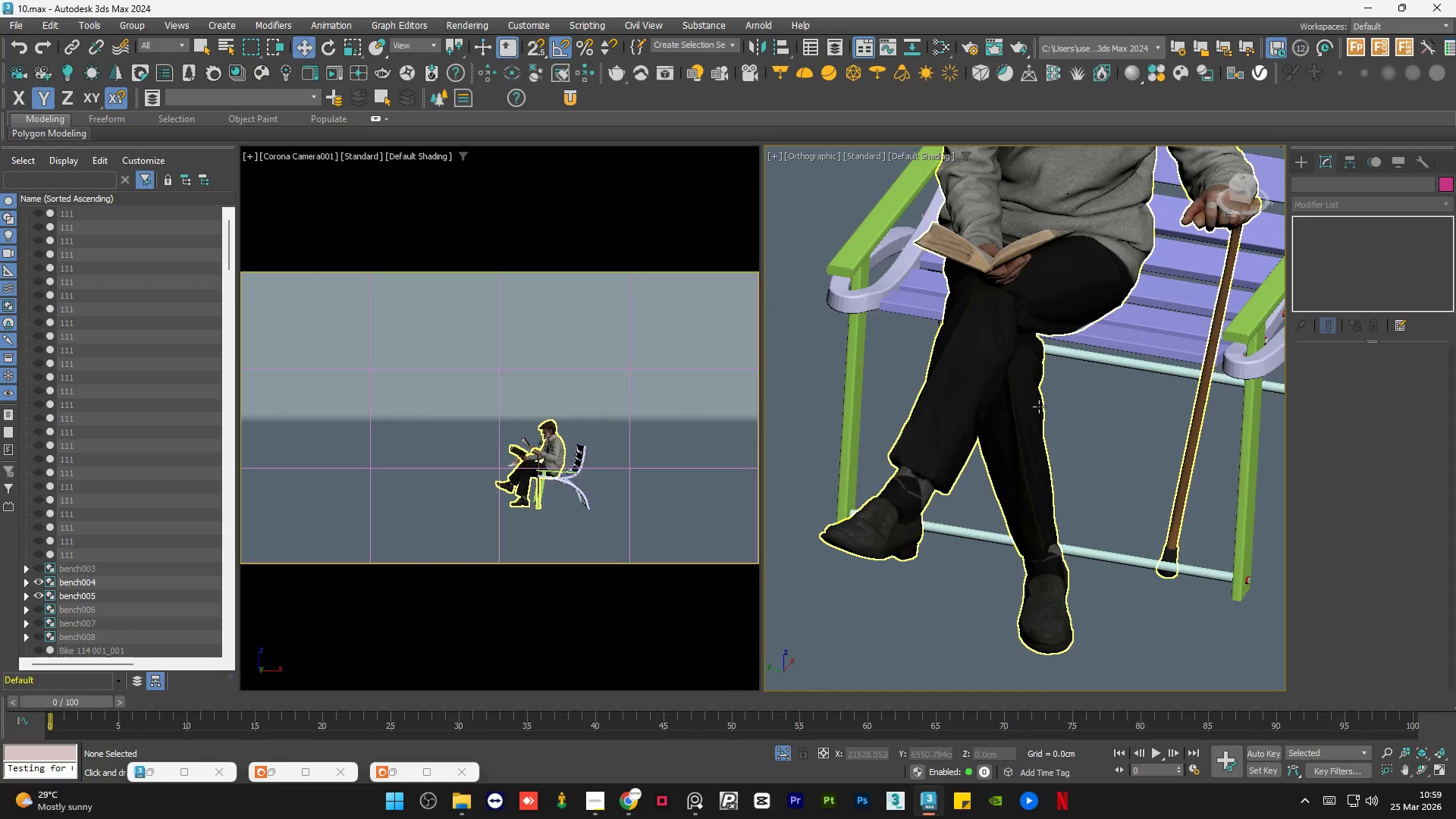 
hold_key(key=AltLeft, duration=1.52)
 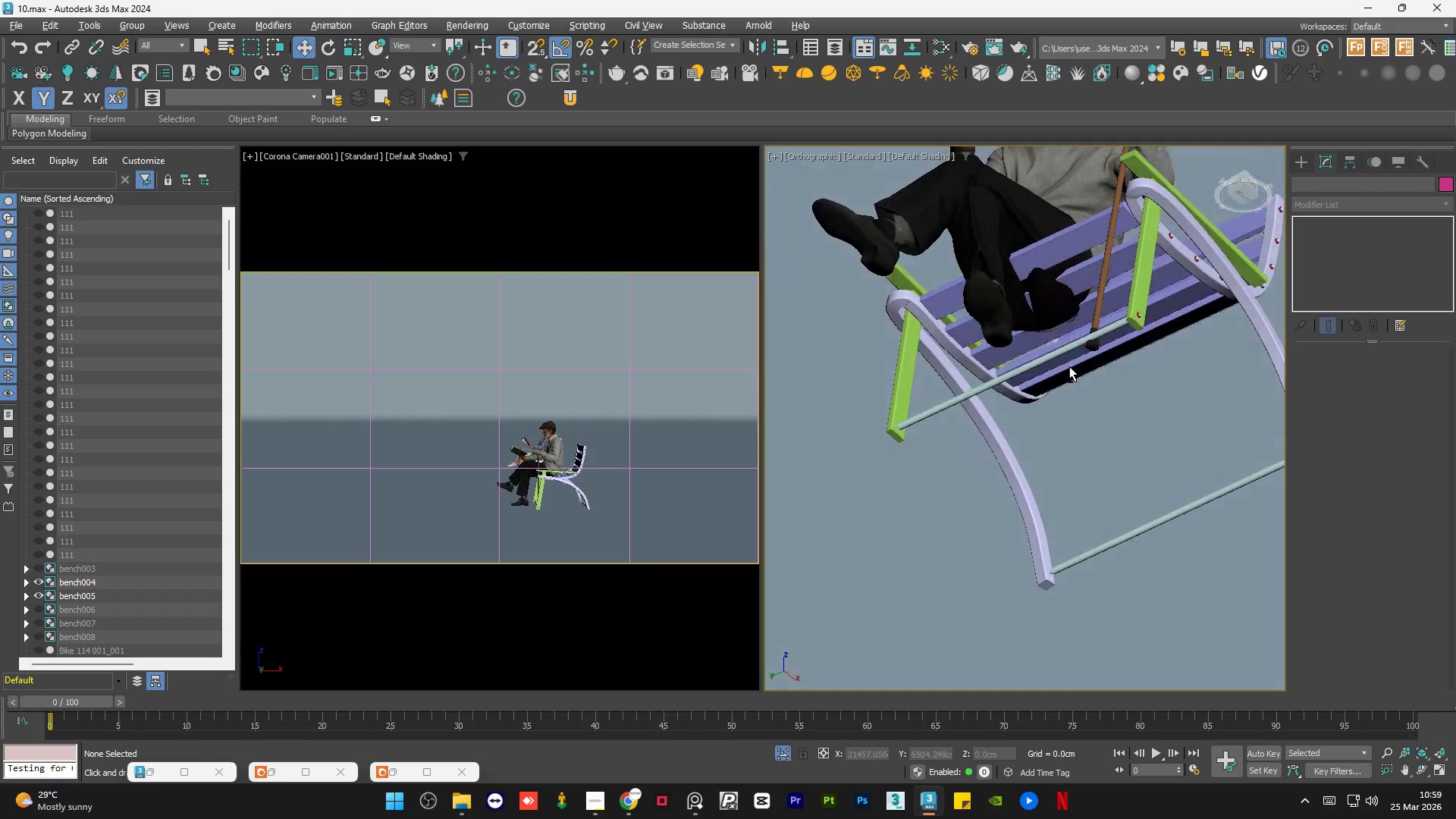 
scroll: coordinate [1021, 472], scroll_direction: down, amount: 1.0
 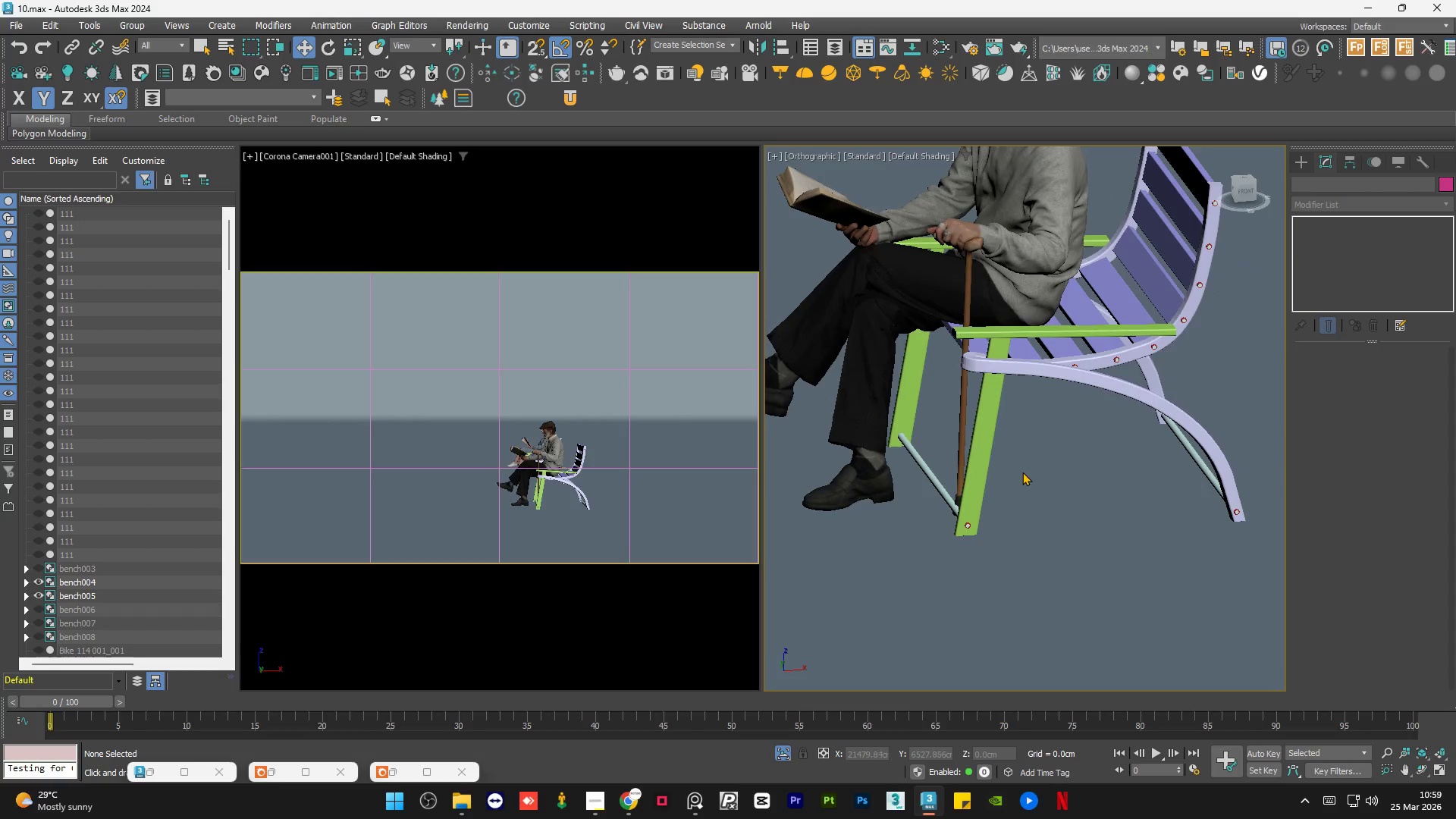 
hold_key(key=AltLeft, duration=1.53)
 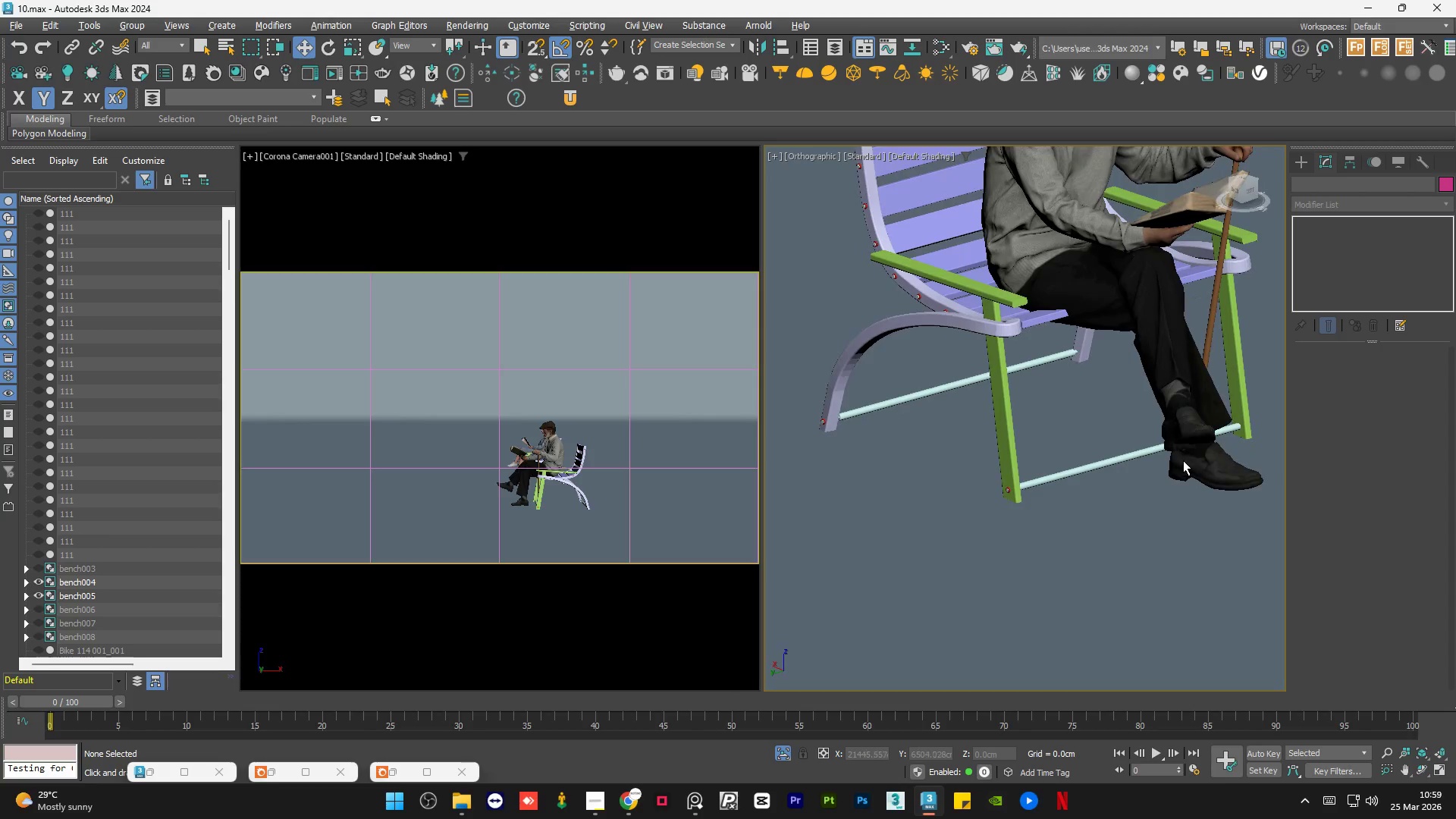 
hold_key(key=AltLeft, duration=1.51)
 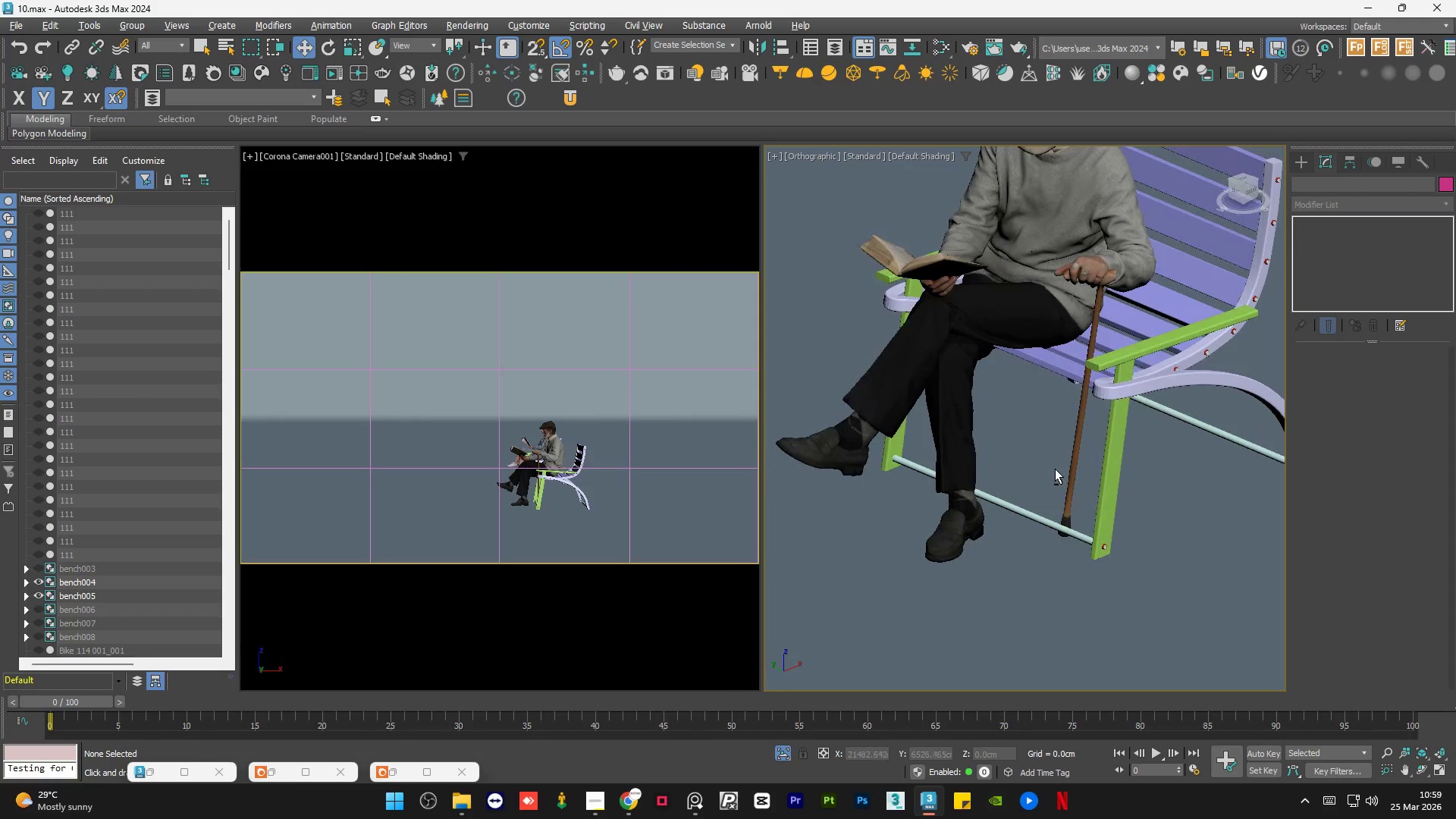 
key(Alt+AltLeft)
 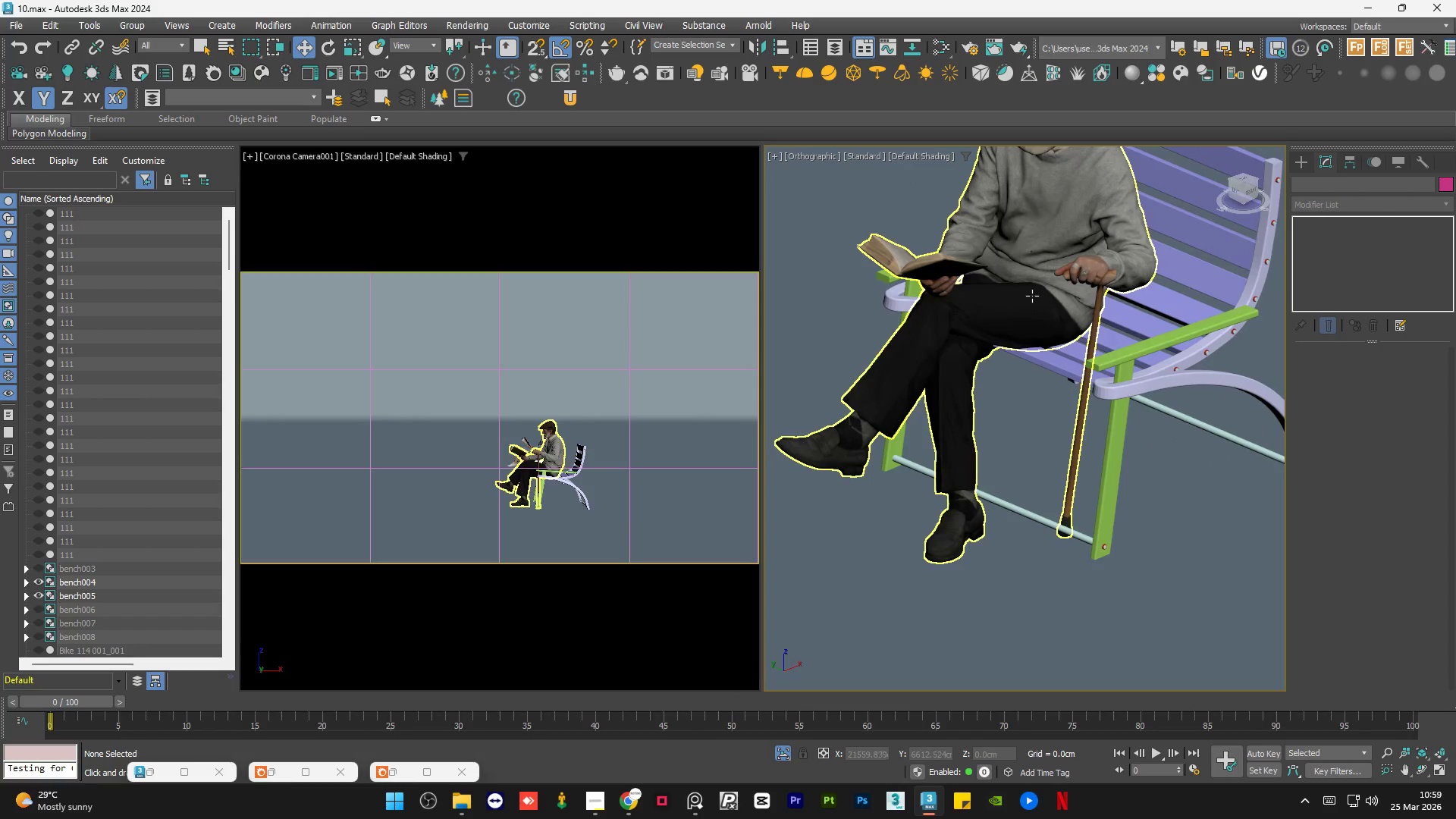 
left_click([1032, 296])
 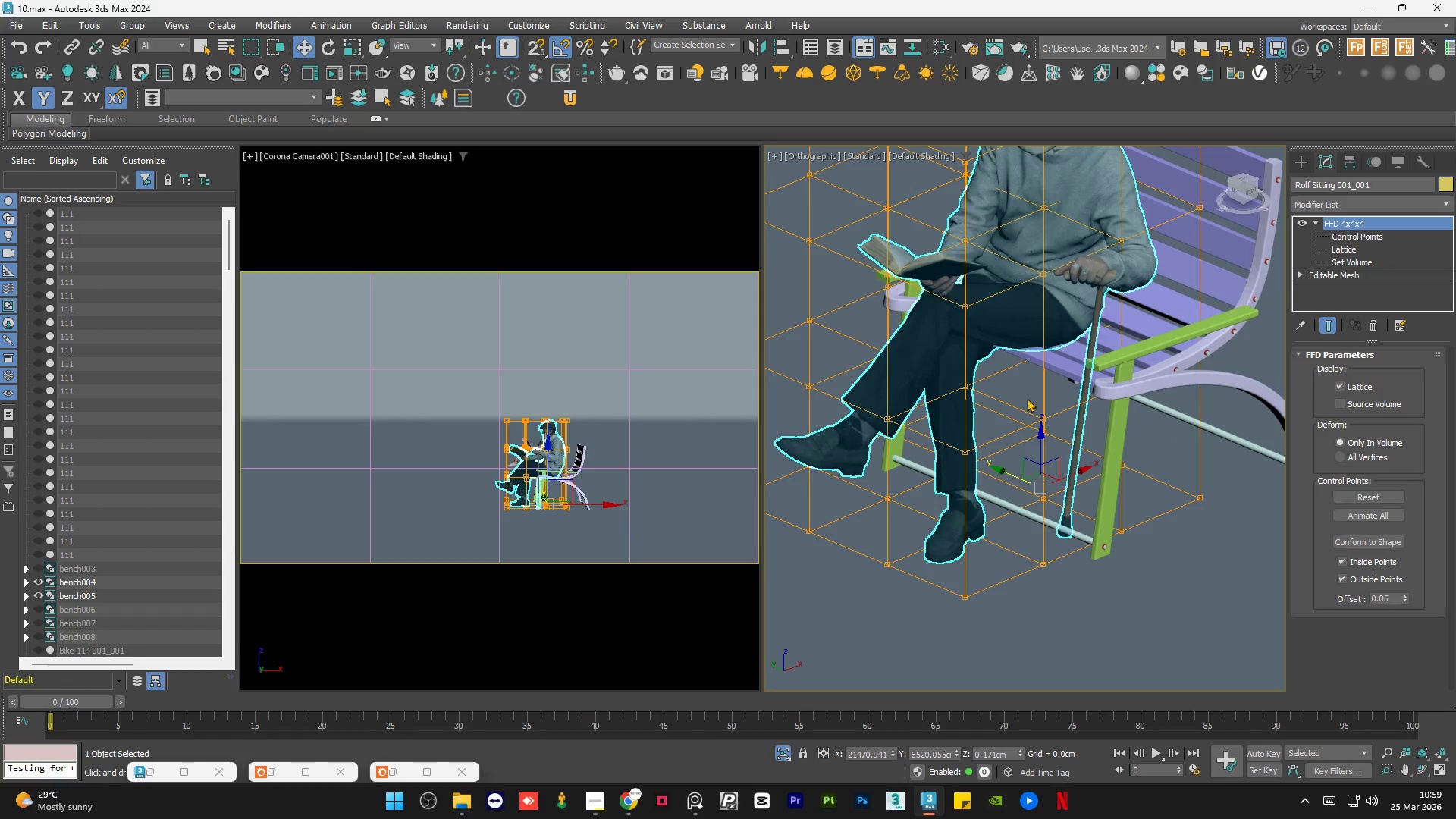 
hold_key(key=AltLeft, duration=1.16)
 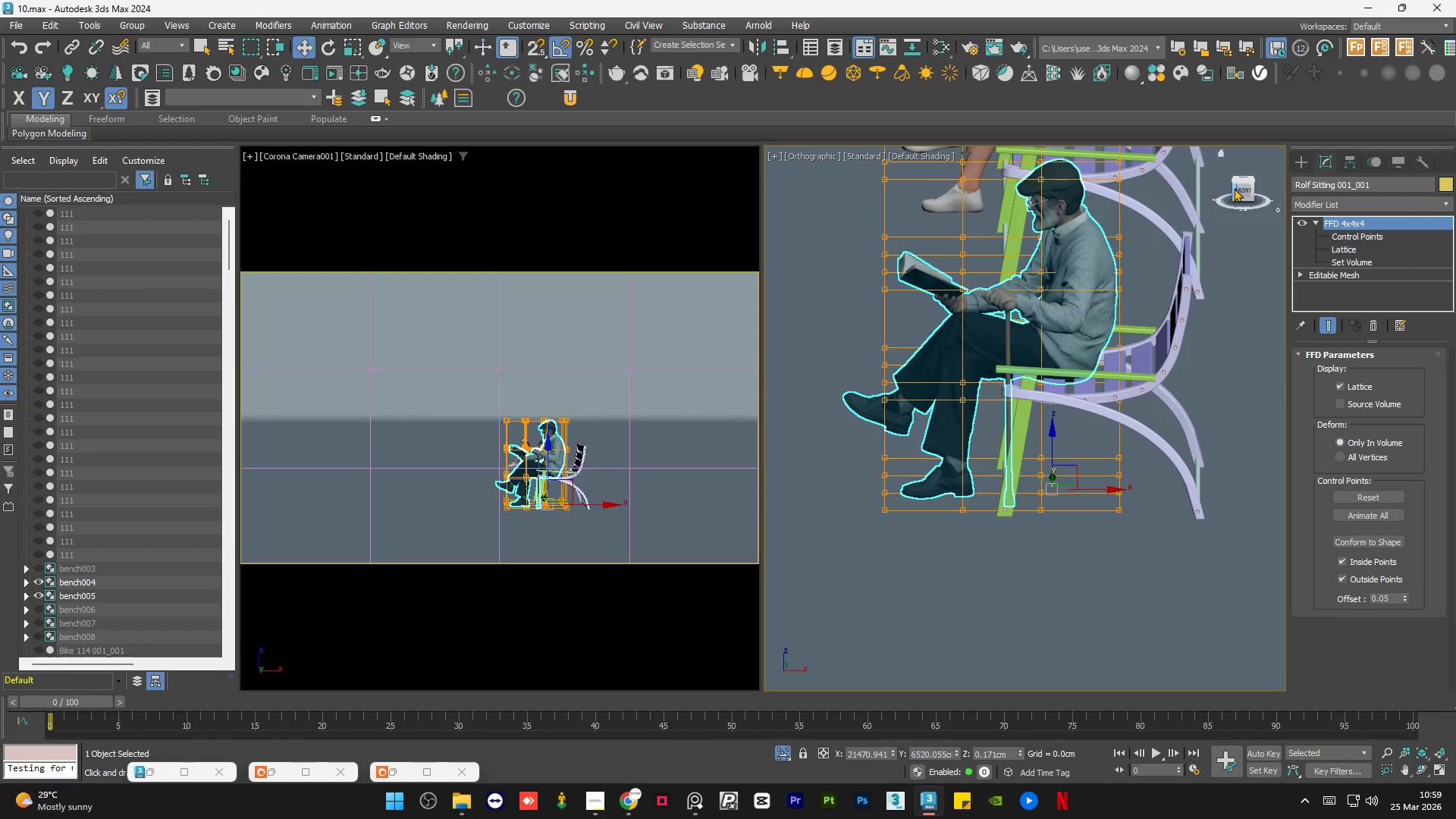 
scroll: coordinate [1027, 398], scroll_direction: down, amount: 1.0
 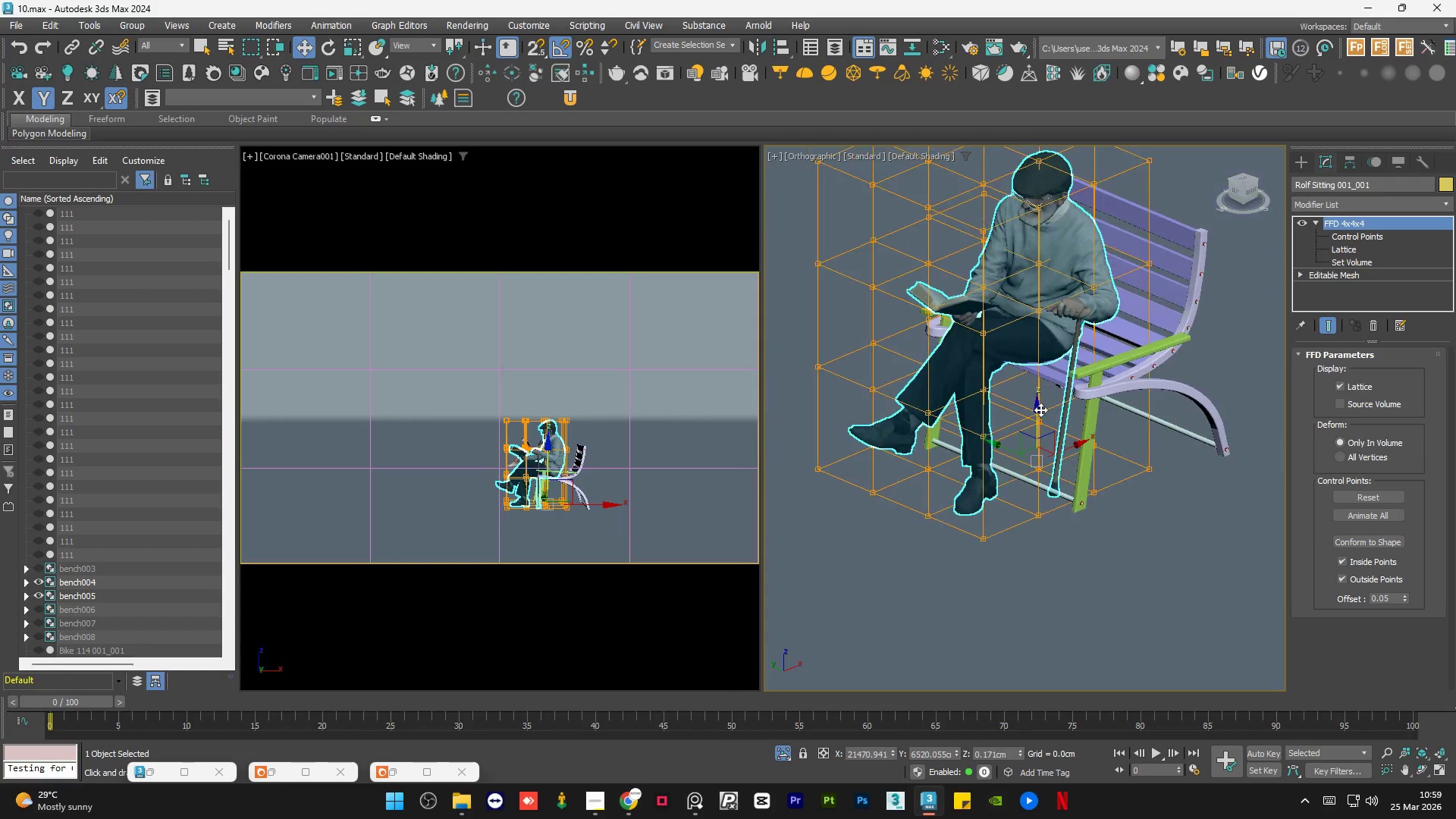 
left_click([1239, 190])
 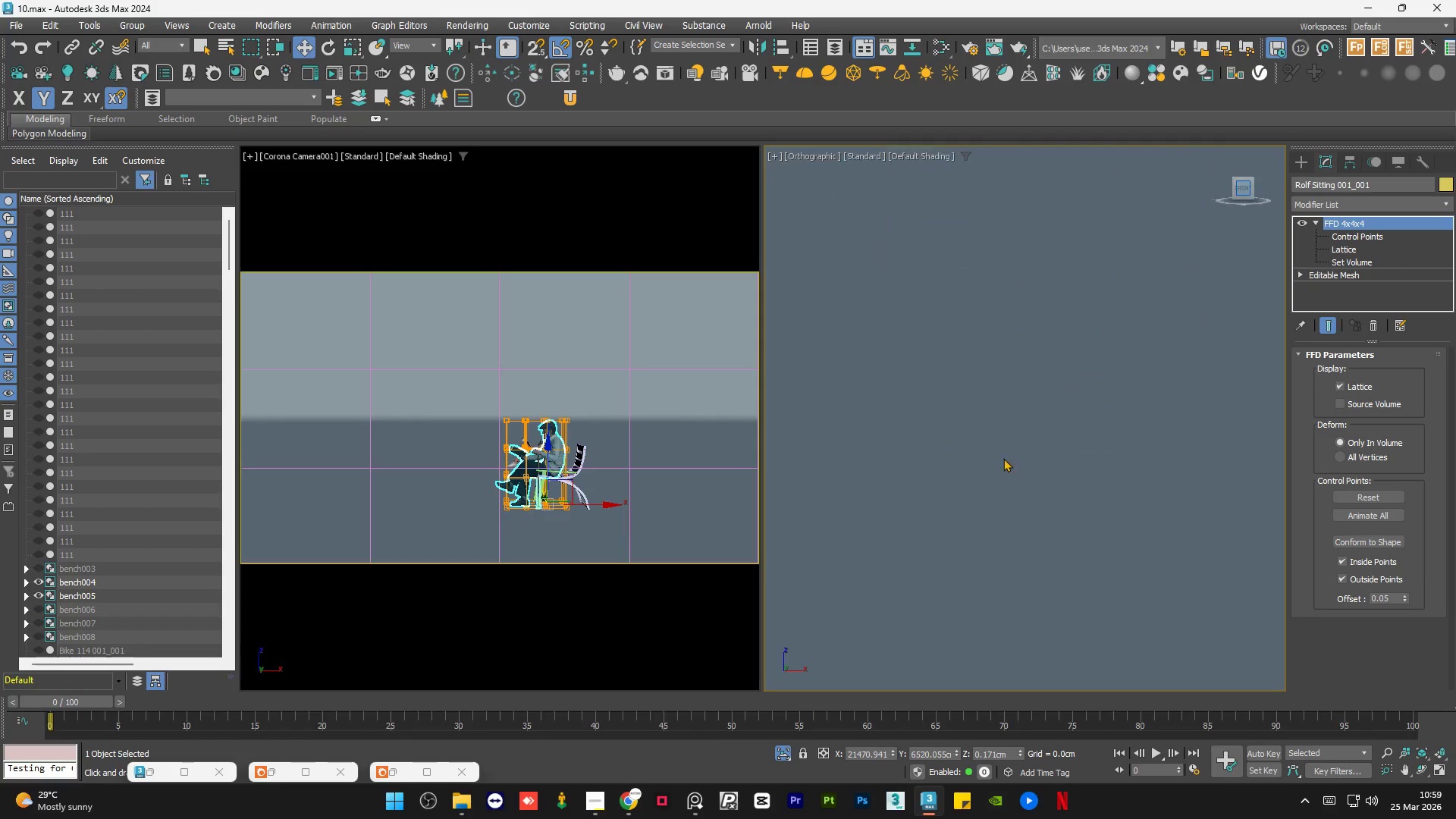 
scroll: coordinate [1034, 265], scroll_direction: down, amount: 1.0
 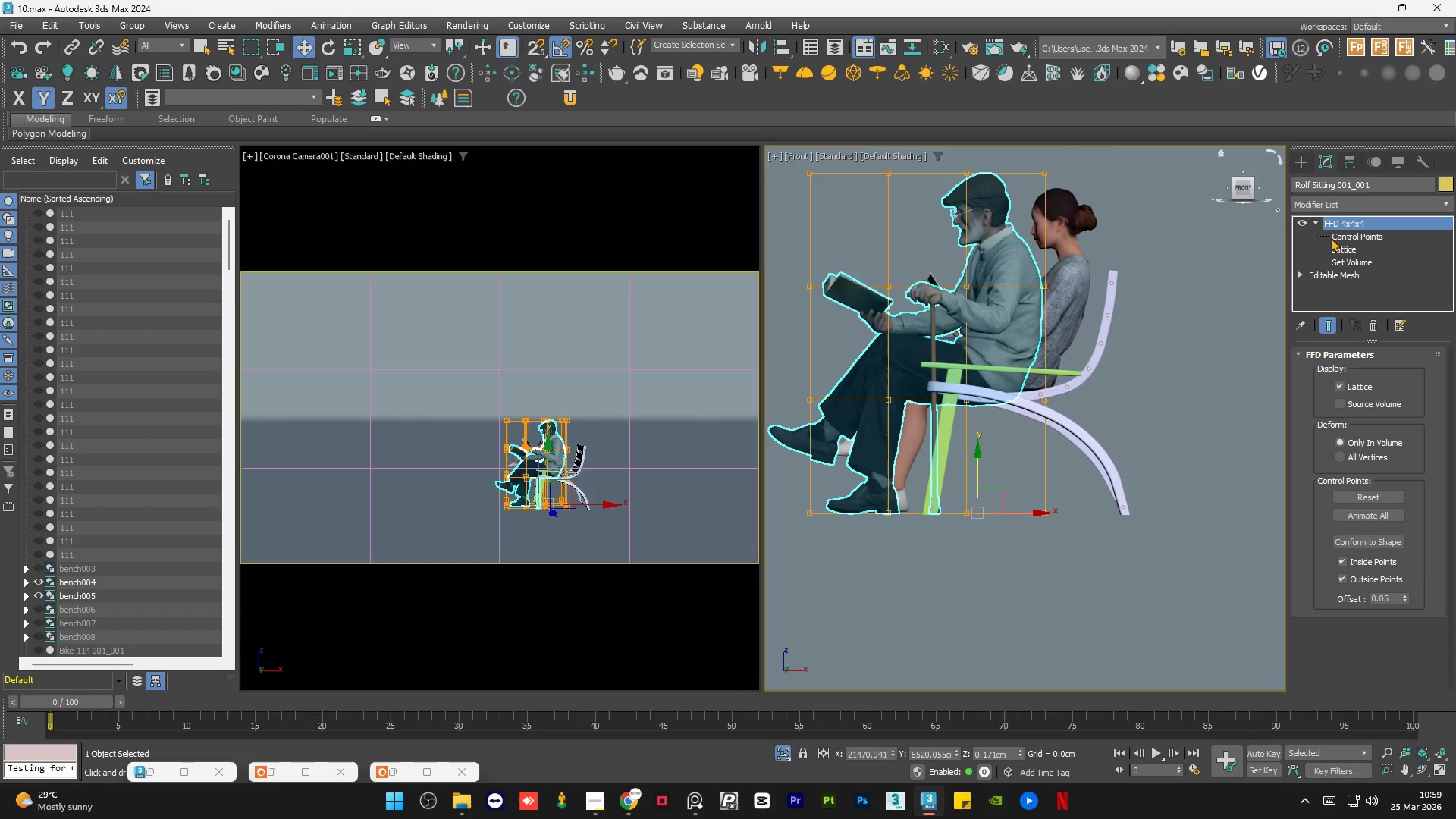 
left_click([1331, 238])
 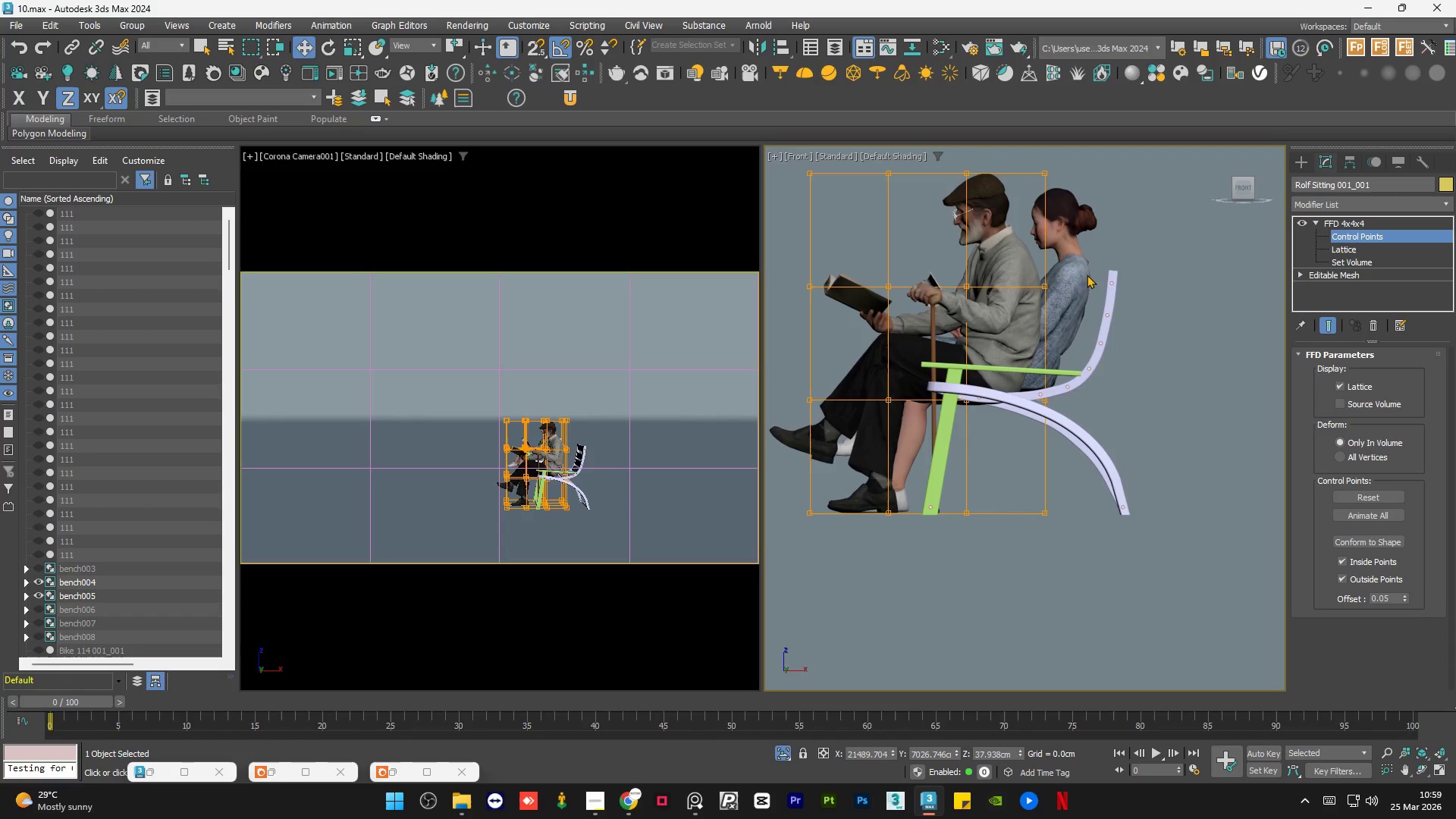 
left_click_drag(start_coordinate=[1071, 196], to_coordinate=[901, 494])
 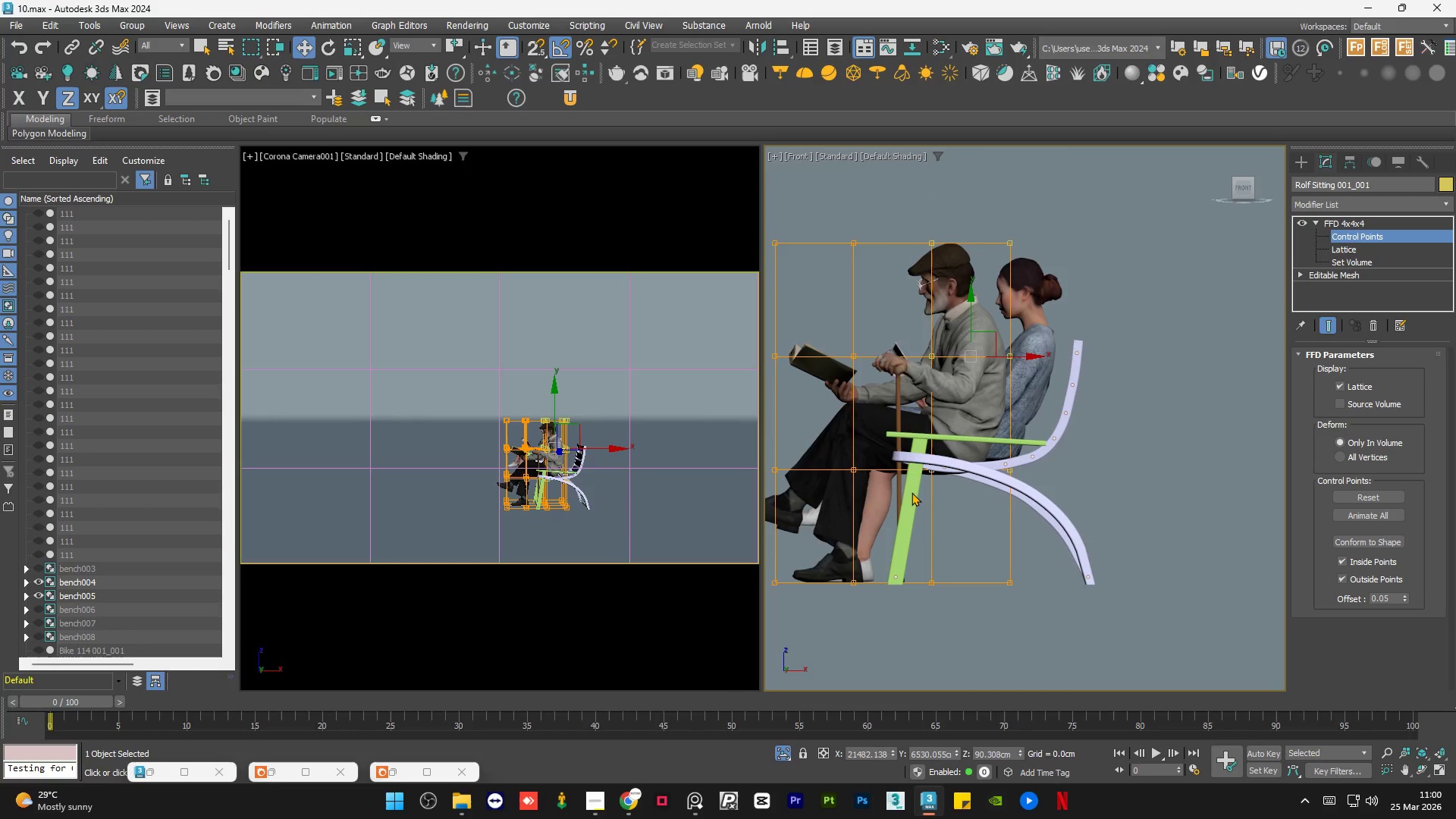 
scroll: coordinate [1015, 270], scroll_direction: none, amount: 0.0
 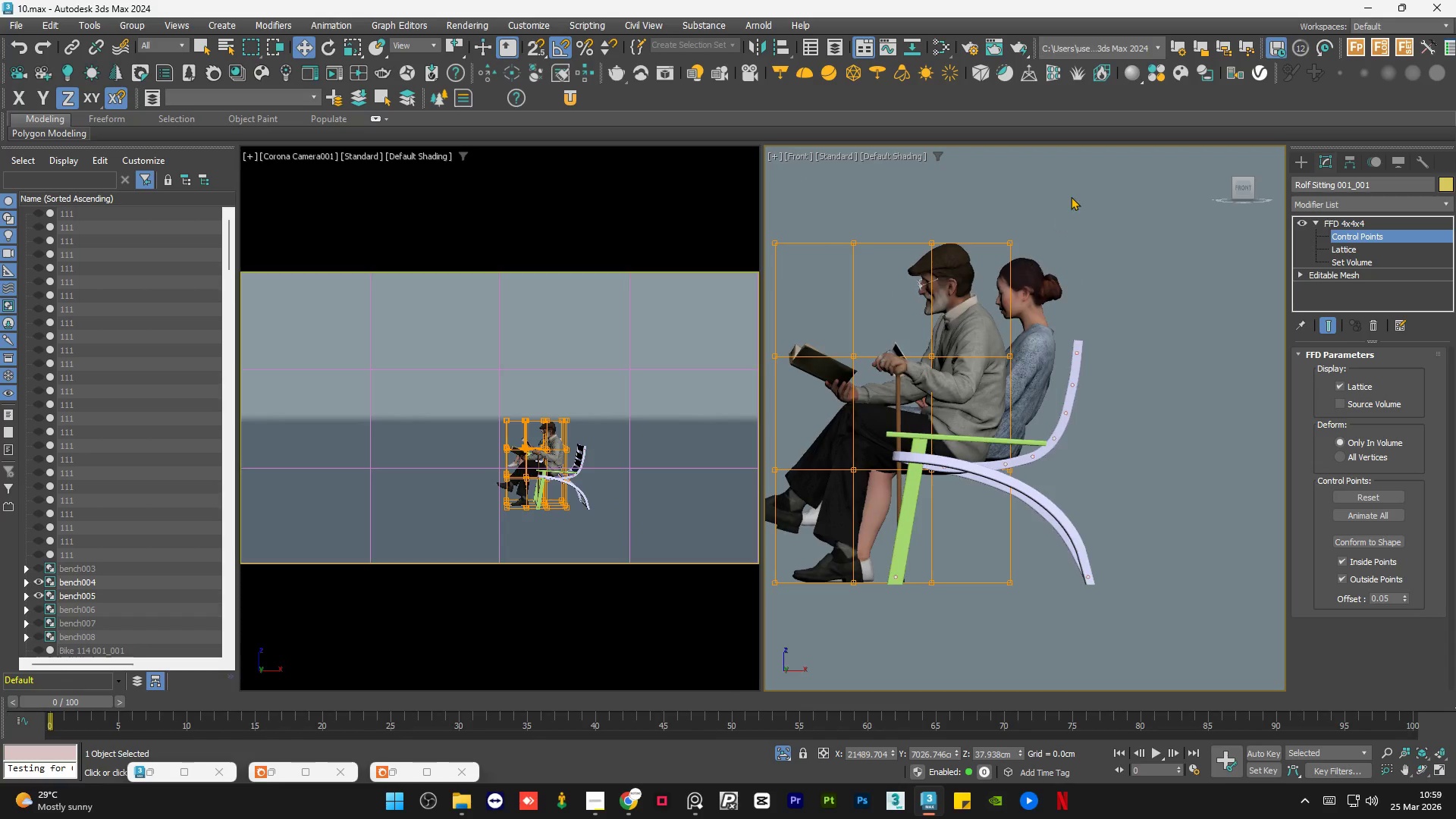 
hold_key(key=AltLeft, duration=1.38)
 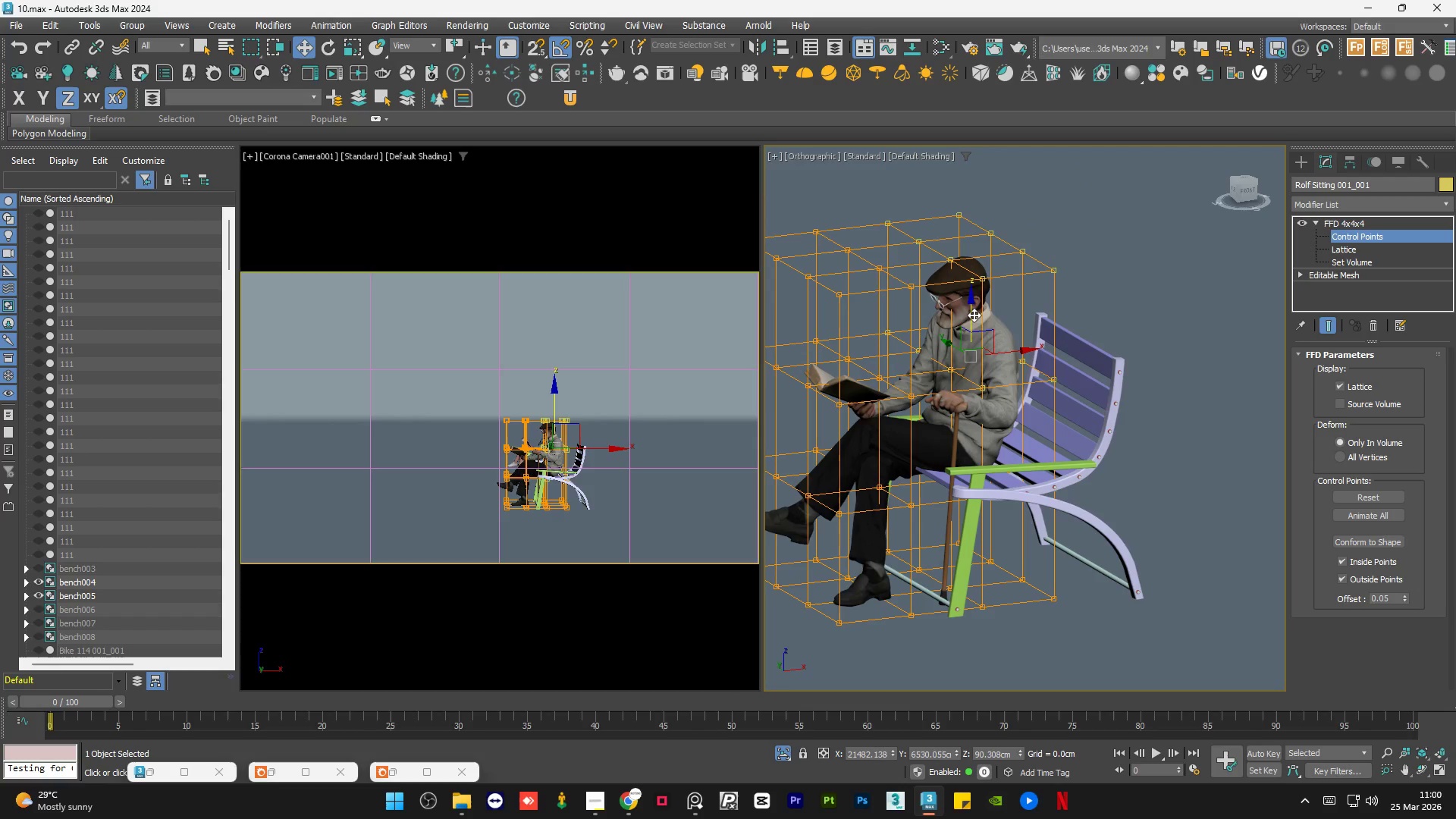 
left_click_drag(start_coordinate=[971, 314], to_coordinate=[974, 307])
 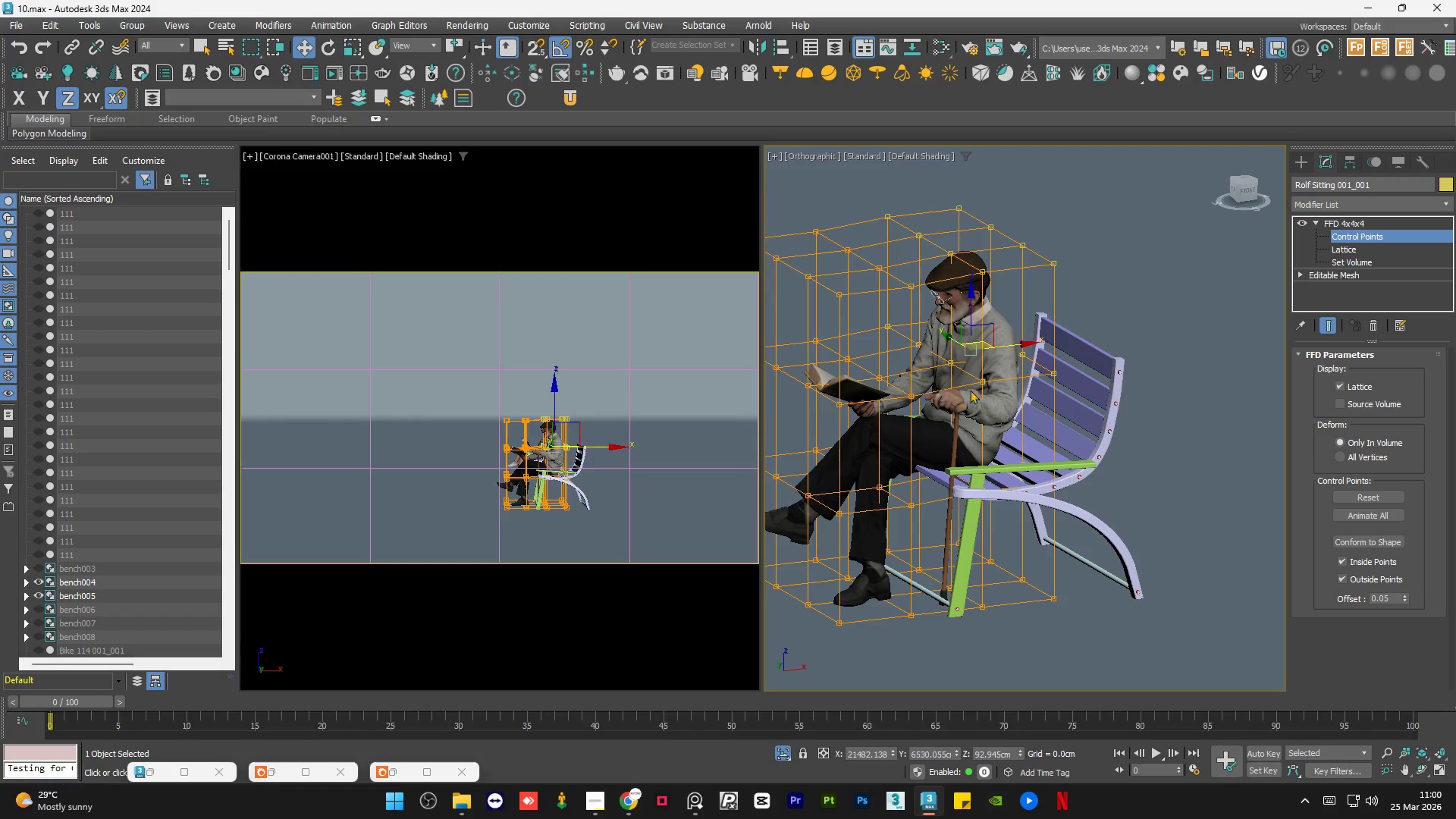 
hold_key(key=AltLeft, duration=1.5)
 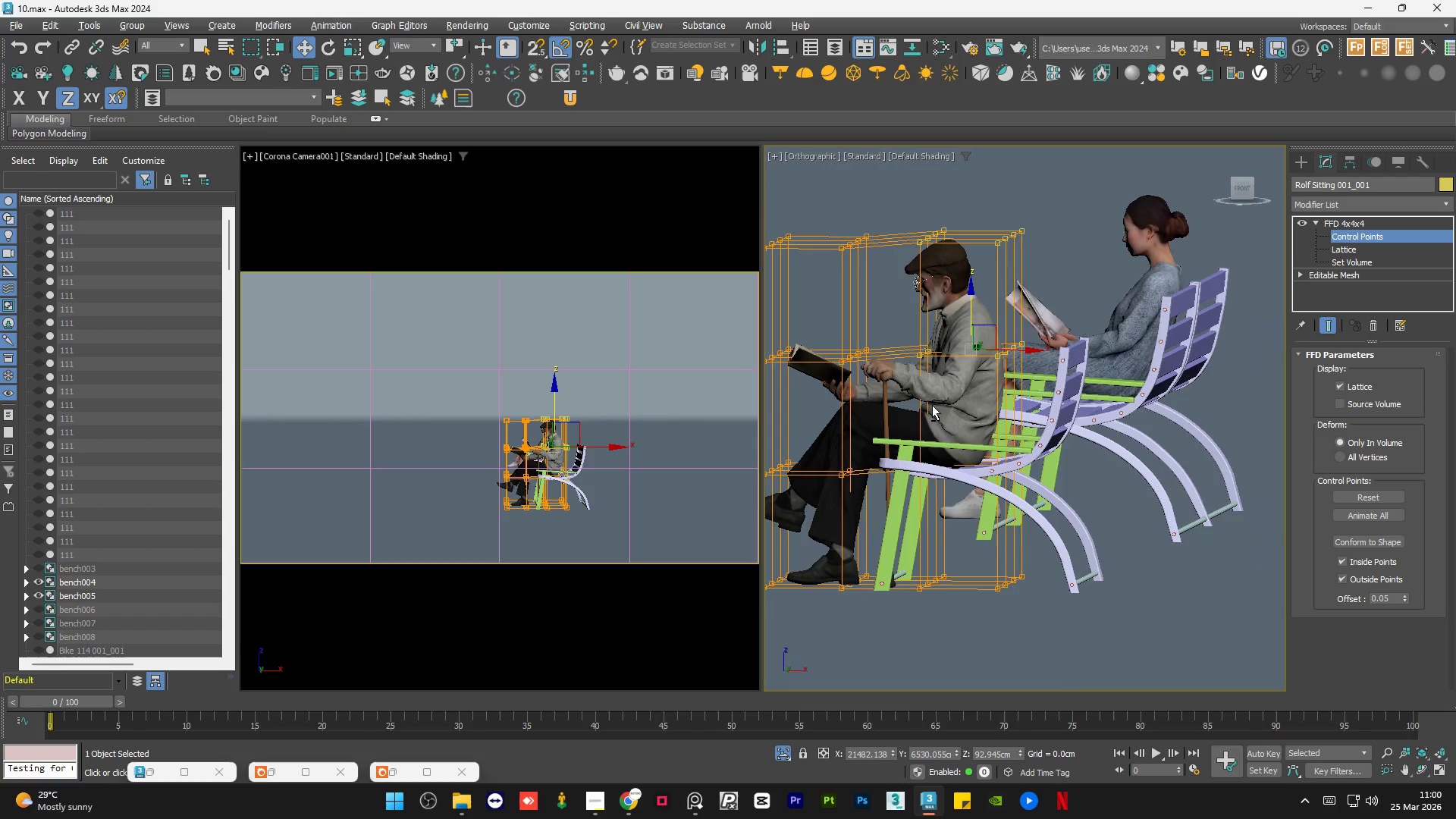 
hold_key(key=AltLeft, duration=0.59)
 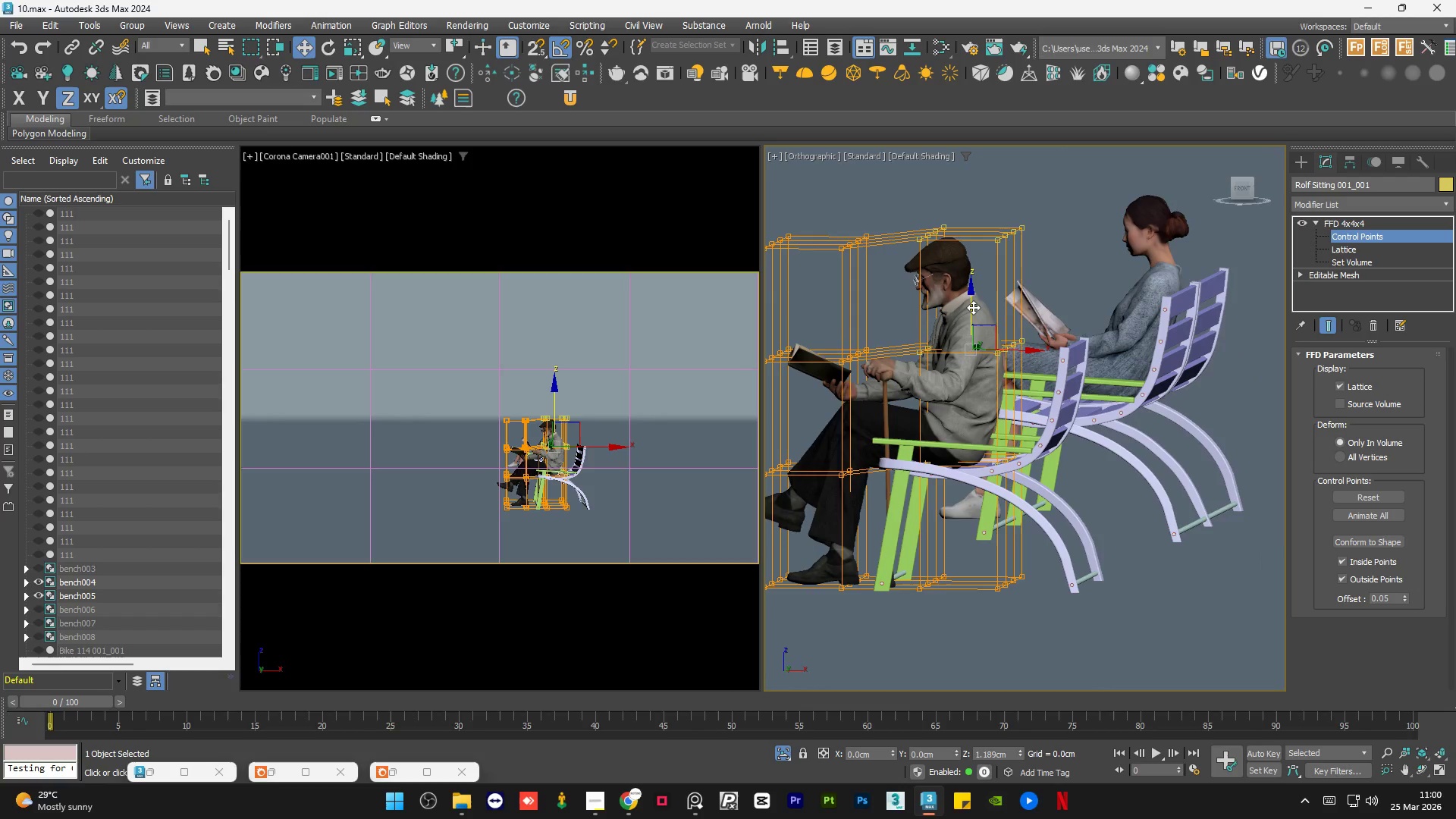 
hold_key(key=AltLeft, duration=1.06)
scroll: coordinate [938, 464], scroll_direction: up, amount: 3.0
 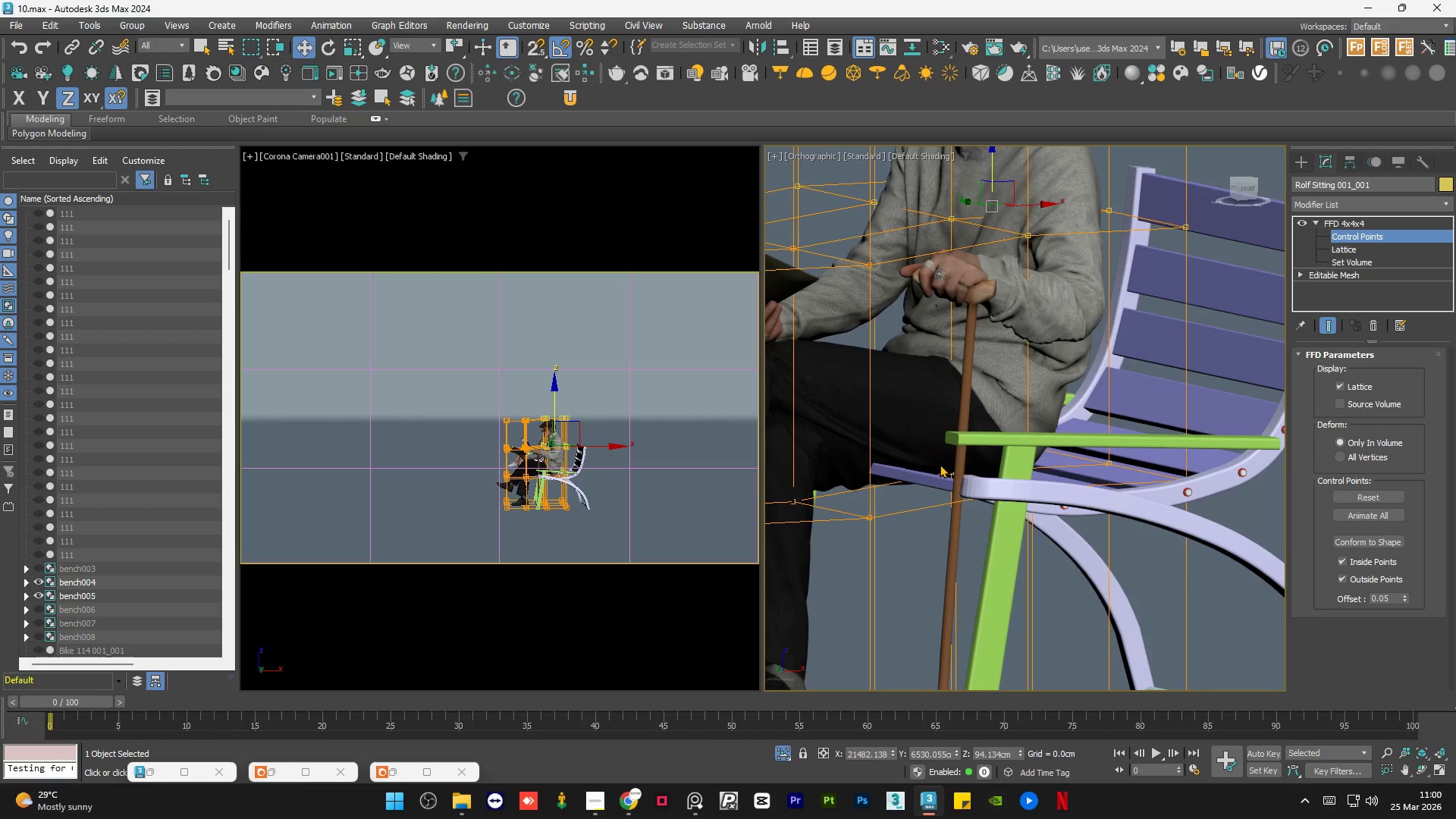 
hold_key(key=AltLeft, duration=1.5)
 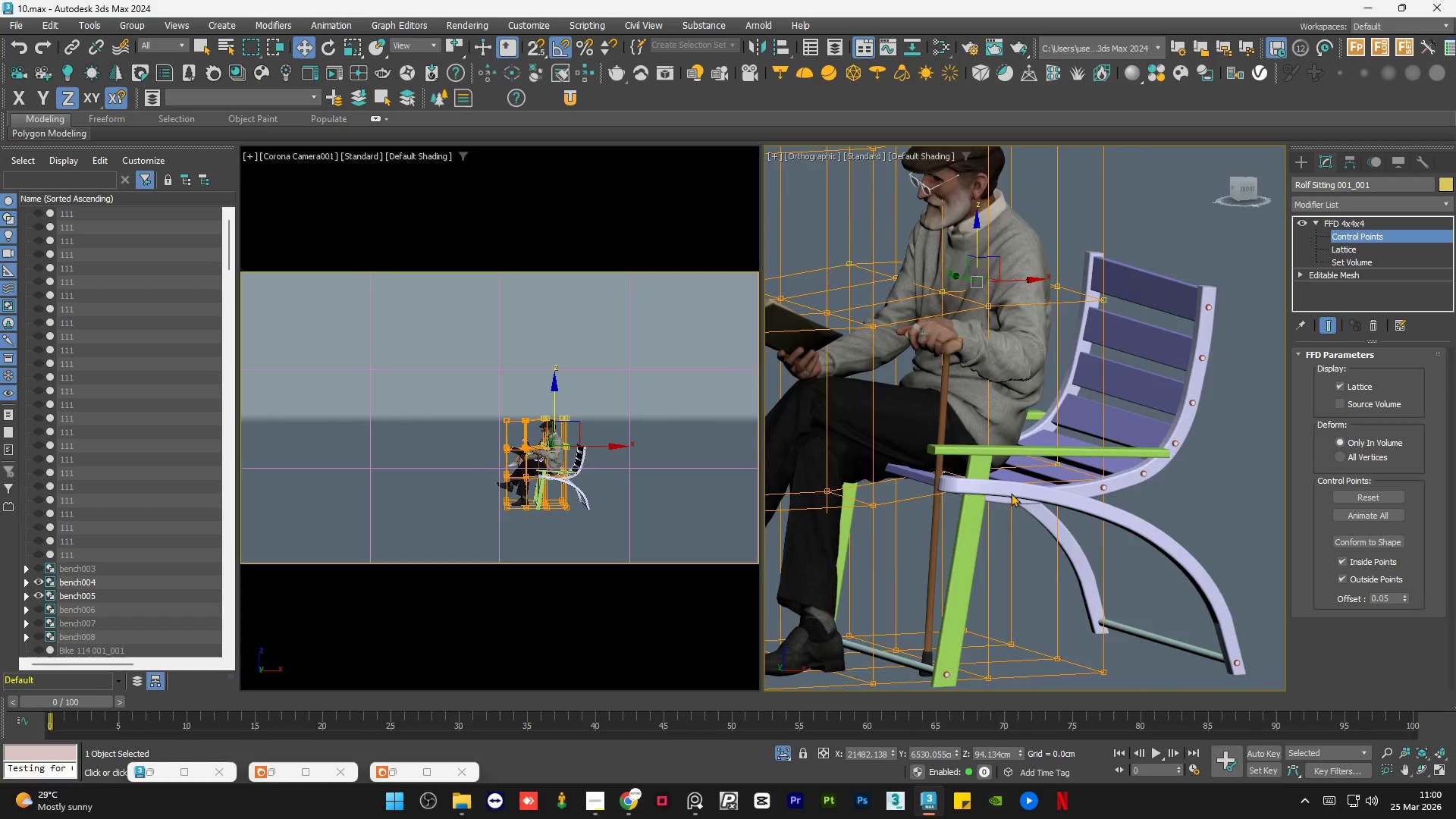 
scroll: coordinate [940, 464], scroll_direction: down, amount: 1.0
 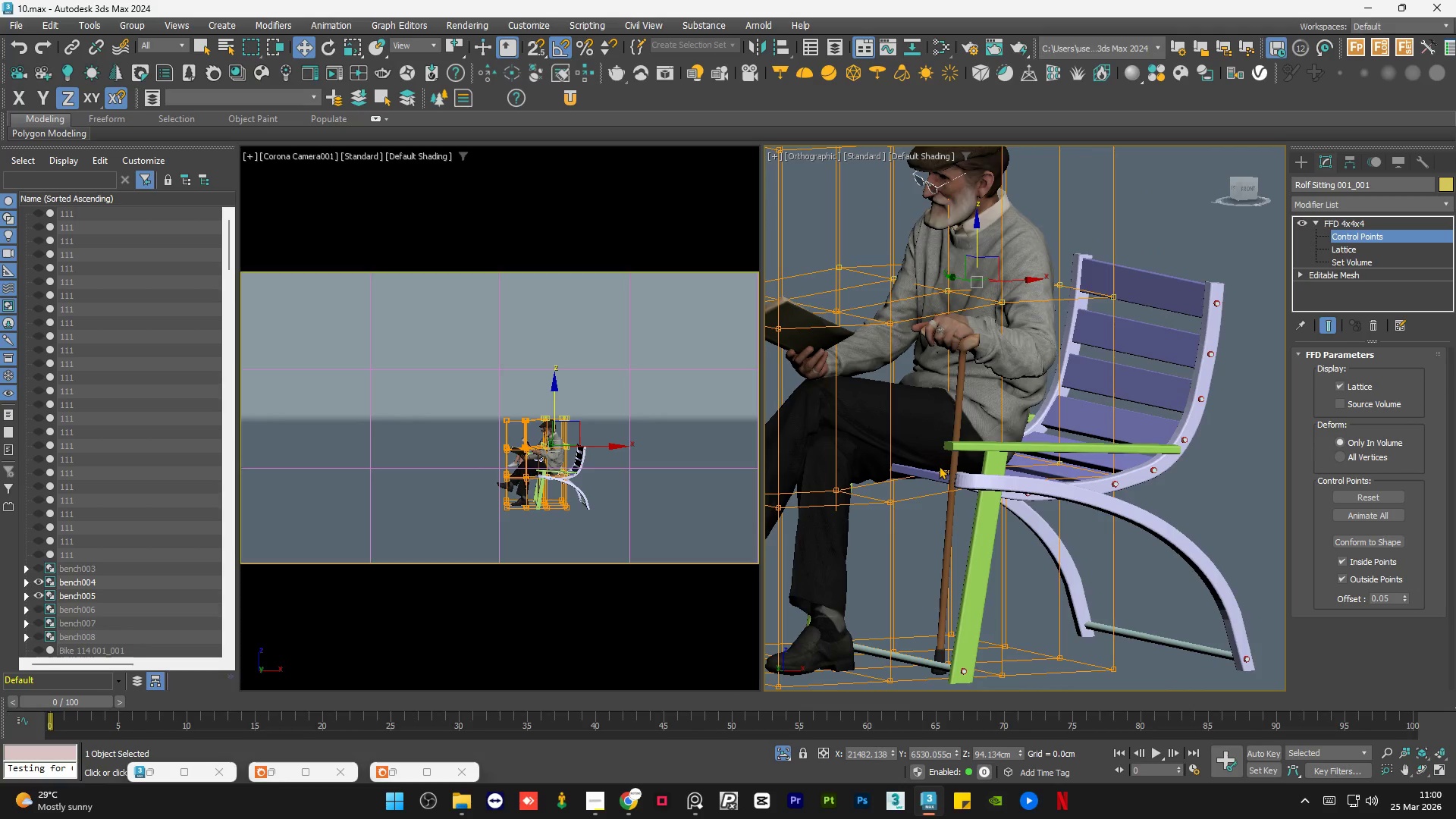 
hold_key(key=AltLeft, duration=0.81)
 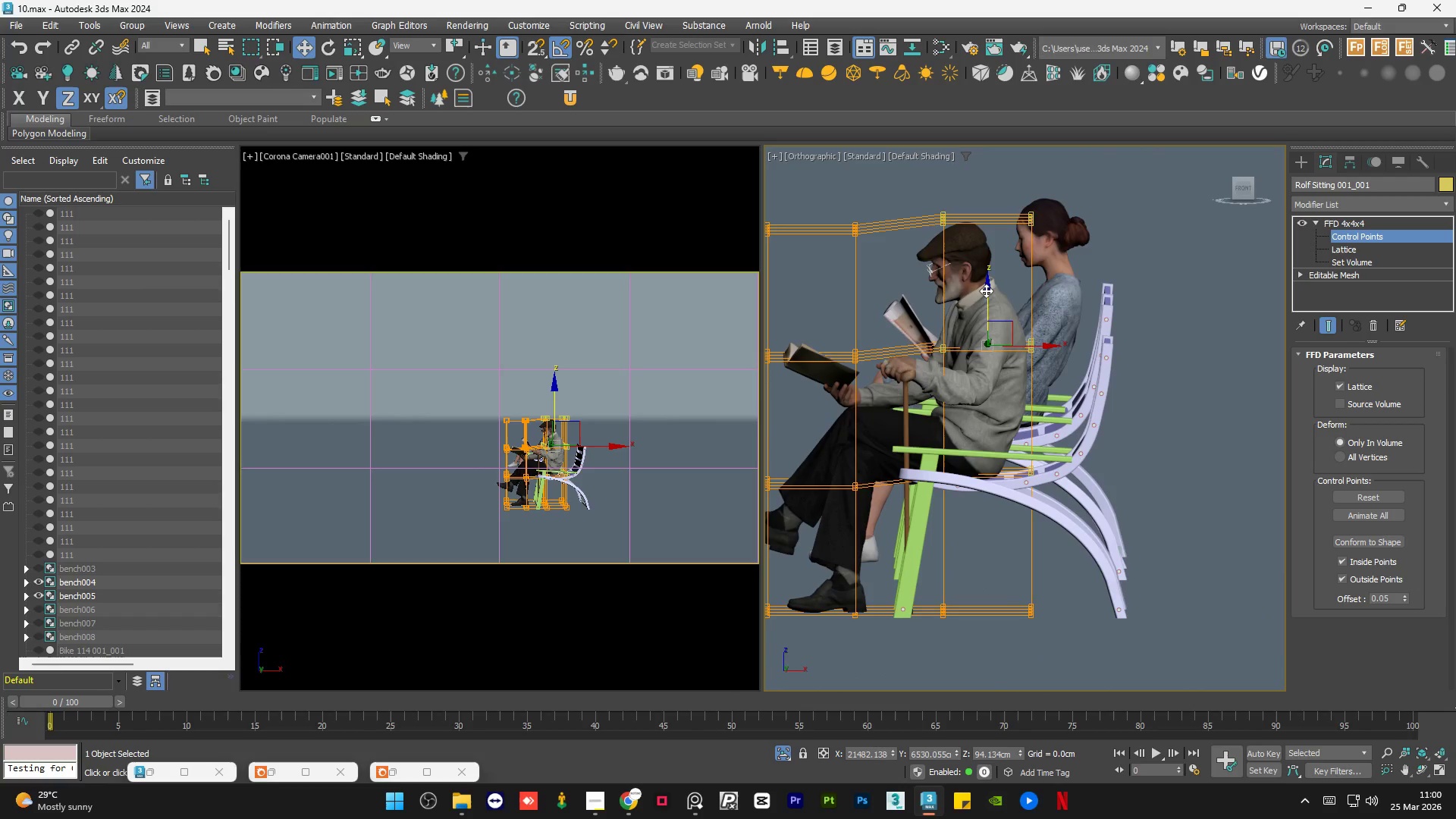 
scroll: coordinate [1013, 499], scroll_direction: down, amount: 1.0
 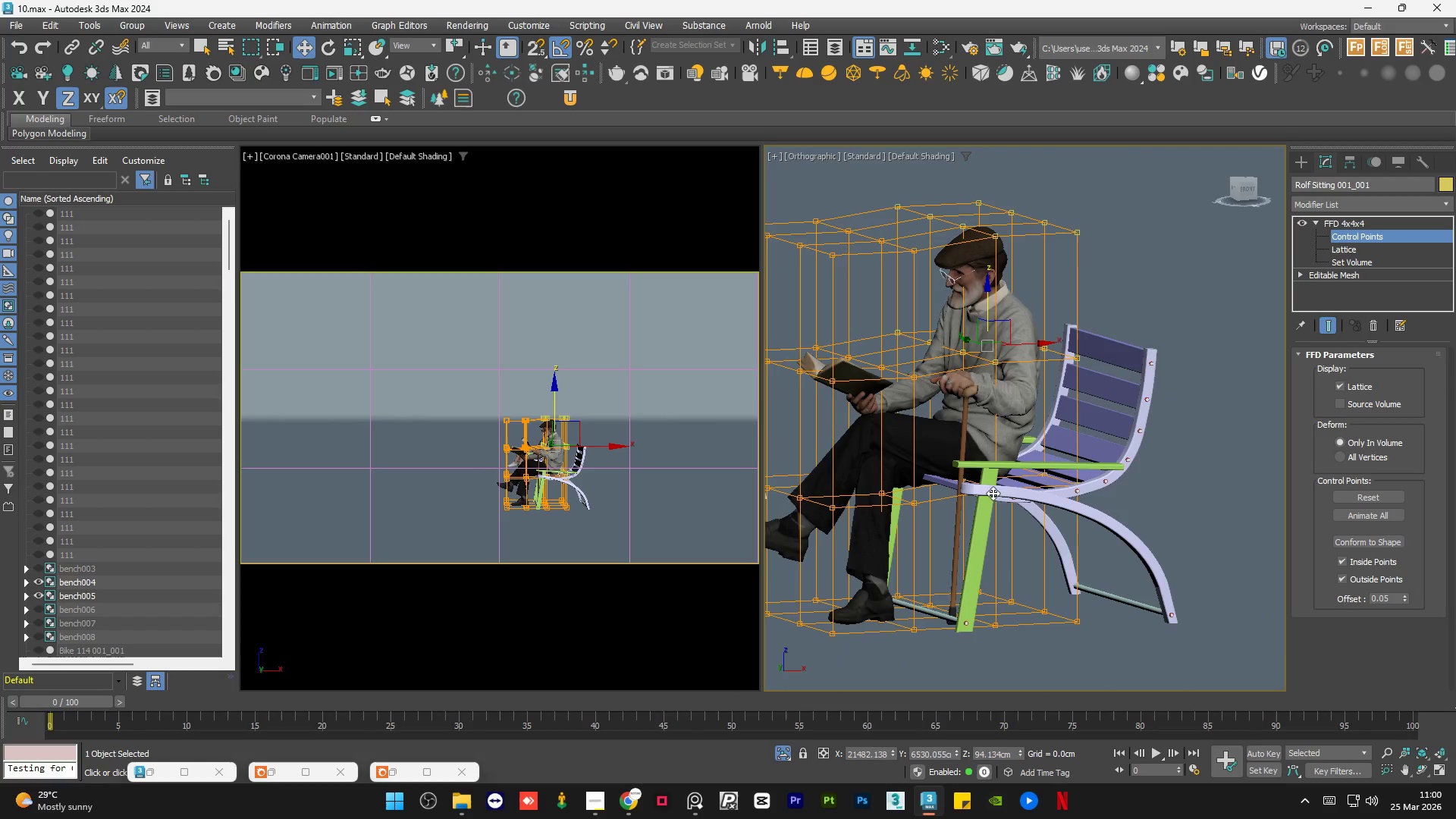 
left_click_drag(start_coordinate=[986, 290], to_coordinate=[993, 288])
 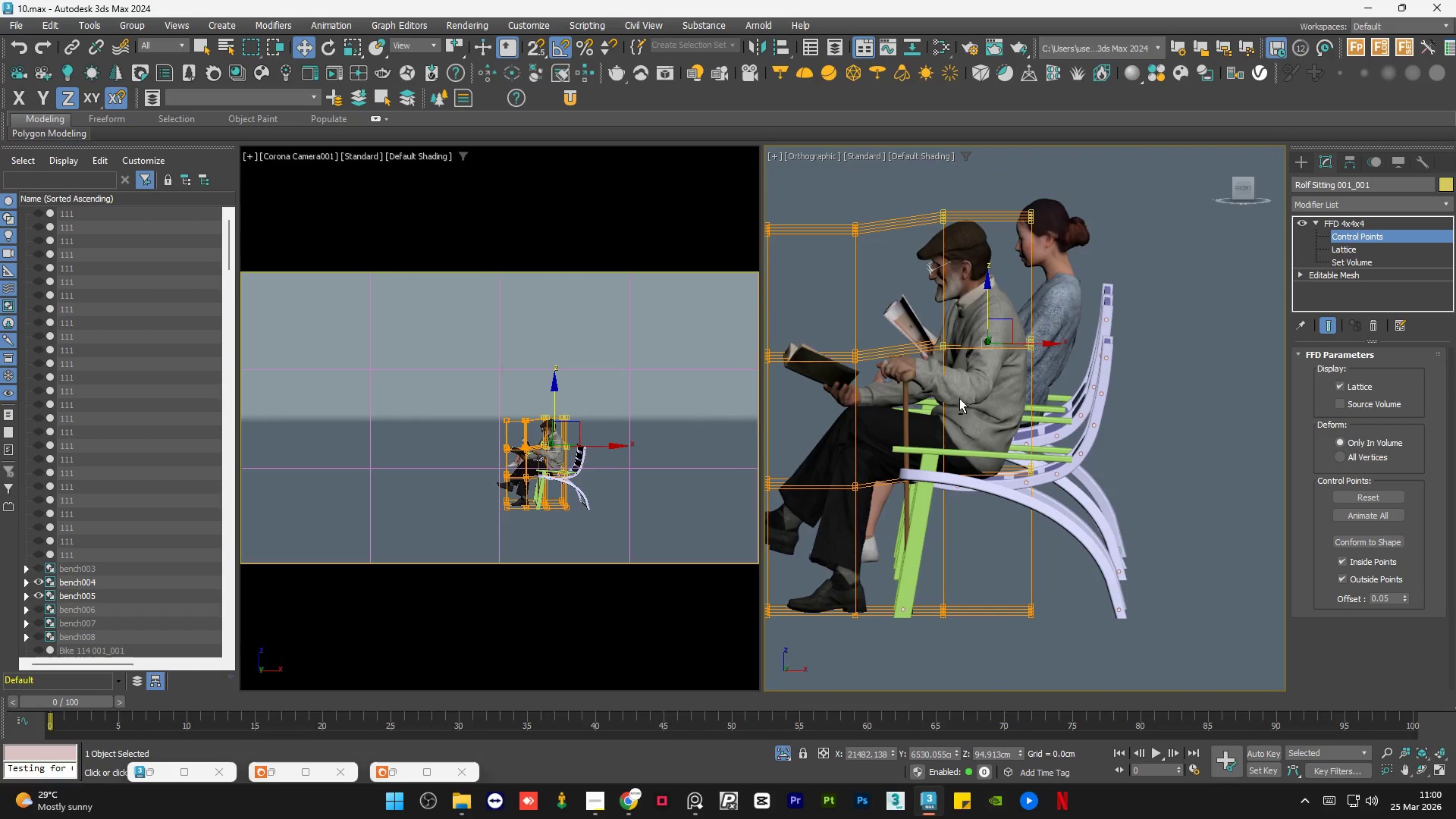 
hold_key(key=AltLeft, duration=0.59)
 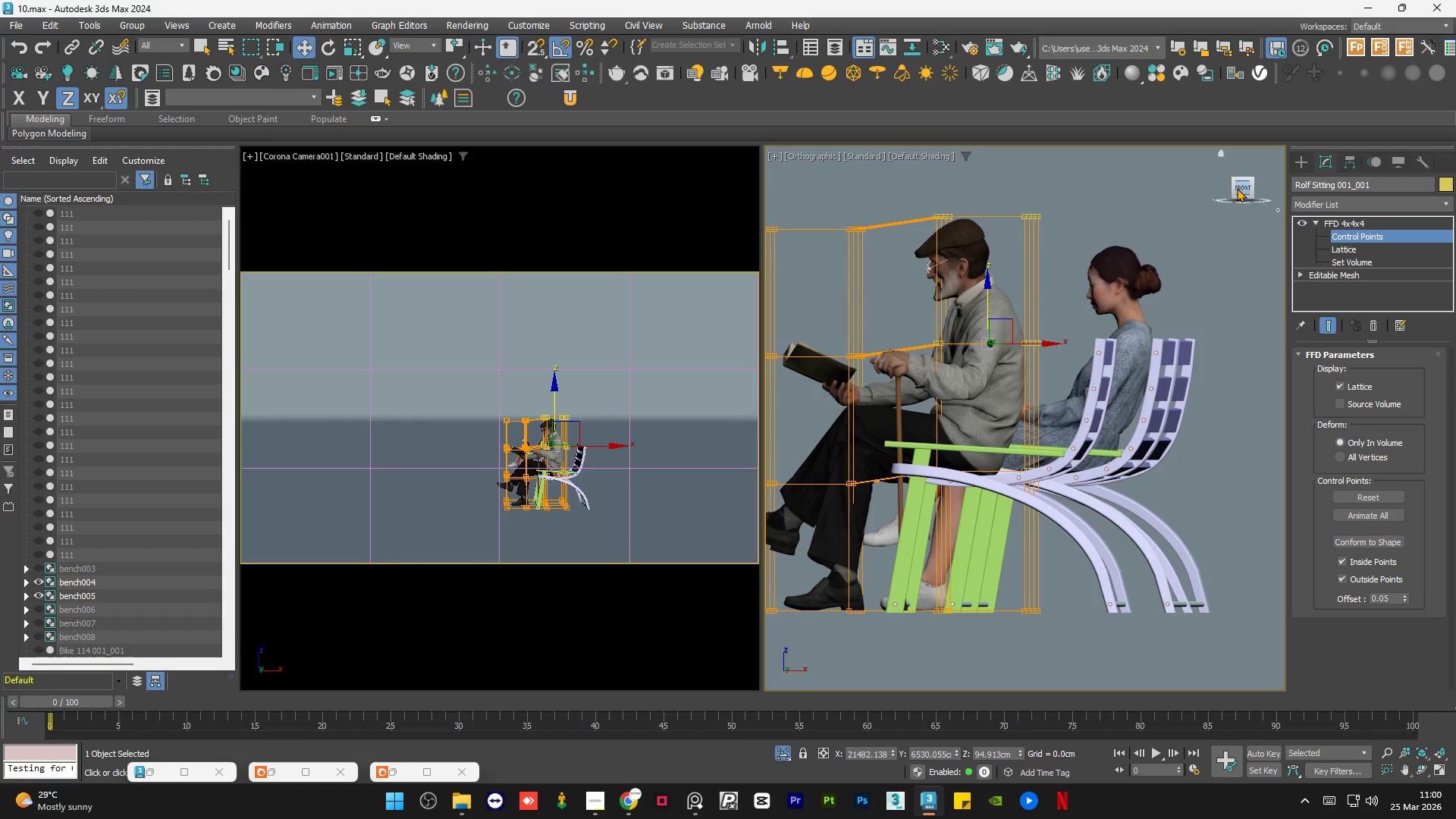 
left_click([1238, 188])
 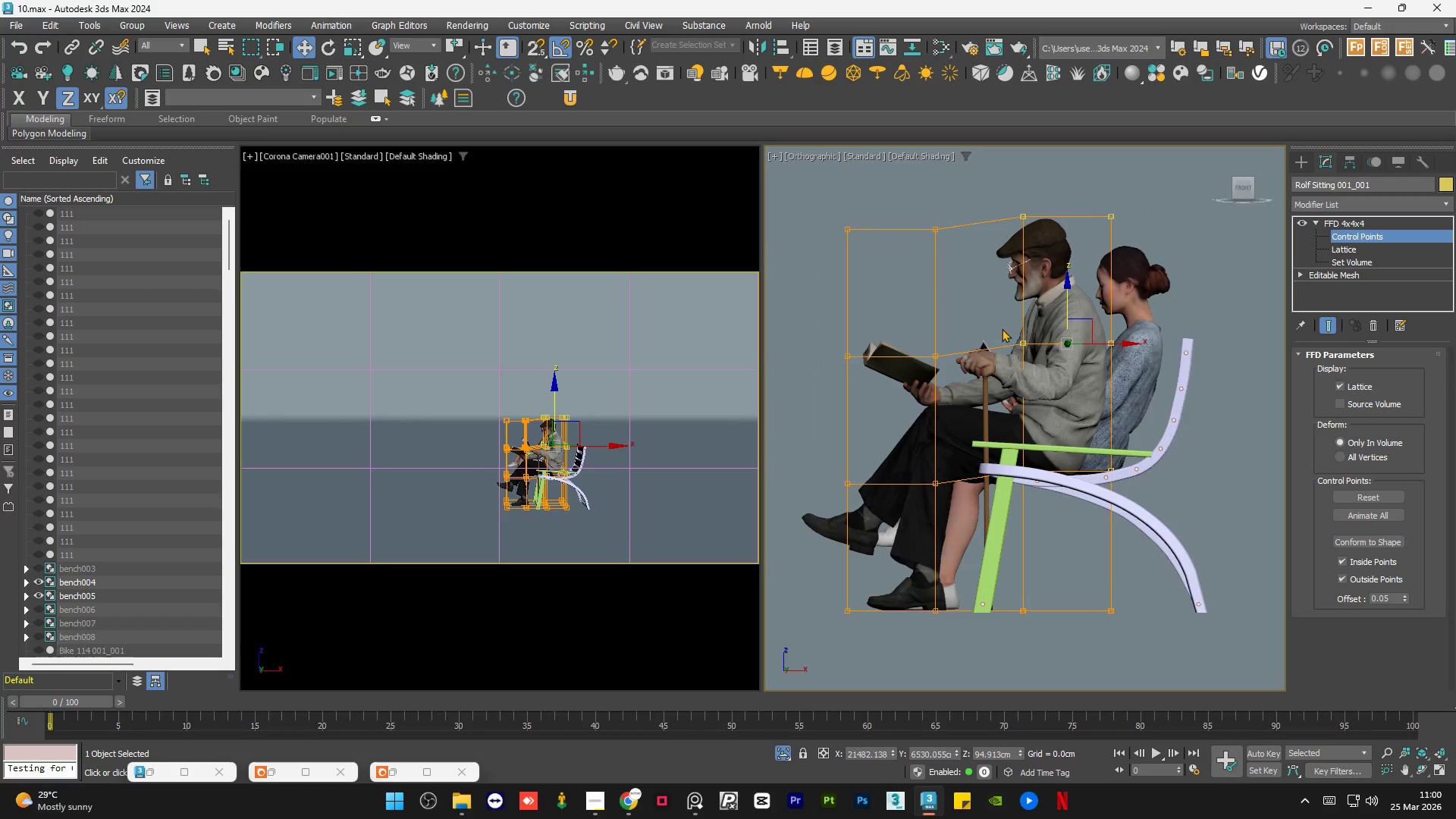 
left_click([962, 334])
 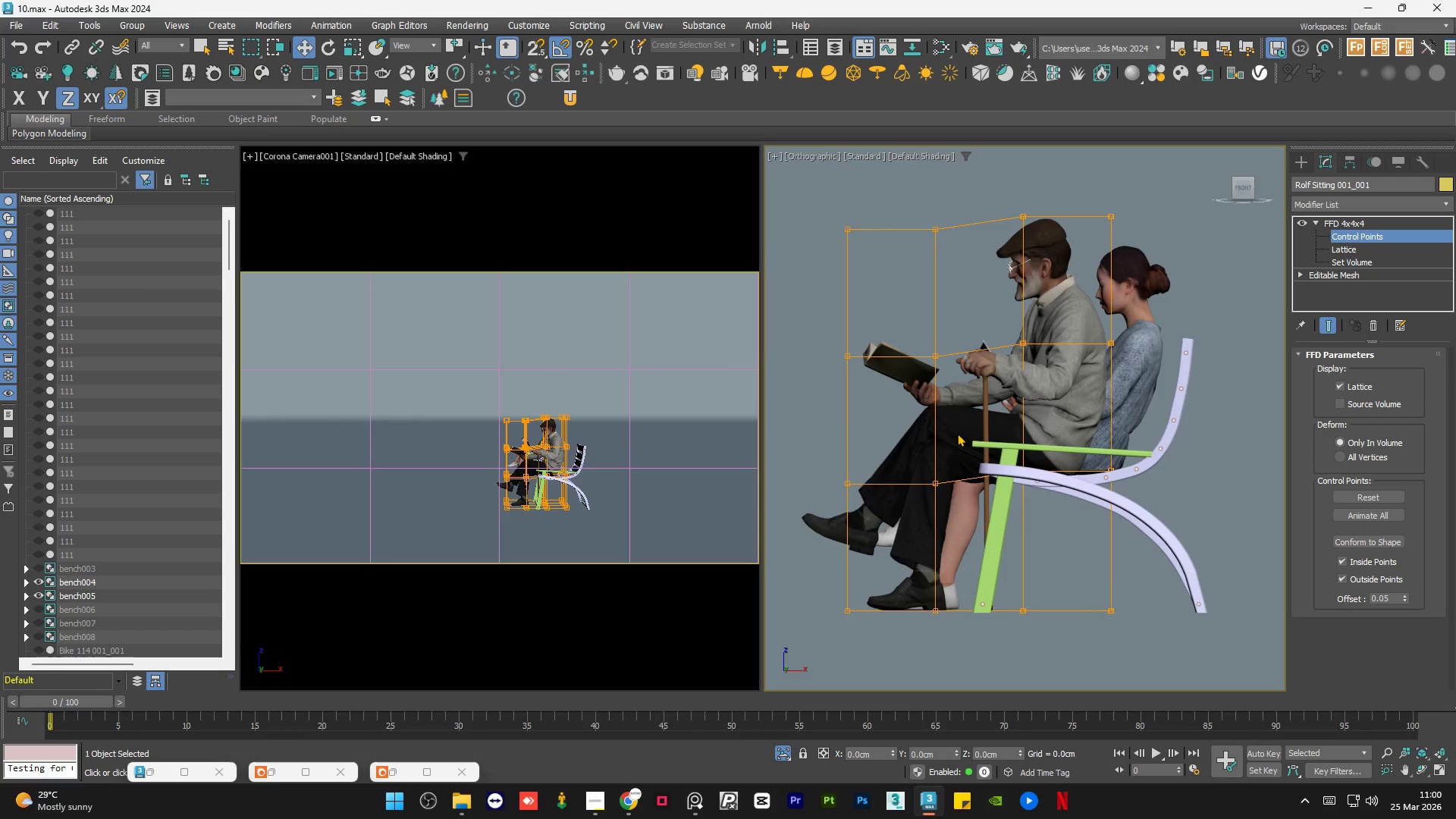 
left_click_drag(start_coordinate=[959, 432], to_coordinate=[908, 518])
 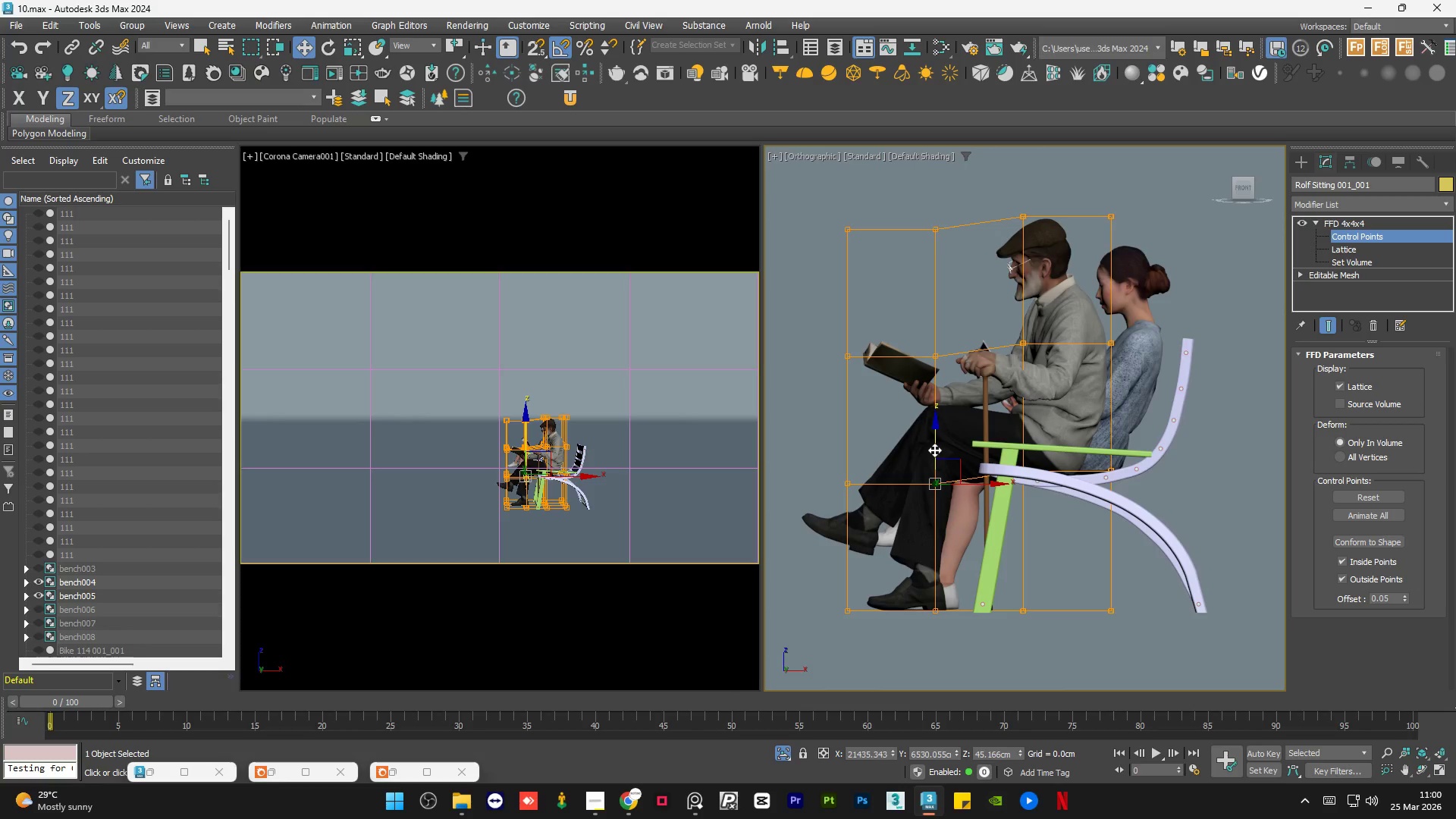 
left_click_drag(start_coordinate=[934, 448], to_coordinate=[937, 444])
 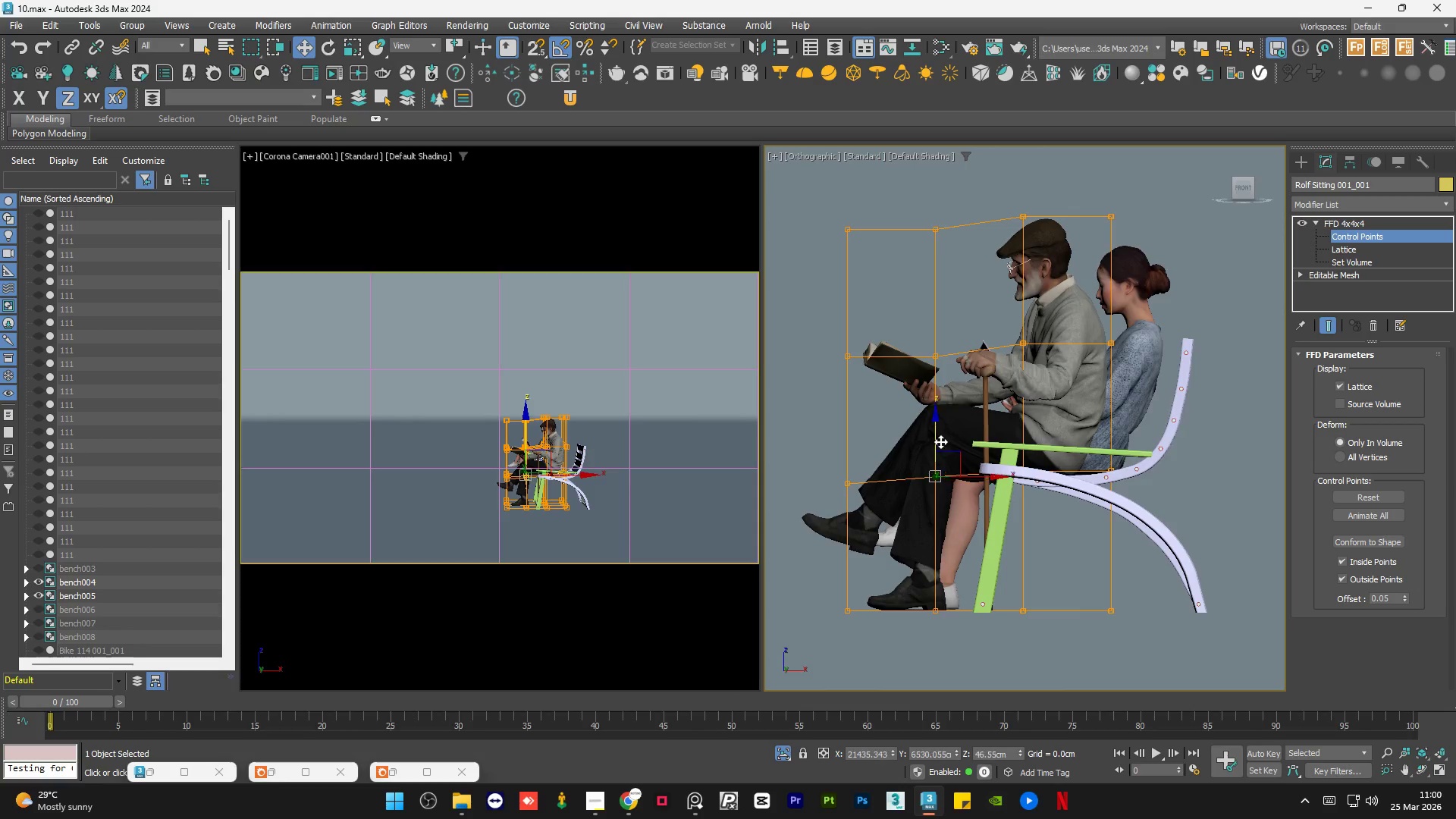 
left_click_drag(start_coordinate=[968, 306], to_coordinate=[908, 394])
 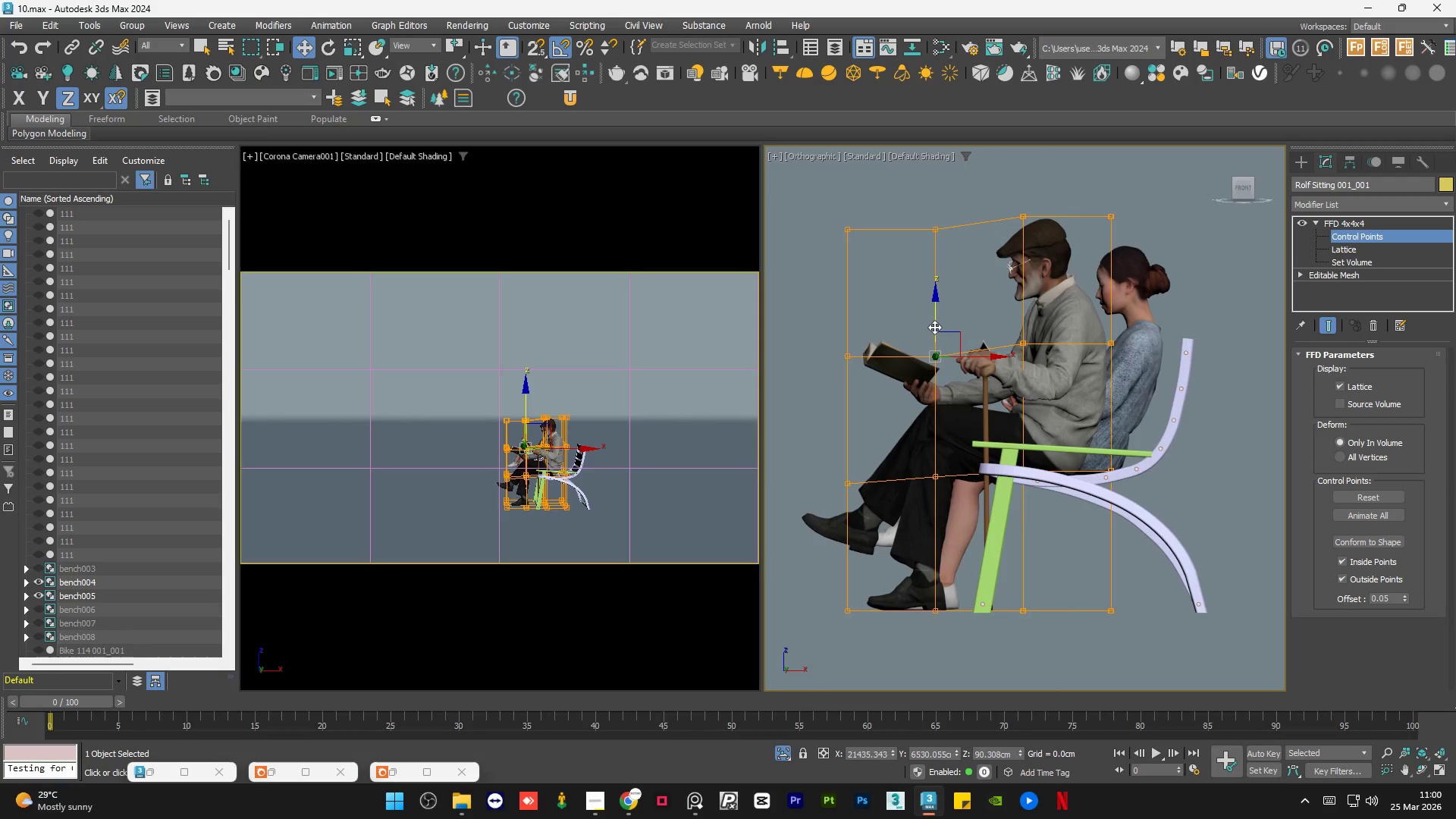 
left_click_drag(start_coordinate=[934, 325], to_coordinate=[941, 318])
 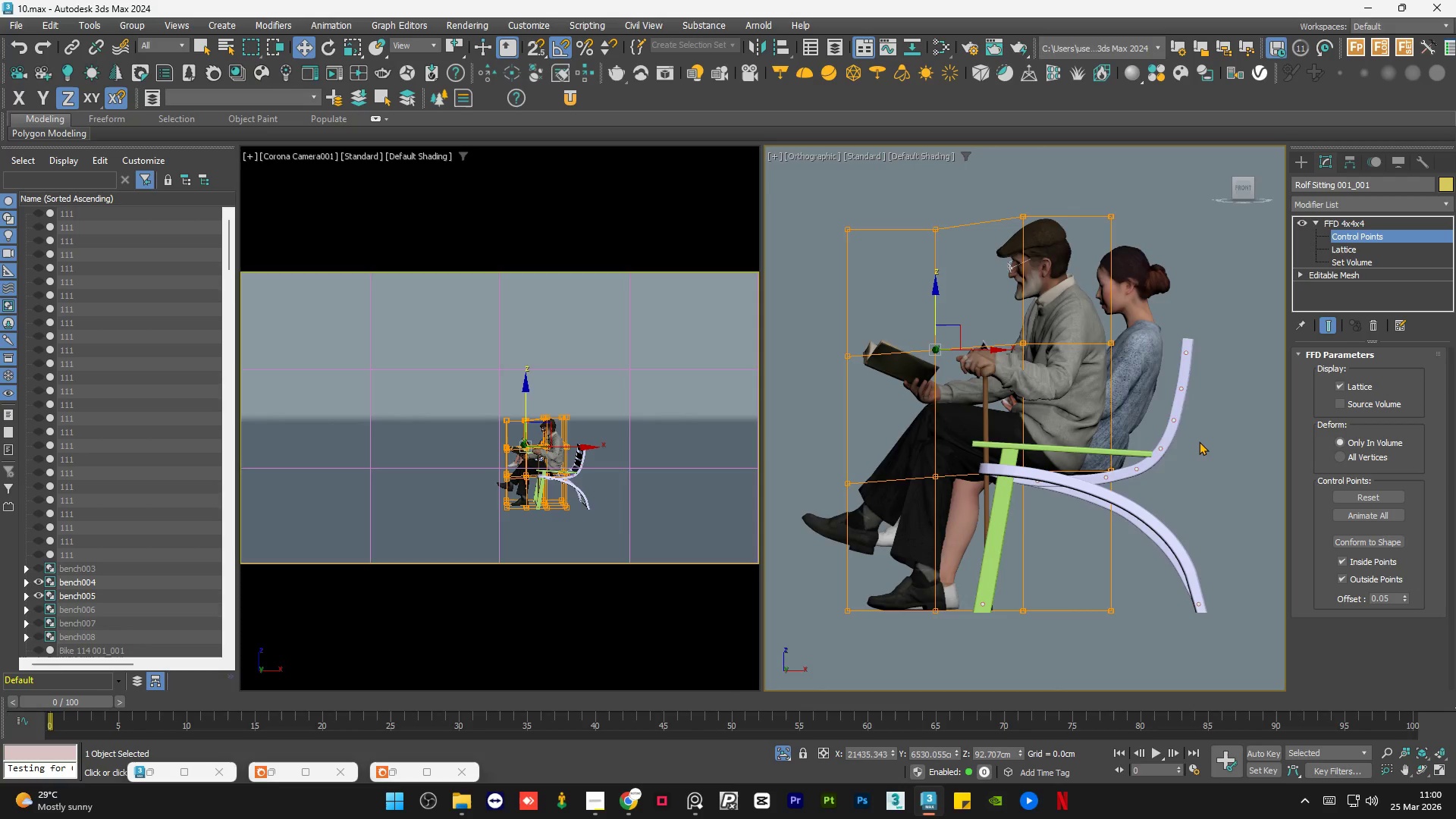 
left_click([1199, 441])
 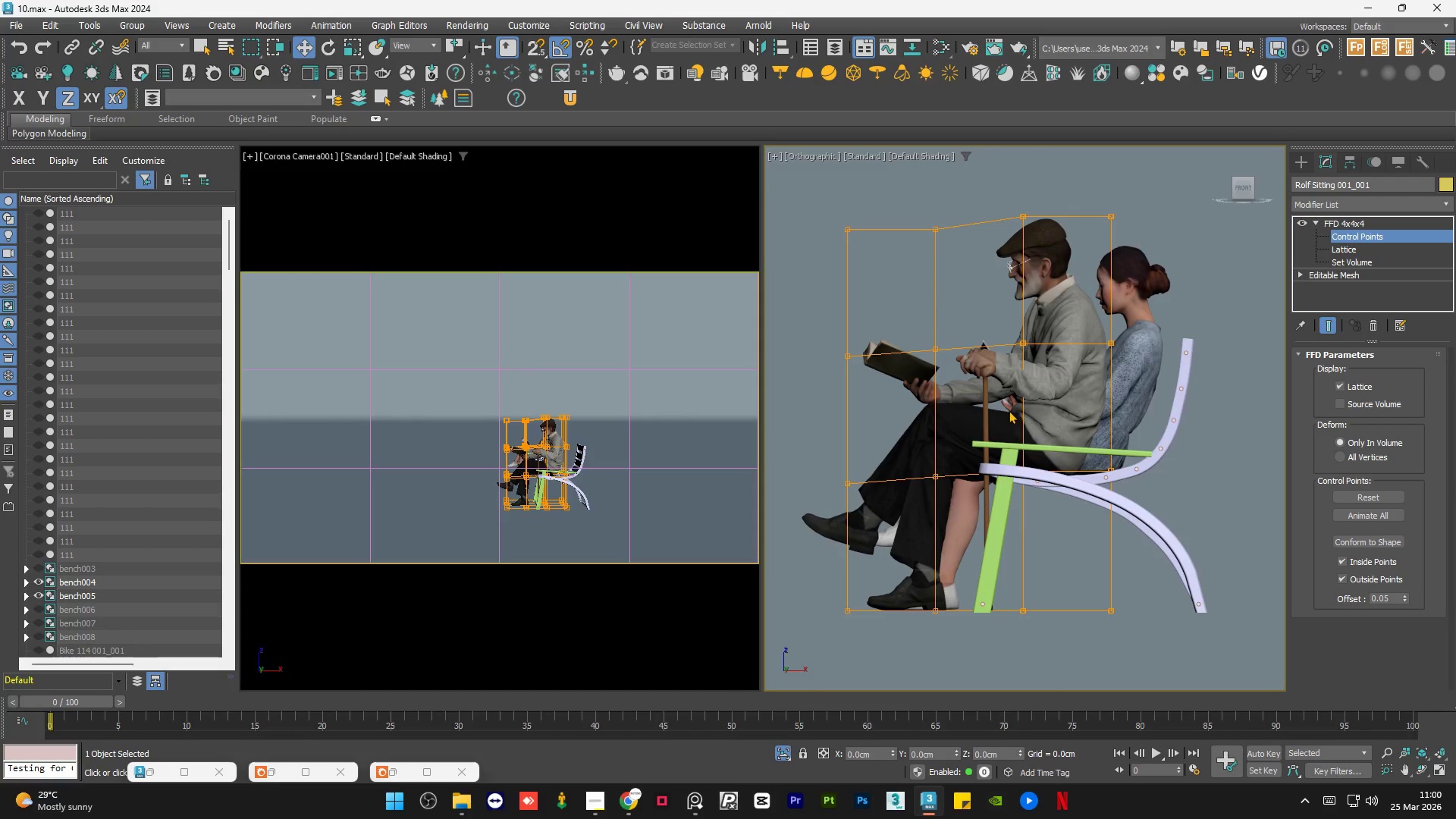 
scroll: coordinate [1007, 410], scroll_direction: down, amount: 1.0
 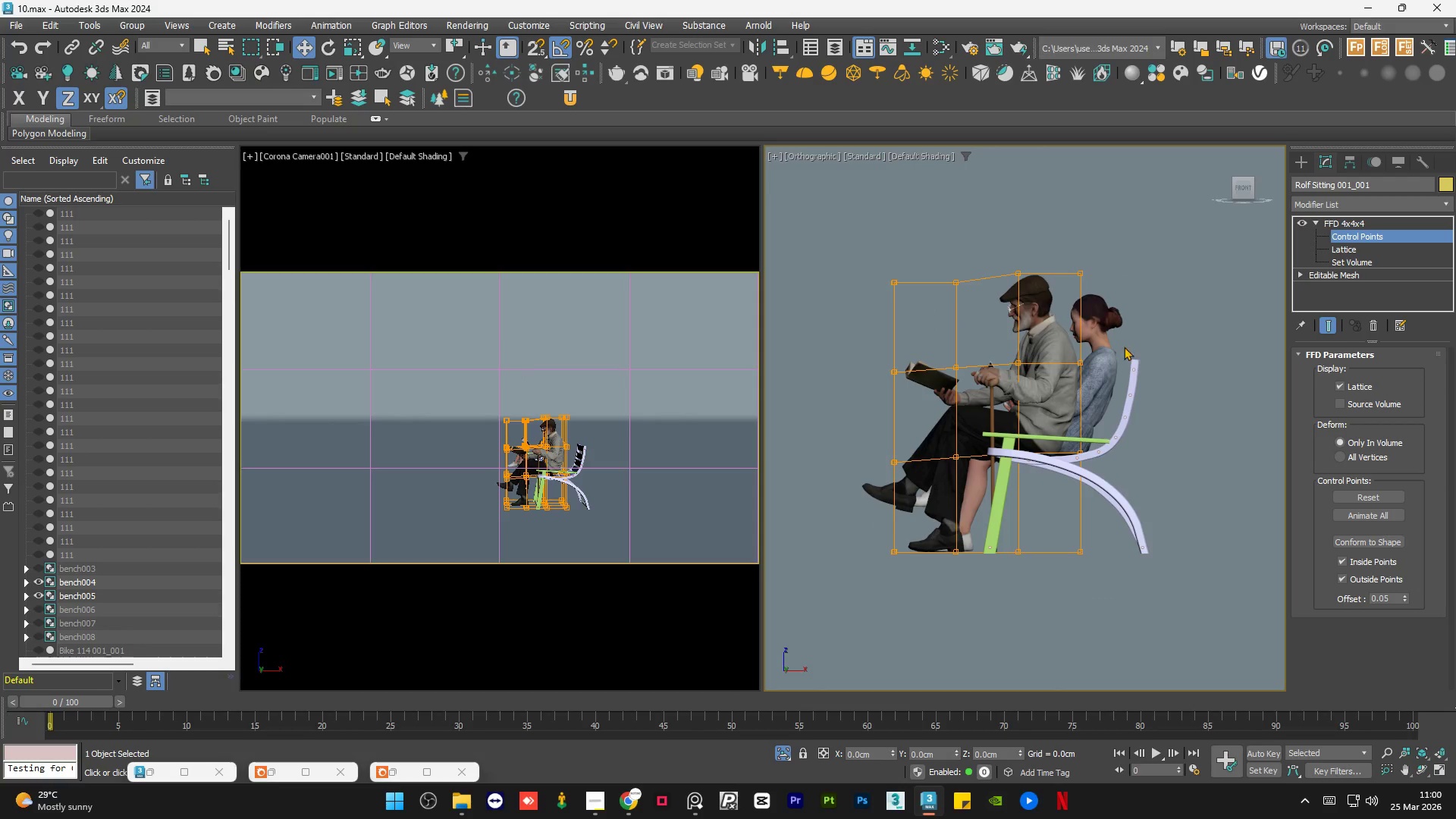 
hold_key(key=AltLeft, duration=1.2)
 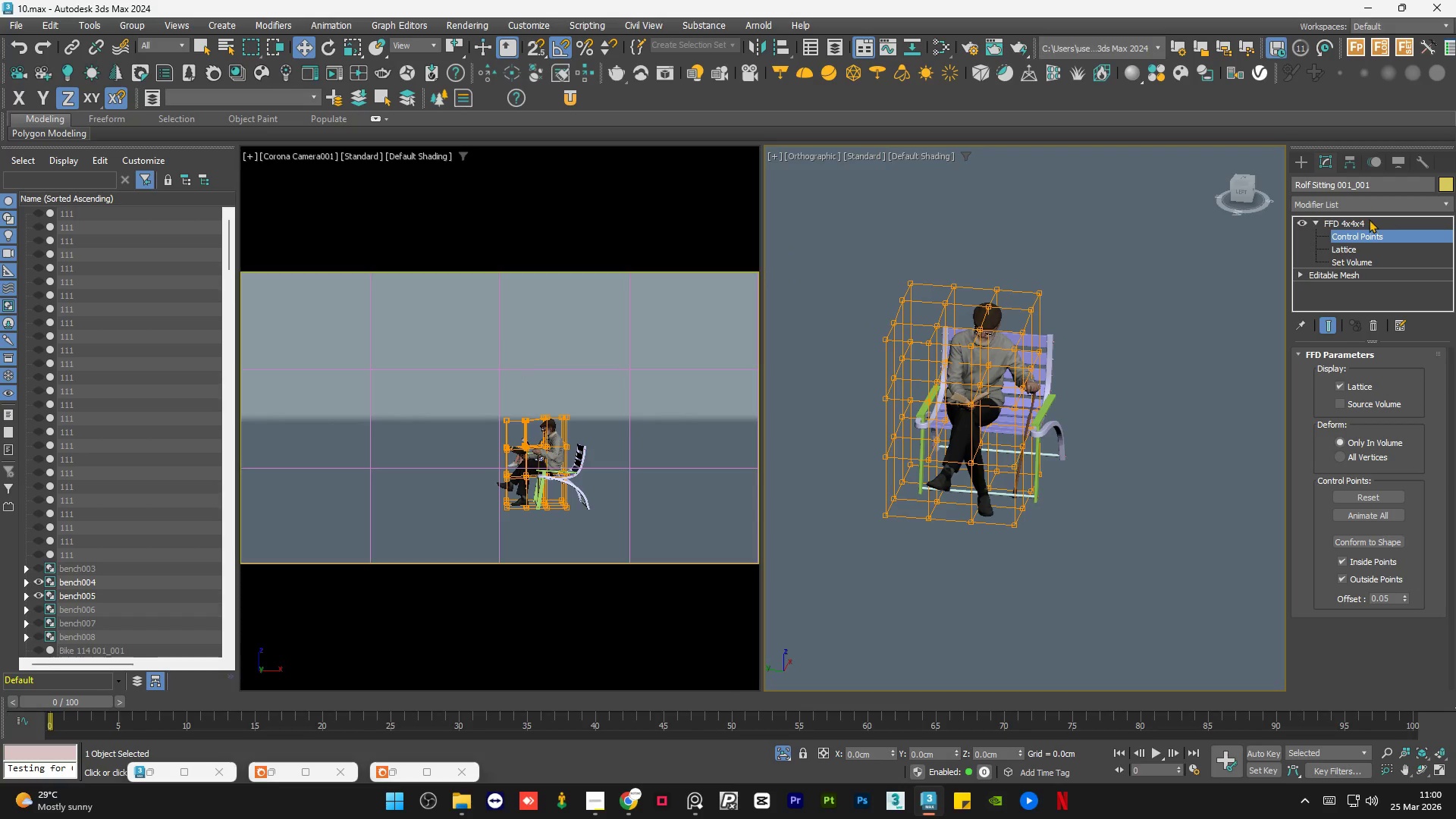 
scroll: coordinate [956, 391], scroll_direction: down, amount: 1.0
 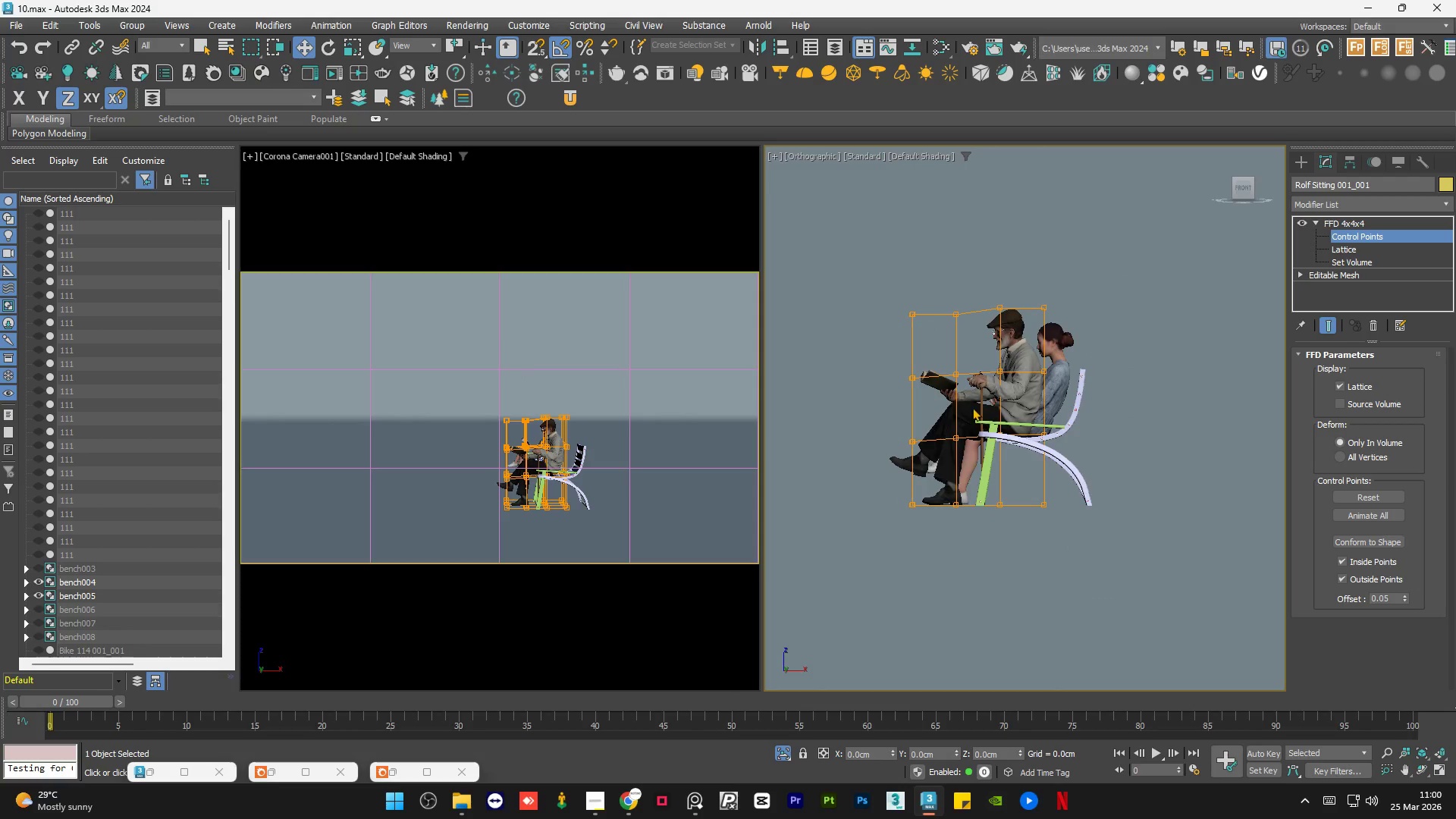 
left_click([1367, 219])
 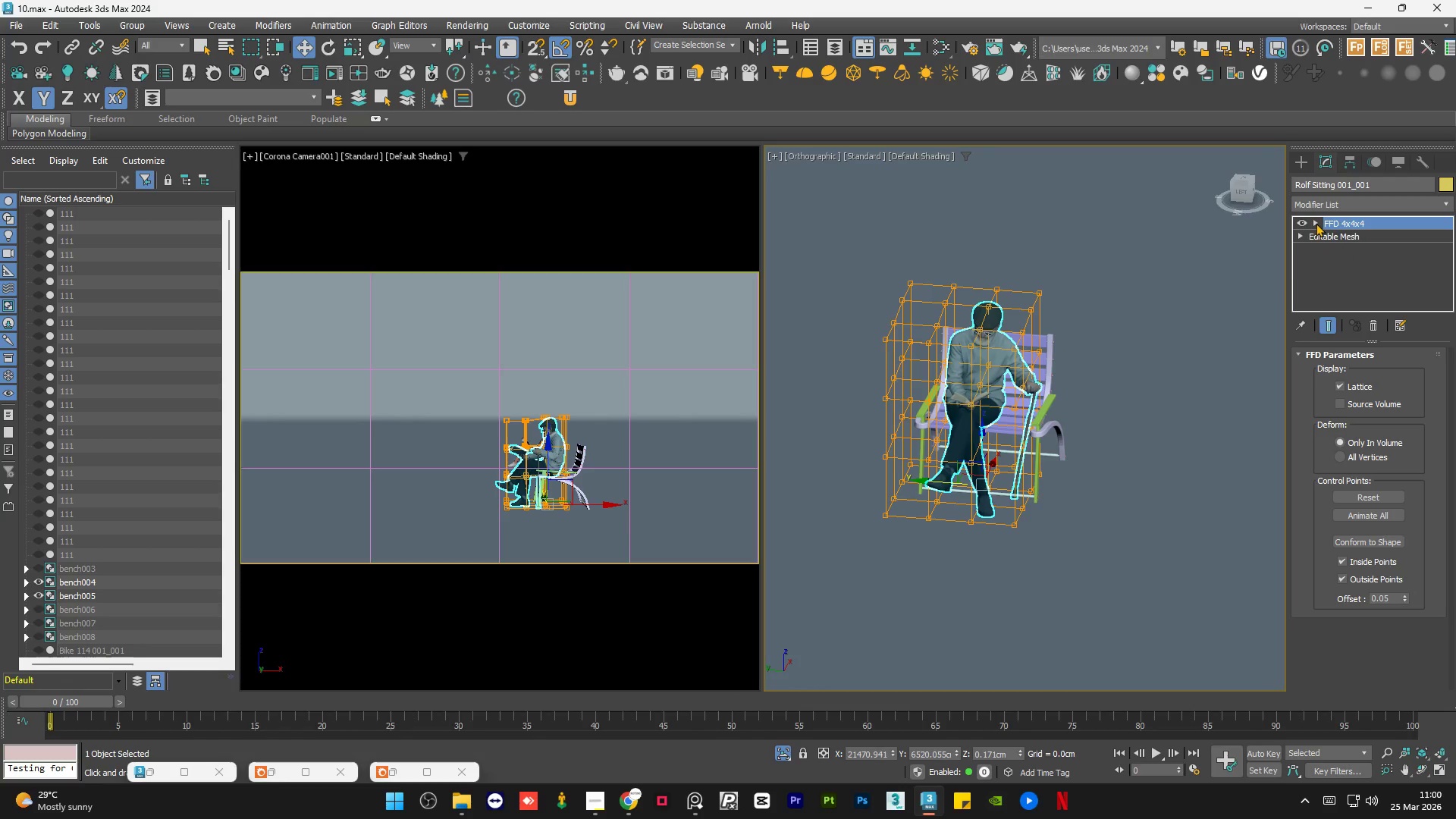 
double_click([1187, 350])
 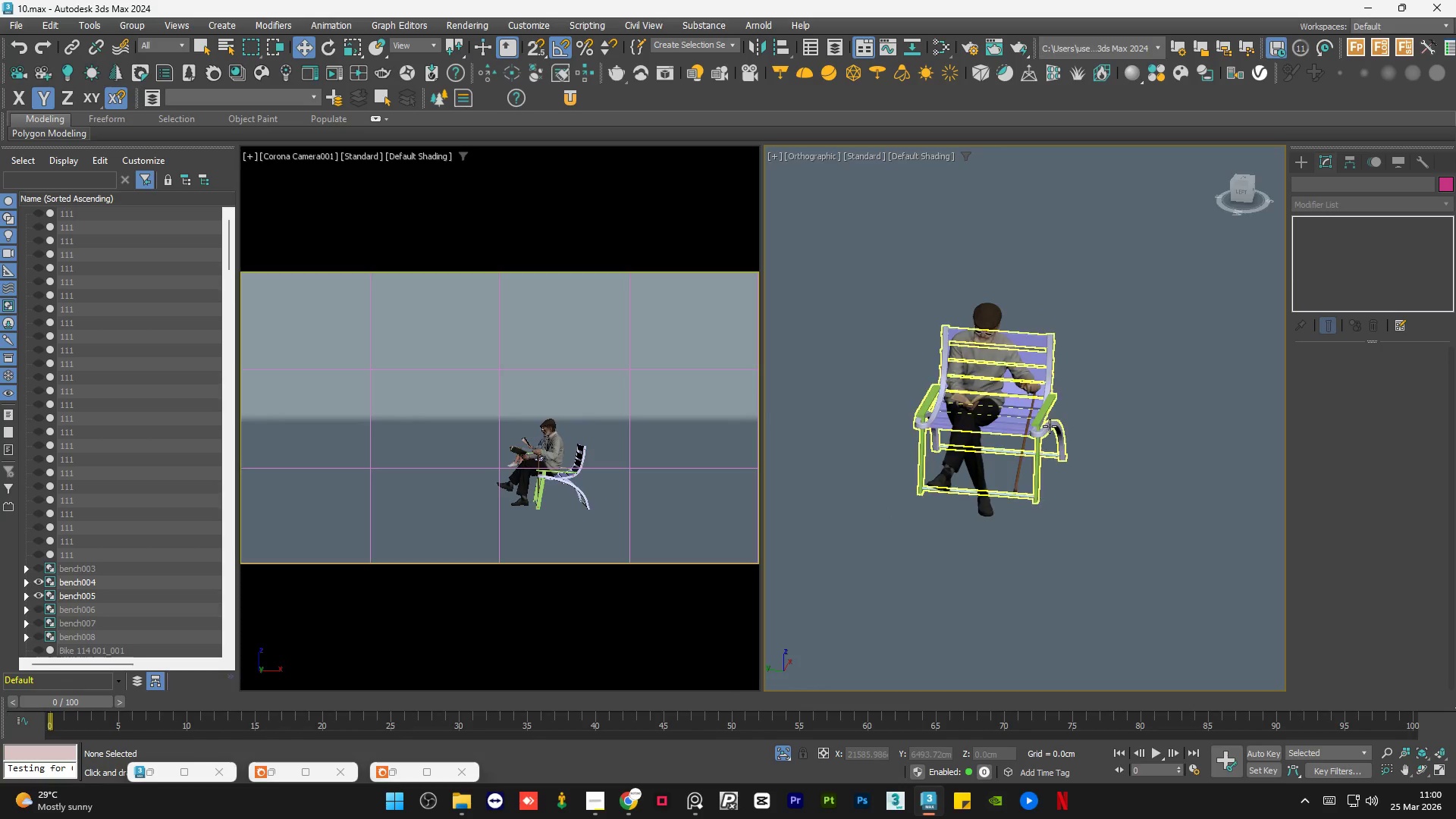 
hold_key(key=AltLeft, duration=1.17)
 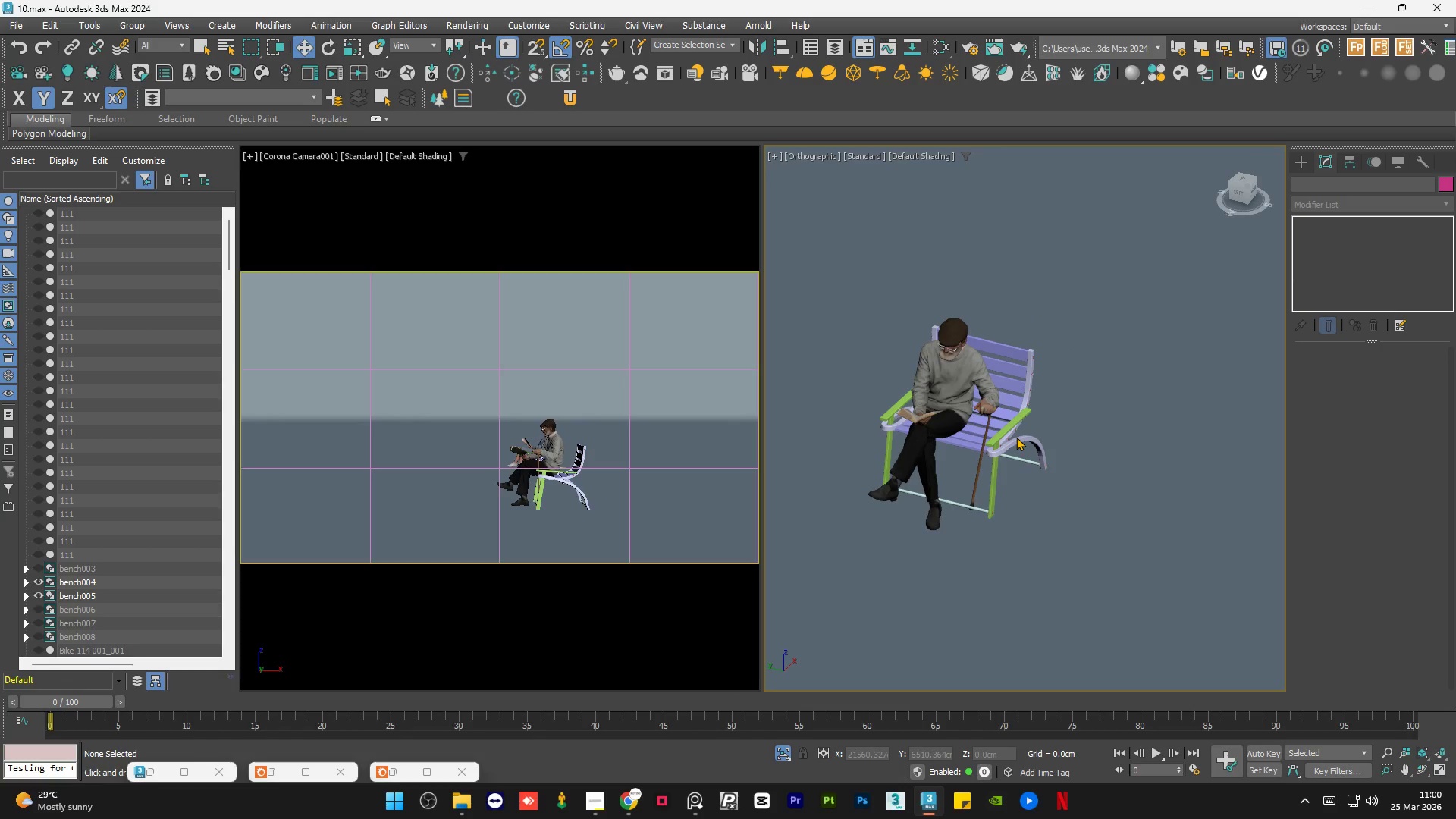 
hold_key(key=AltLeft, duration=3.88)
scroll: coordinate [972, 601], scroll_direction: up, amount: 6.0
 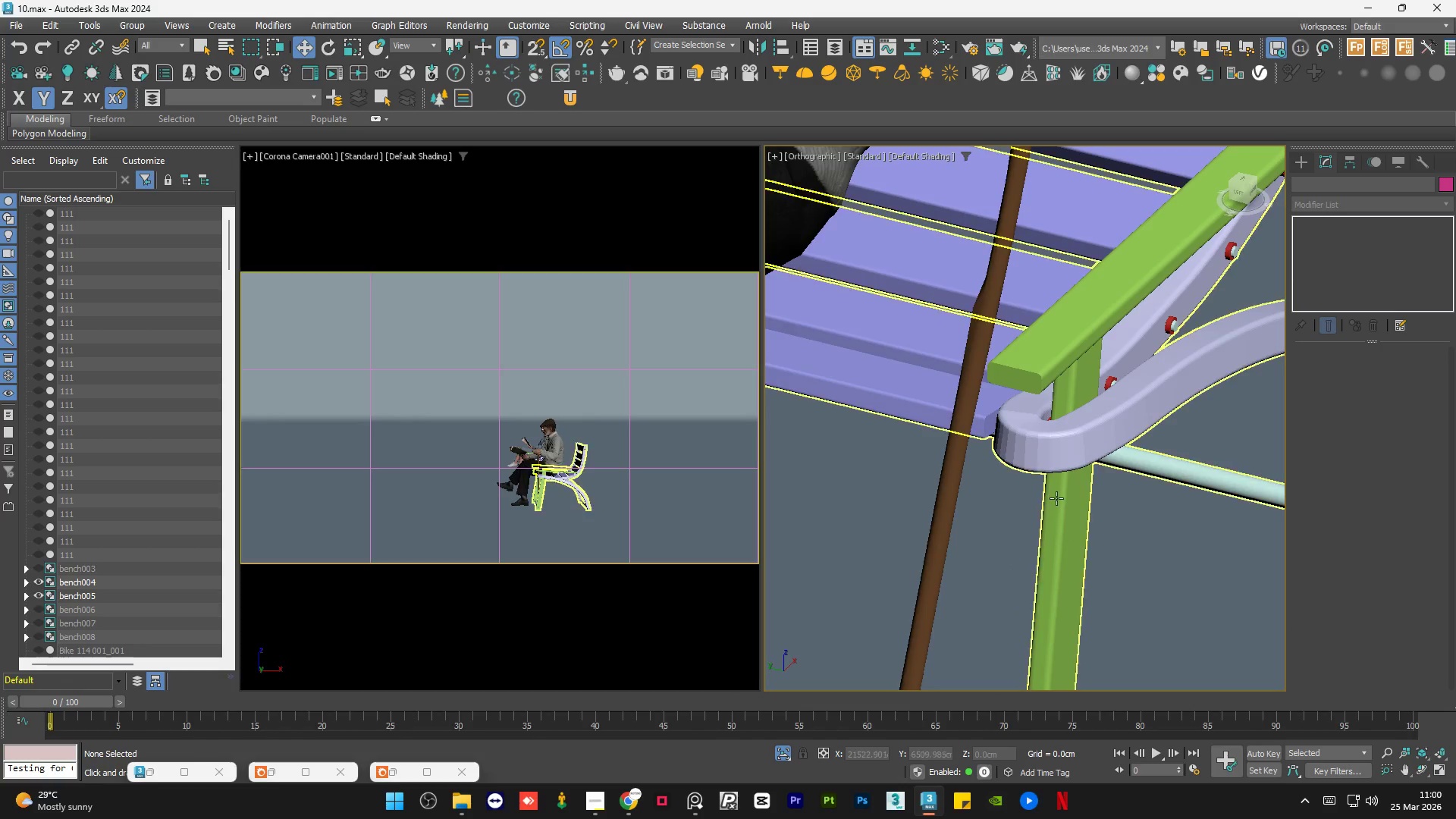 
hold_key(key=AltLeft, duration=1.11)
 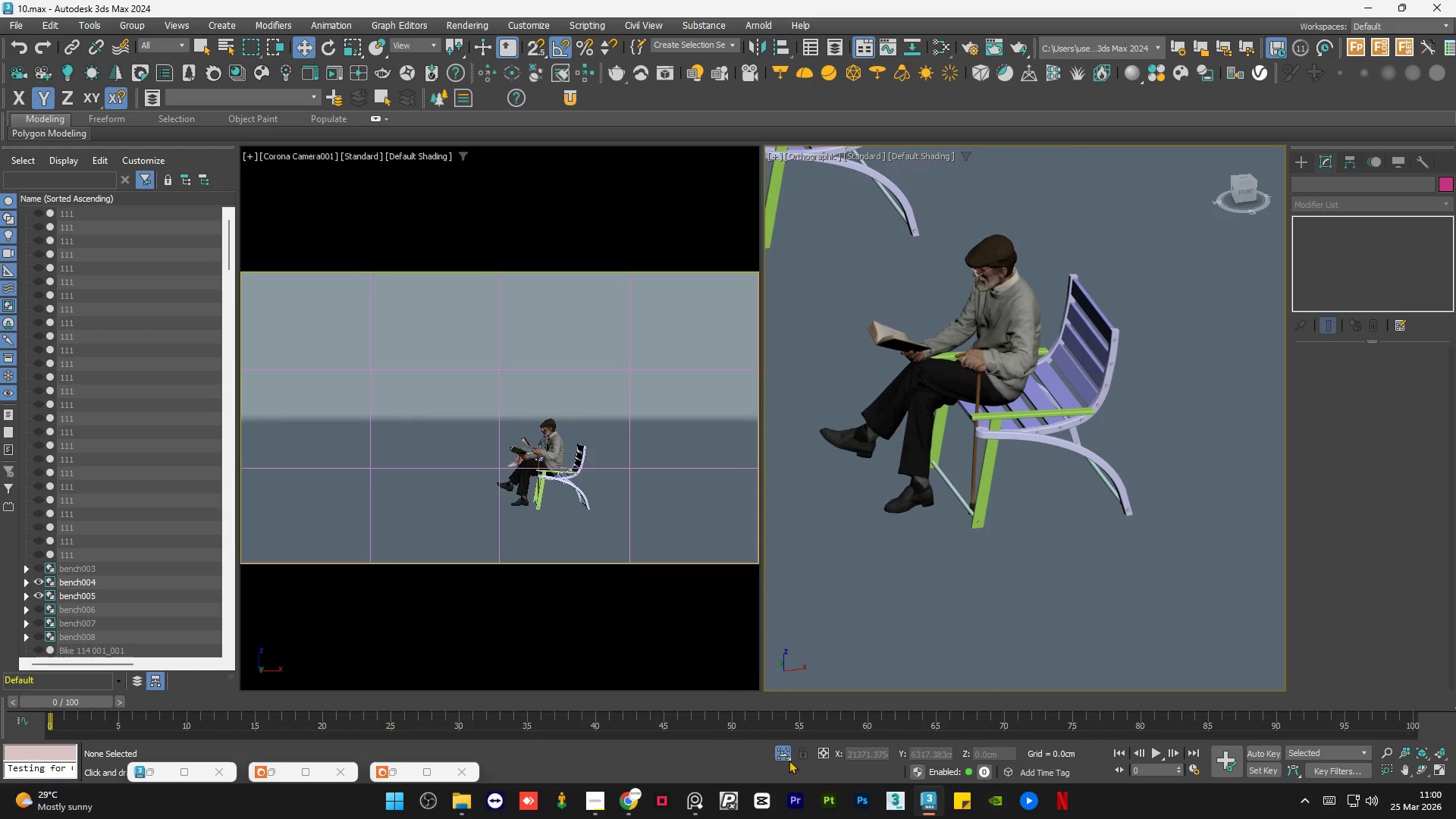 
scroll: coordinate [1085, 476], scroll_direction: down, amount: 5.0
 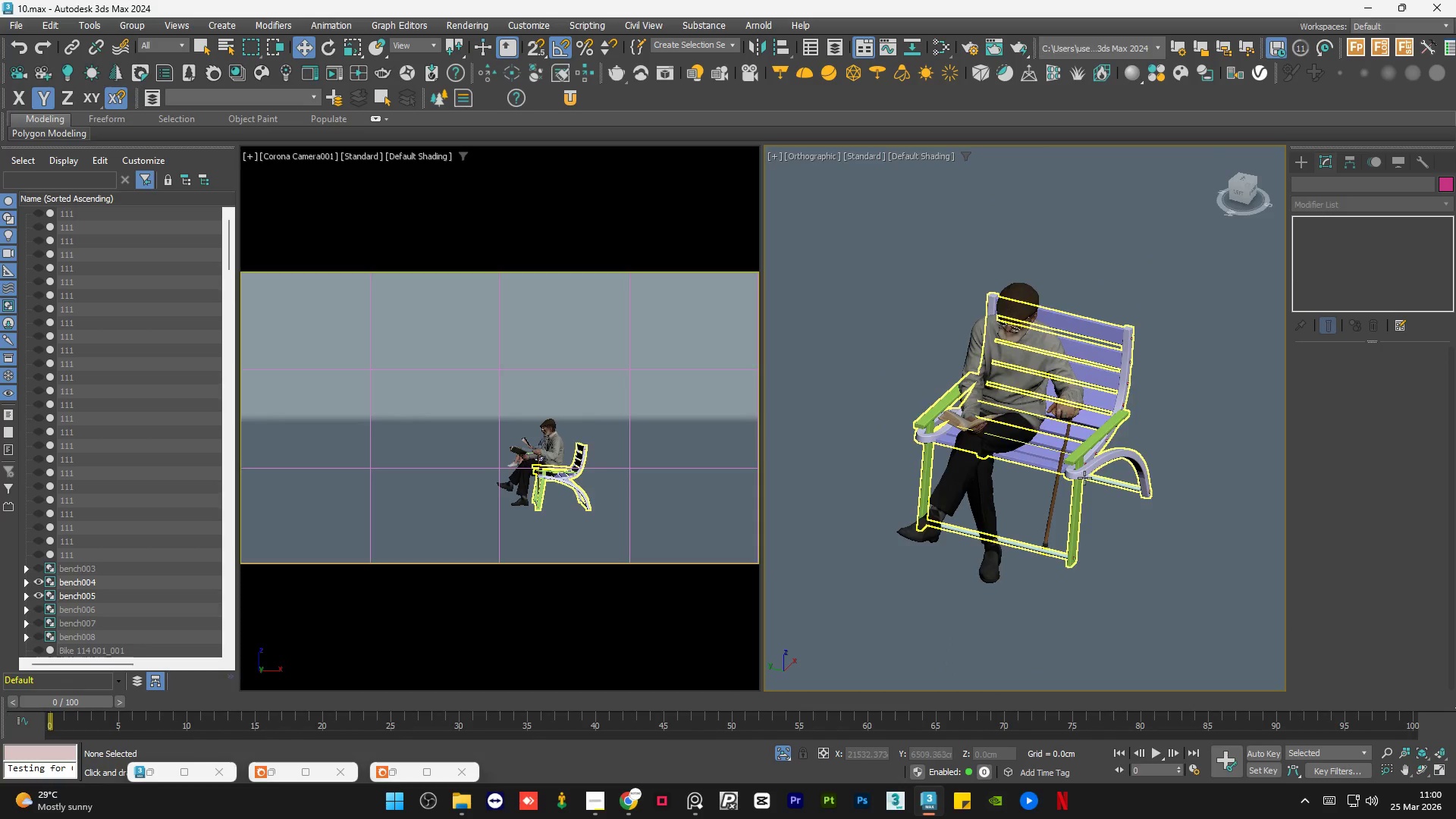 
left_click([781, 749])
 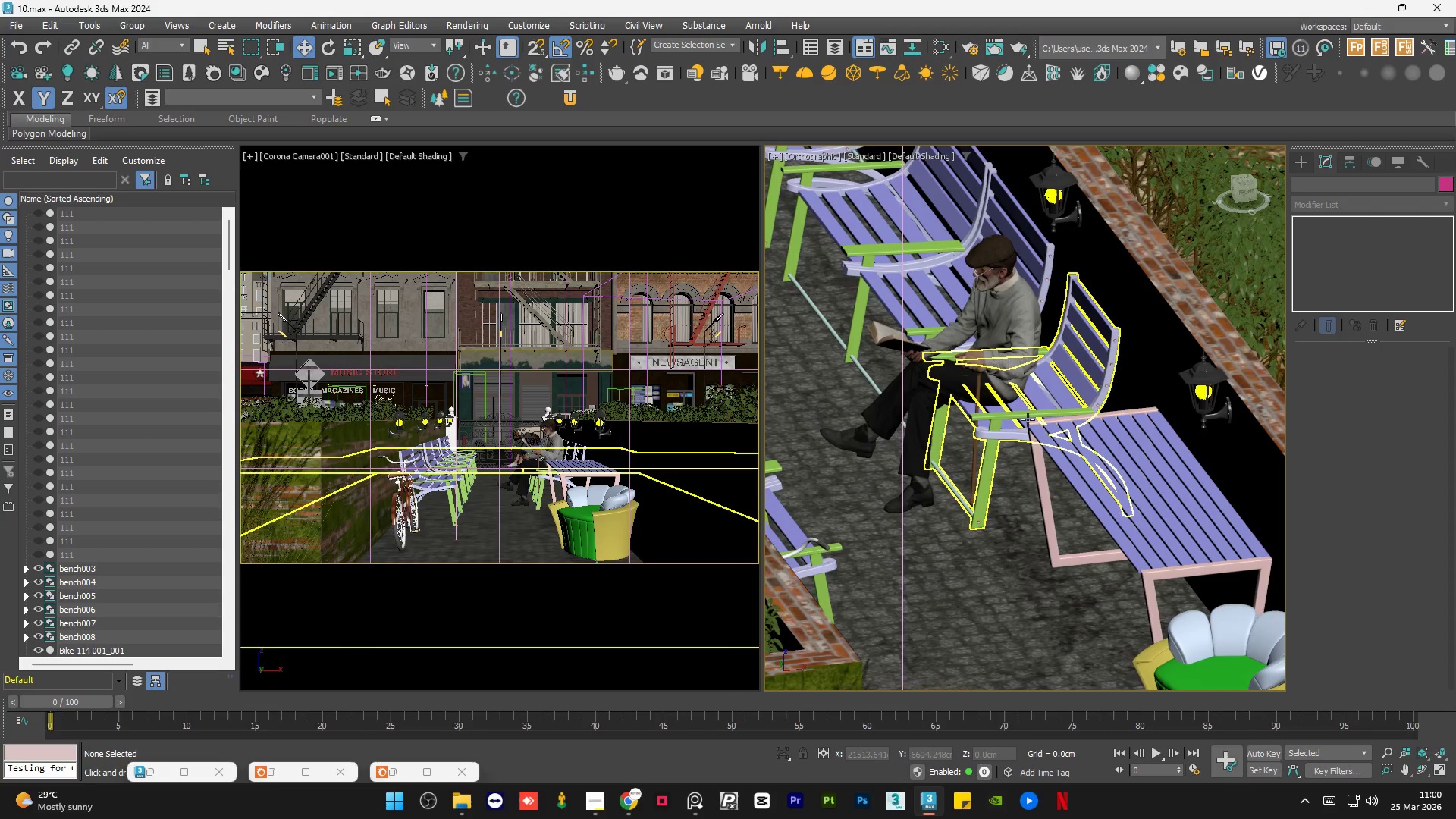 
scroll: coordinate [958, 344], scroll_direction: down, amount: 6.0
 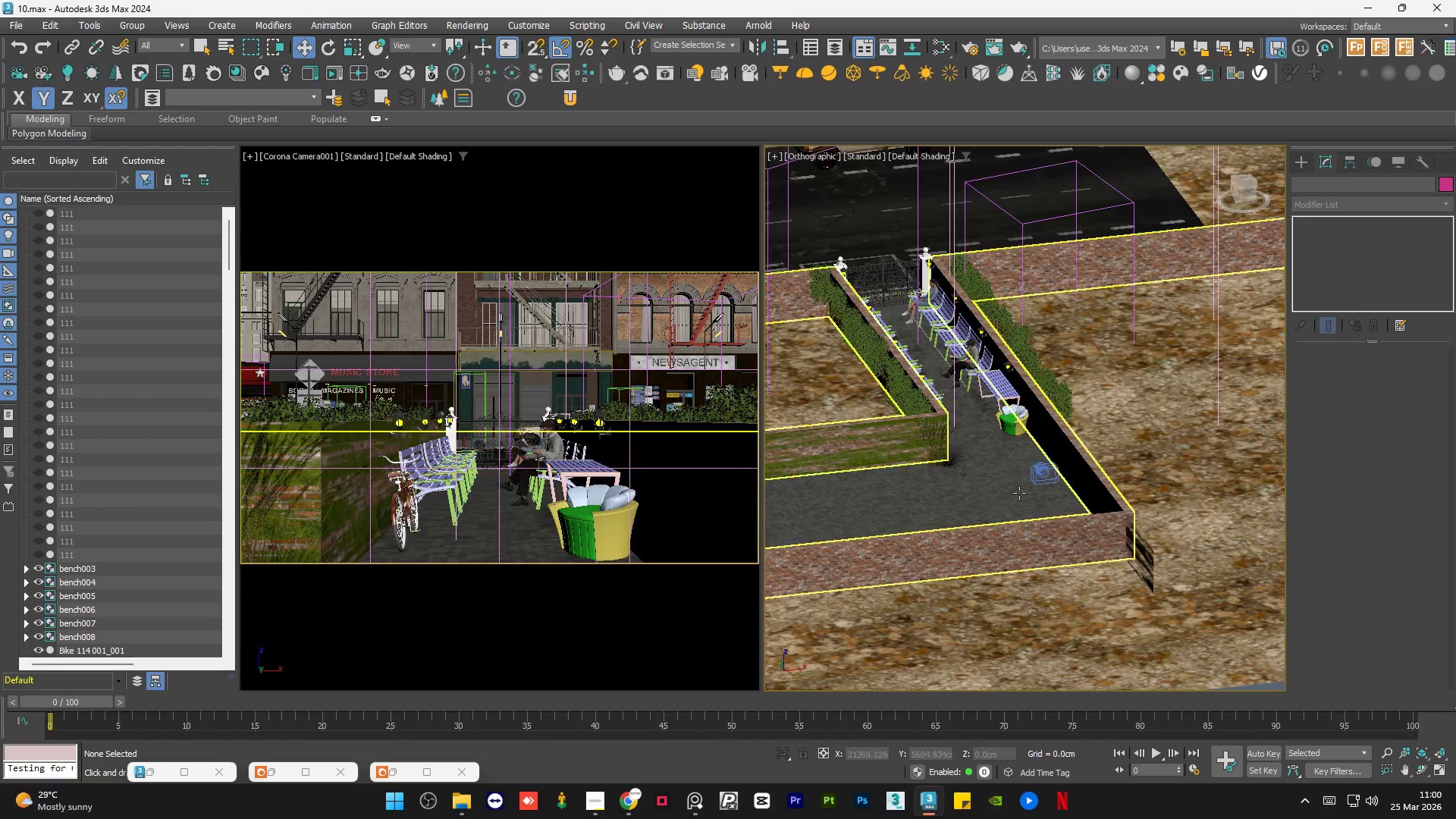 
left_click([1055, 551])
 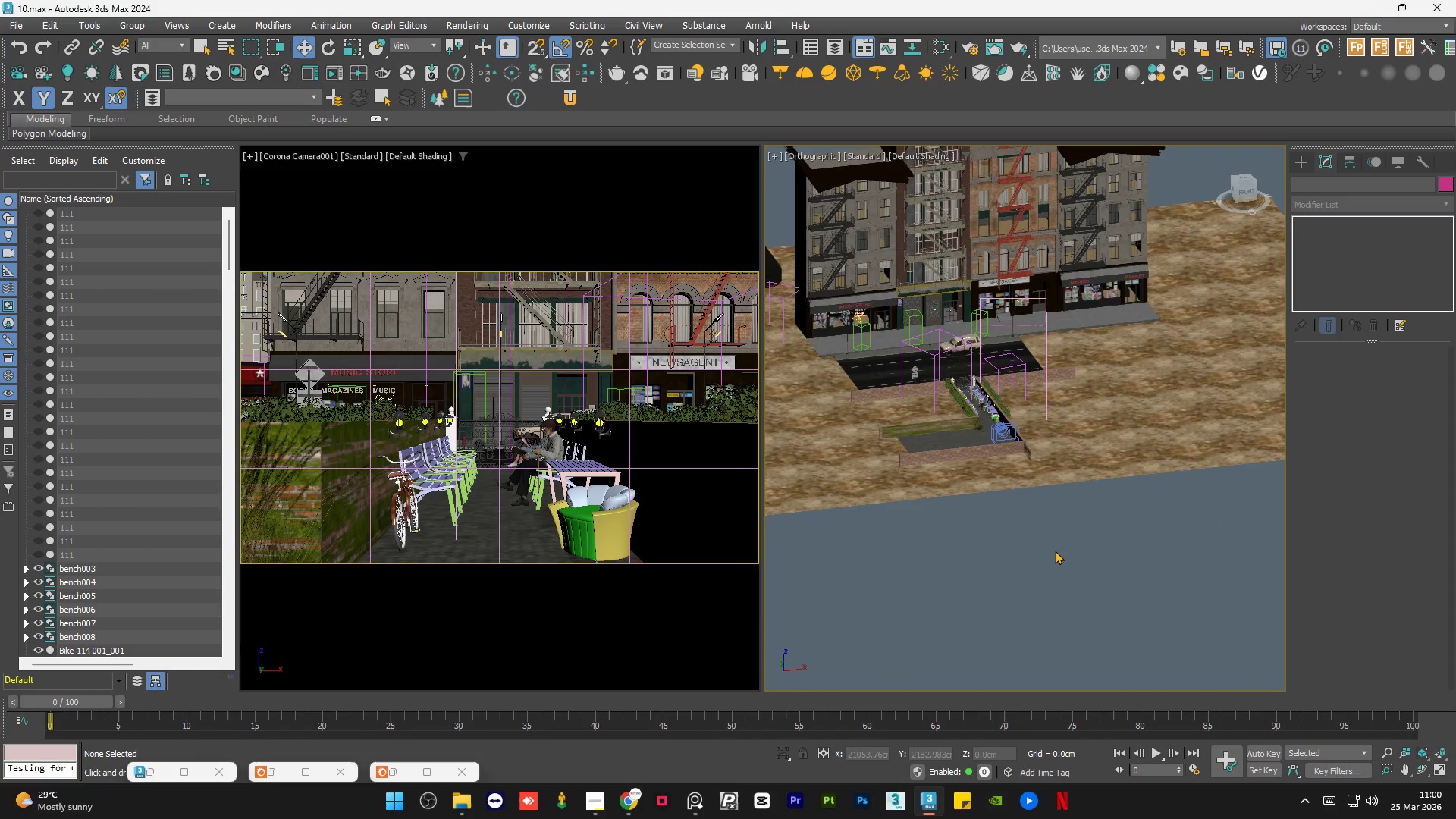 
scroll: coordinate [990, 417], scroll_direction: down, amount: 4.0
 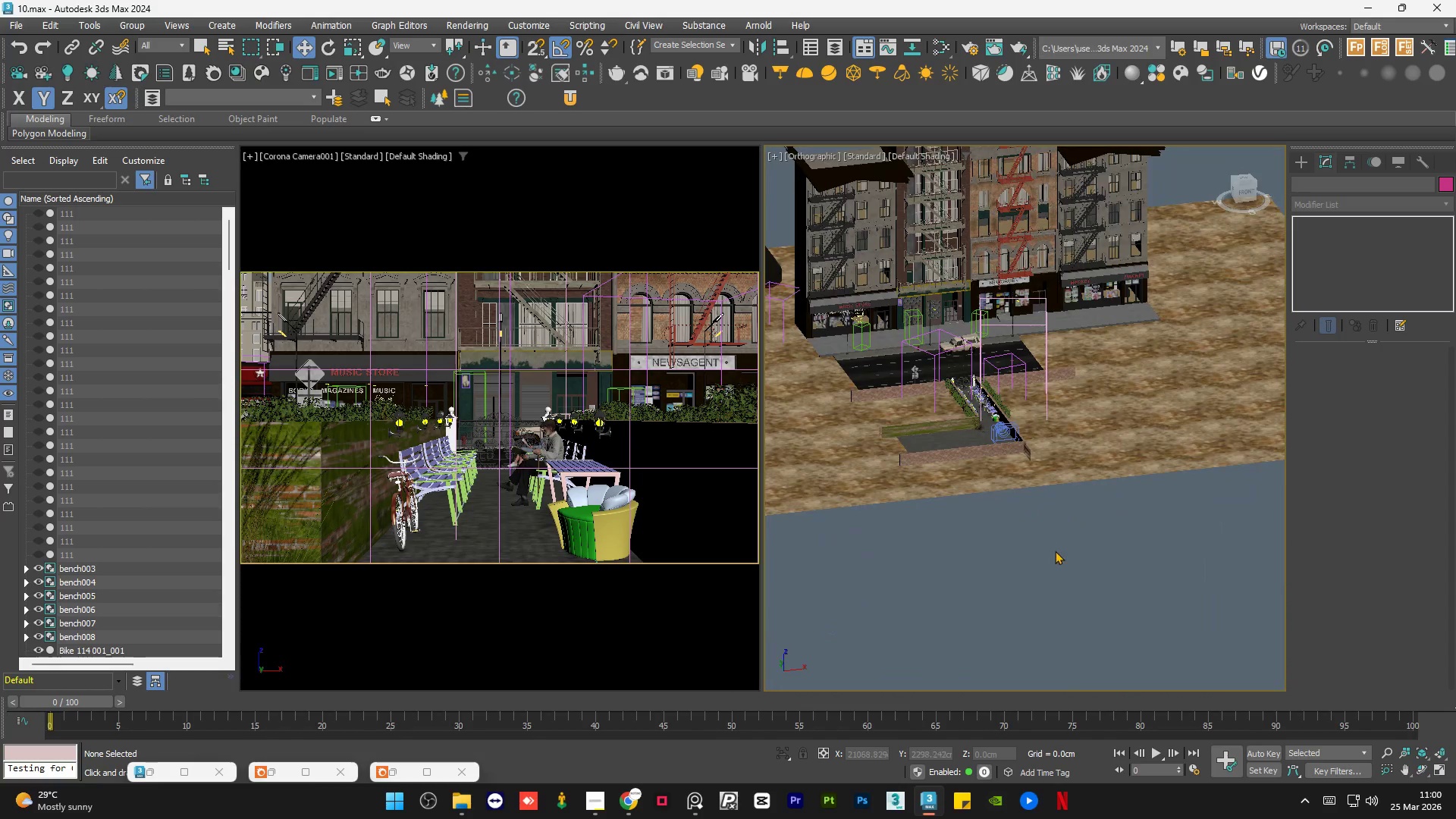 
key(Control+S)
 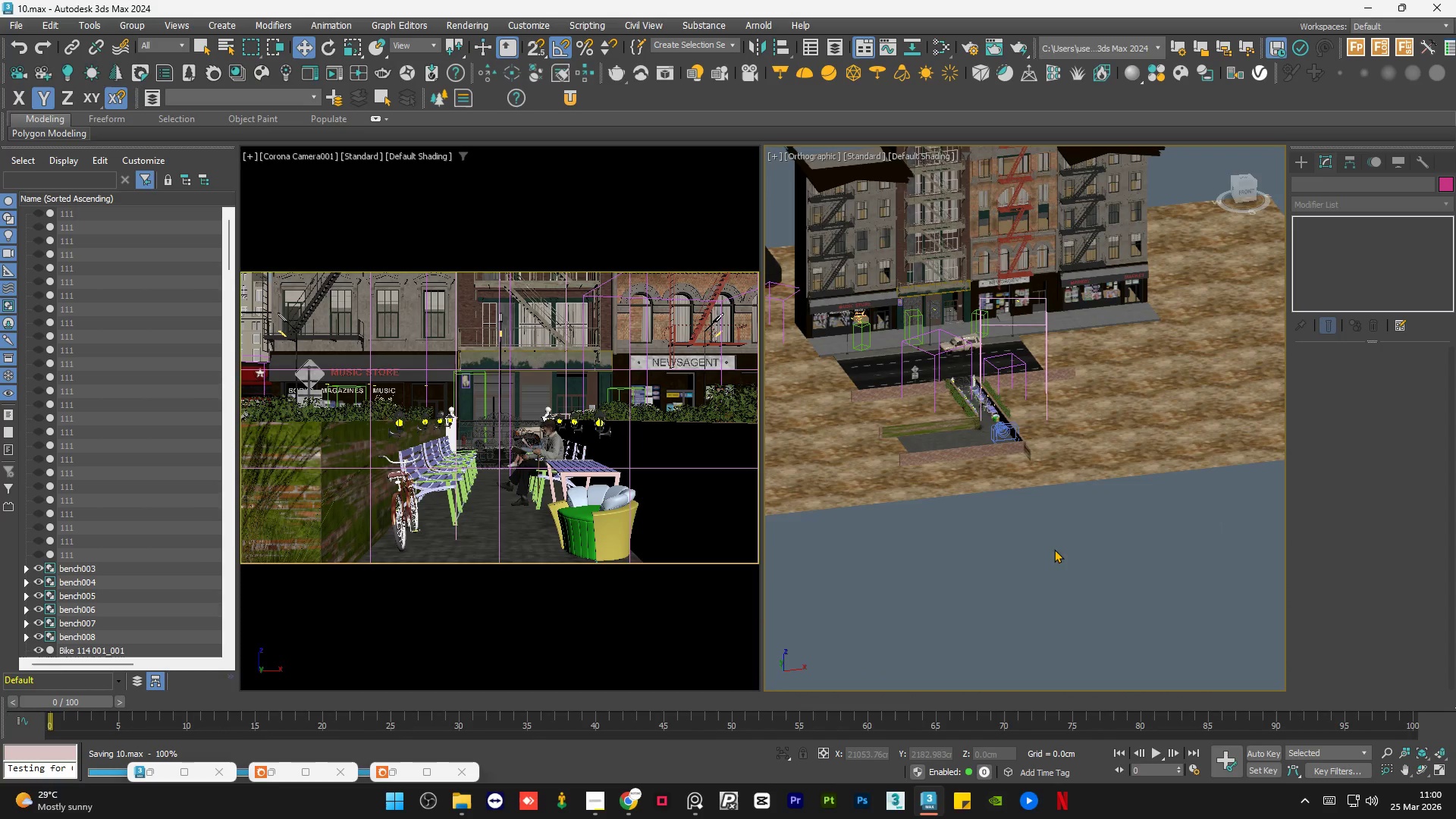 
scroll: coordinate [1002, 344], scroll_direction: up, amount: 12.0
 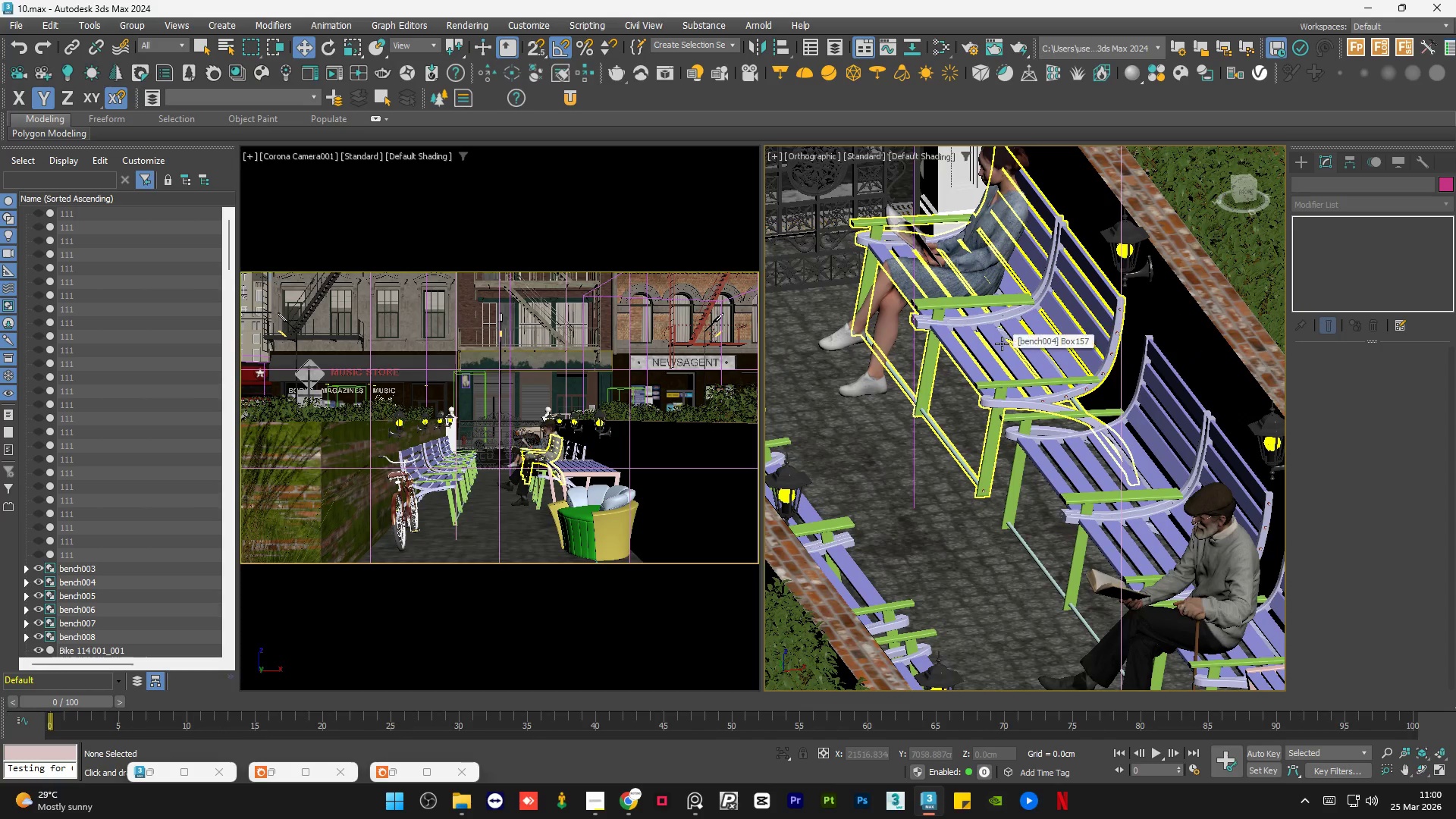 
scroll: coordinate [1002, 344], scroll_direction: down, amount: 3.0
 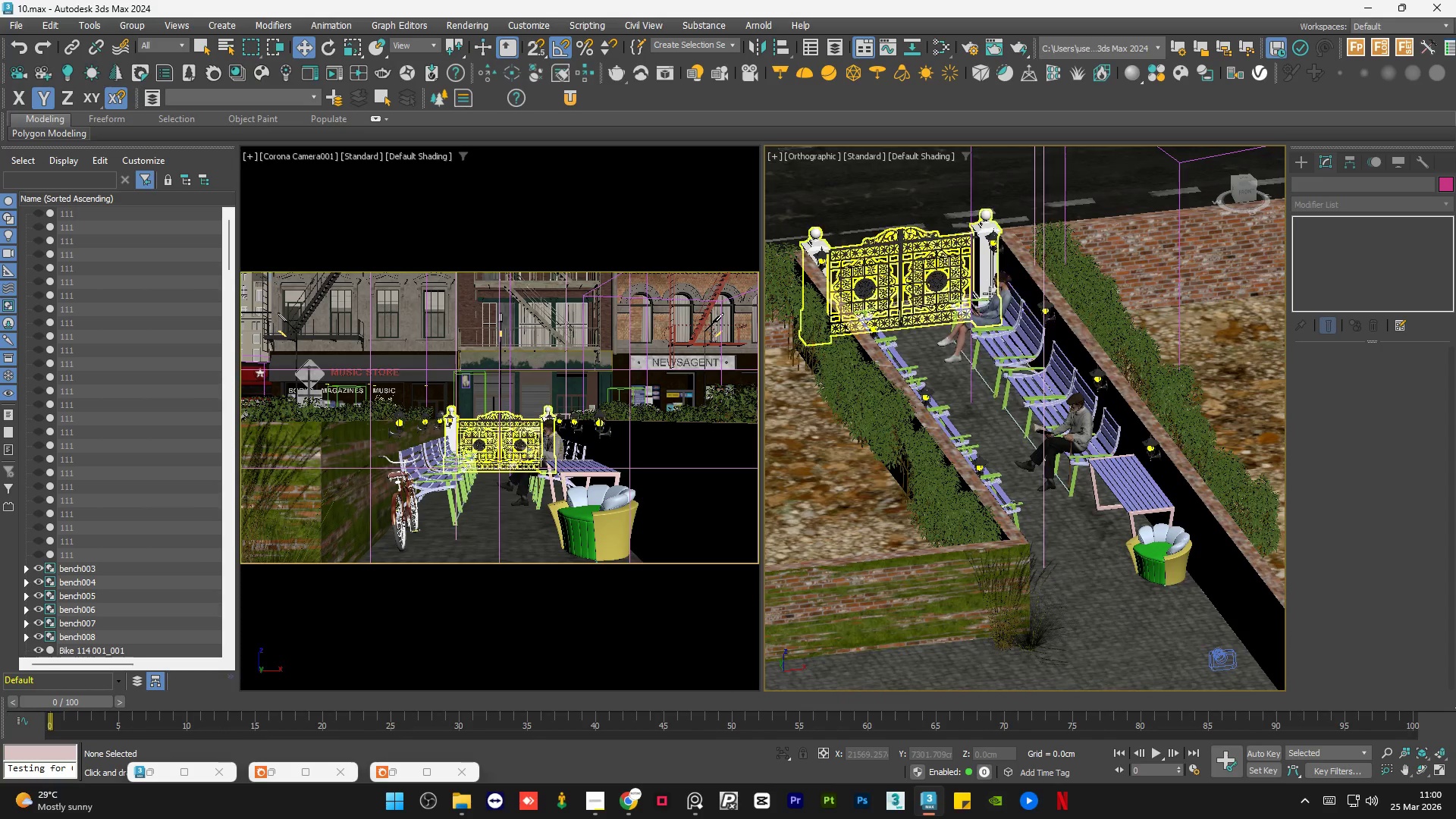 
hold_key(key=AltLeft, duration=1.5)
 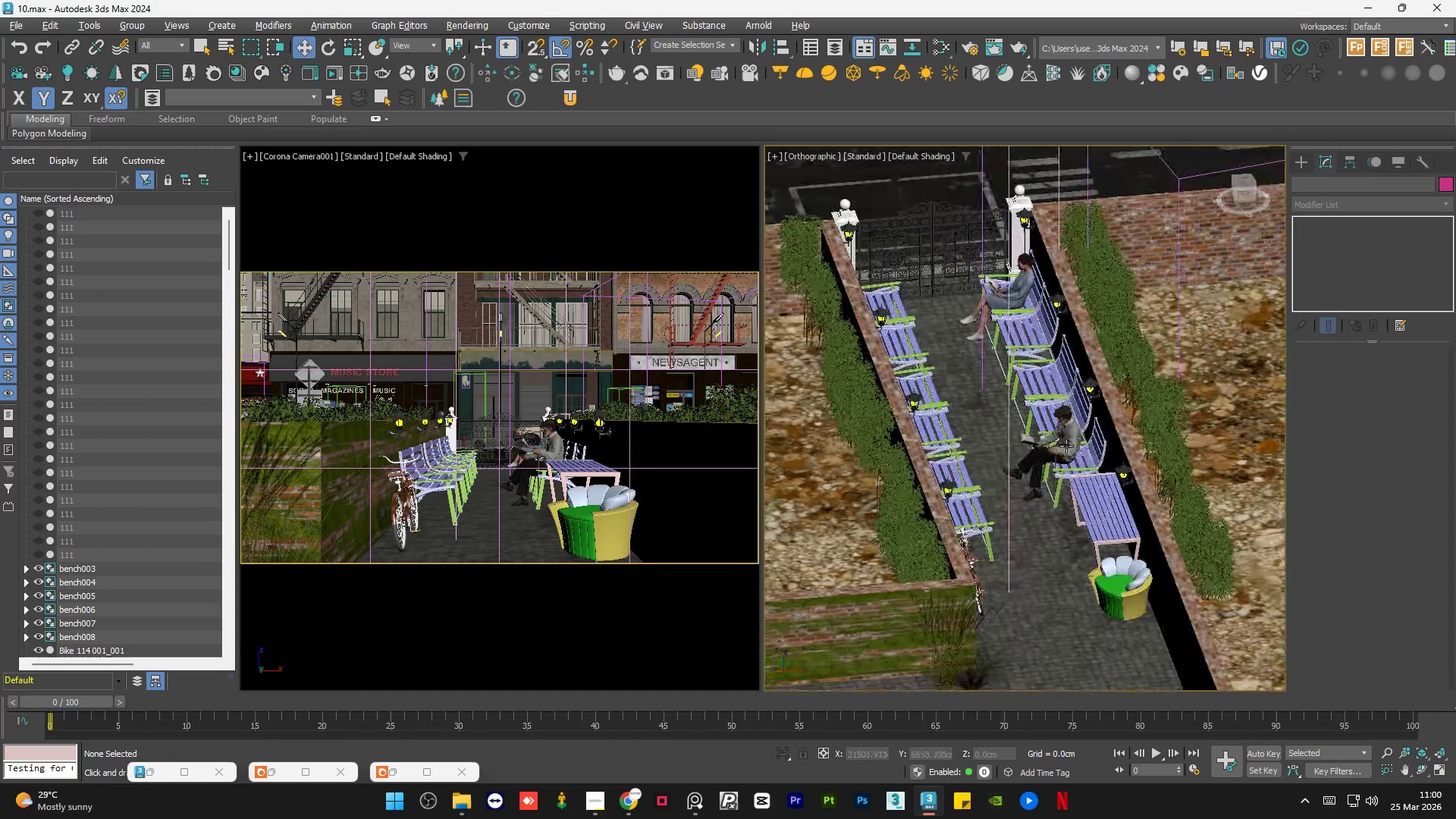 
hold_key(key=AltLeft, duration=0.45)
 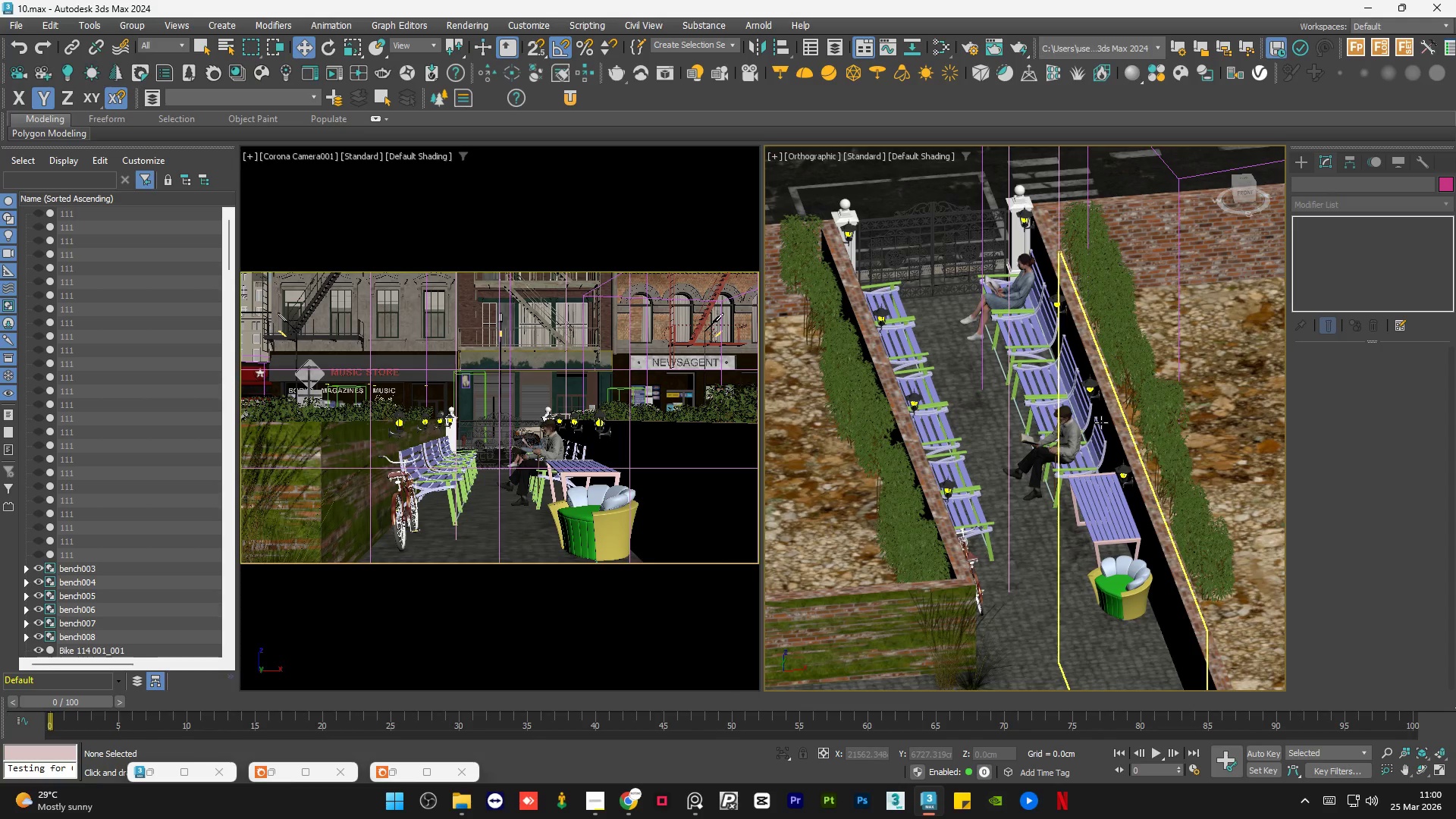 
scroll: coordinate [919, 348], scroll_direction: down, amount: 5.0
 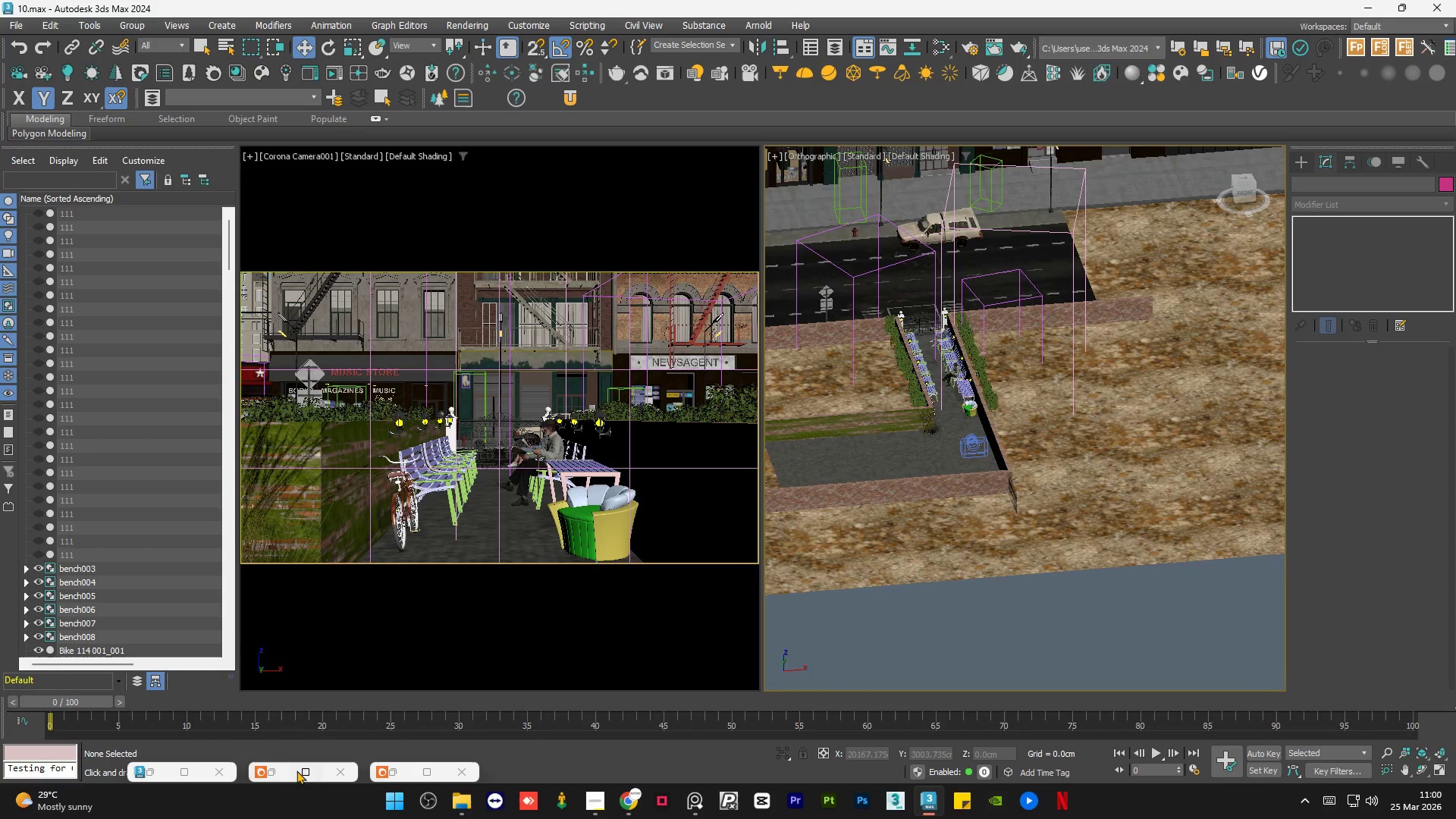 
left_click([273, 777])
 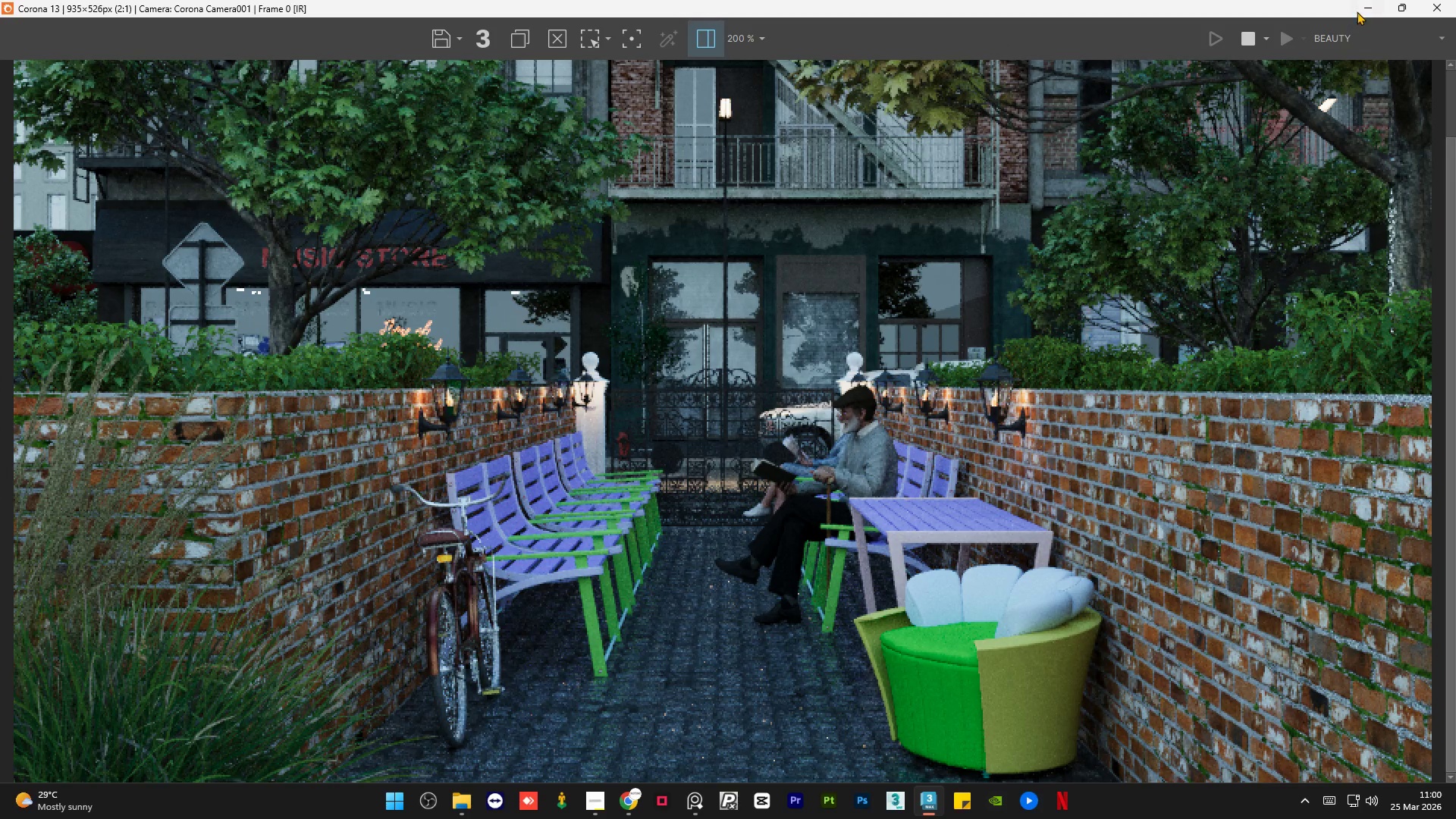 
left_click([1398, 8])
 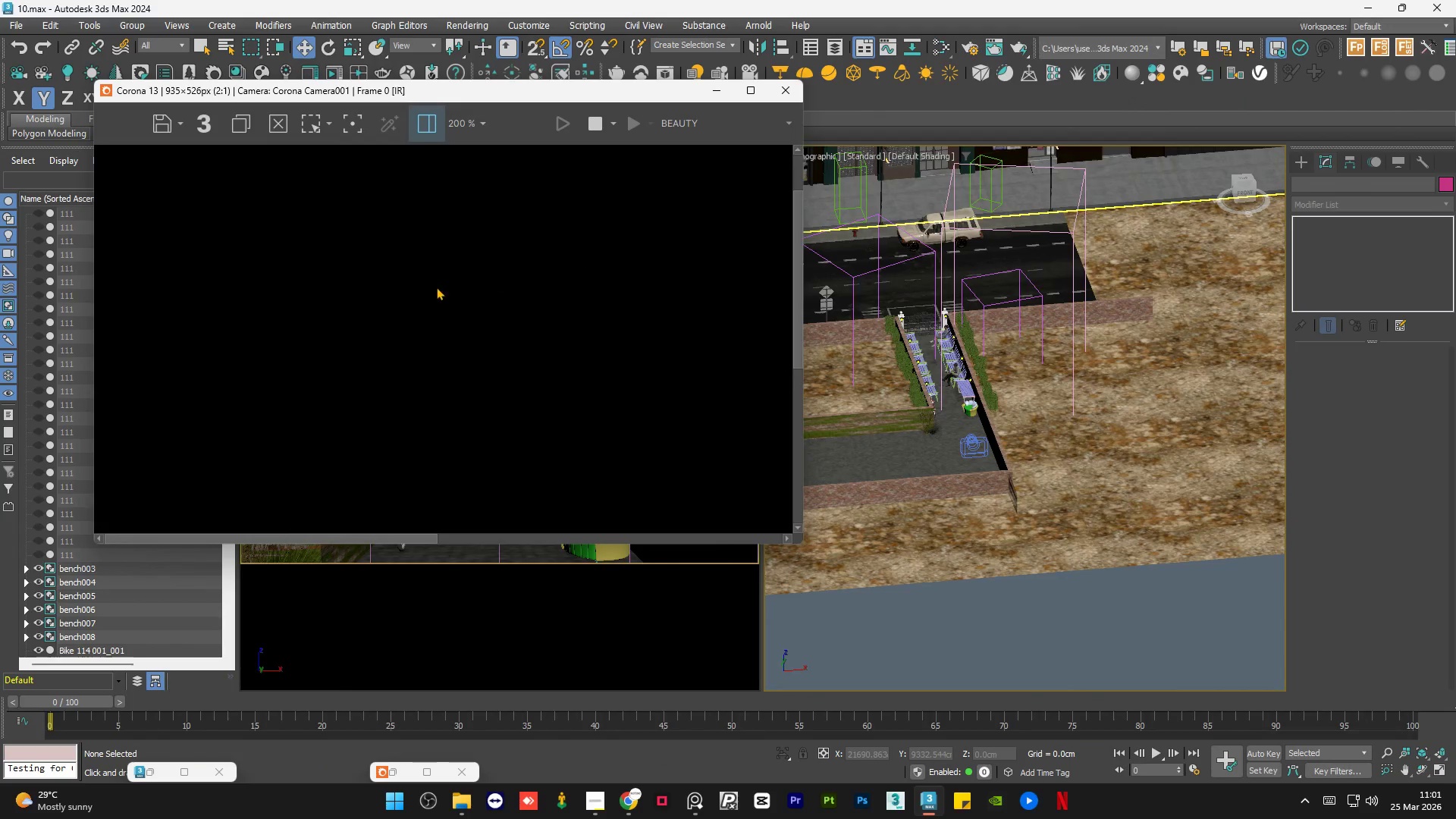 
scroll: coordinate [407, 305], scroll_direction: down, amount: 1.0
 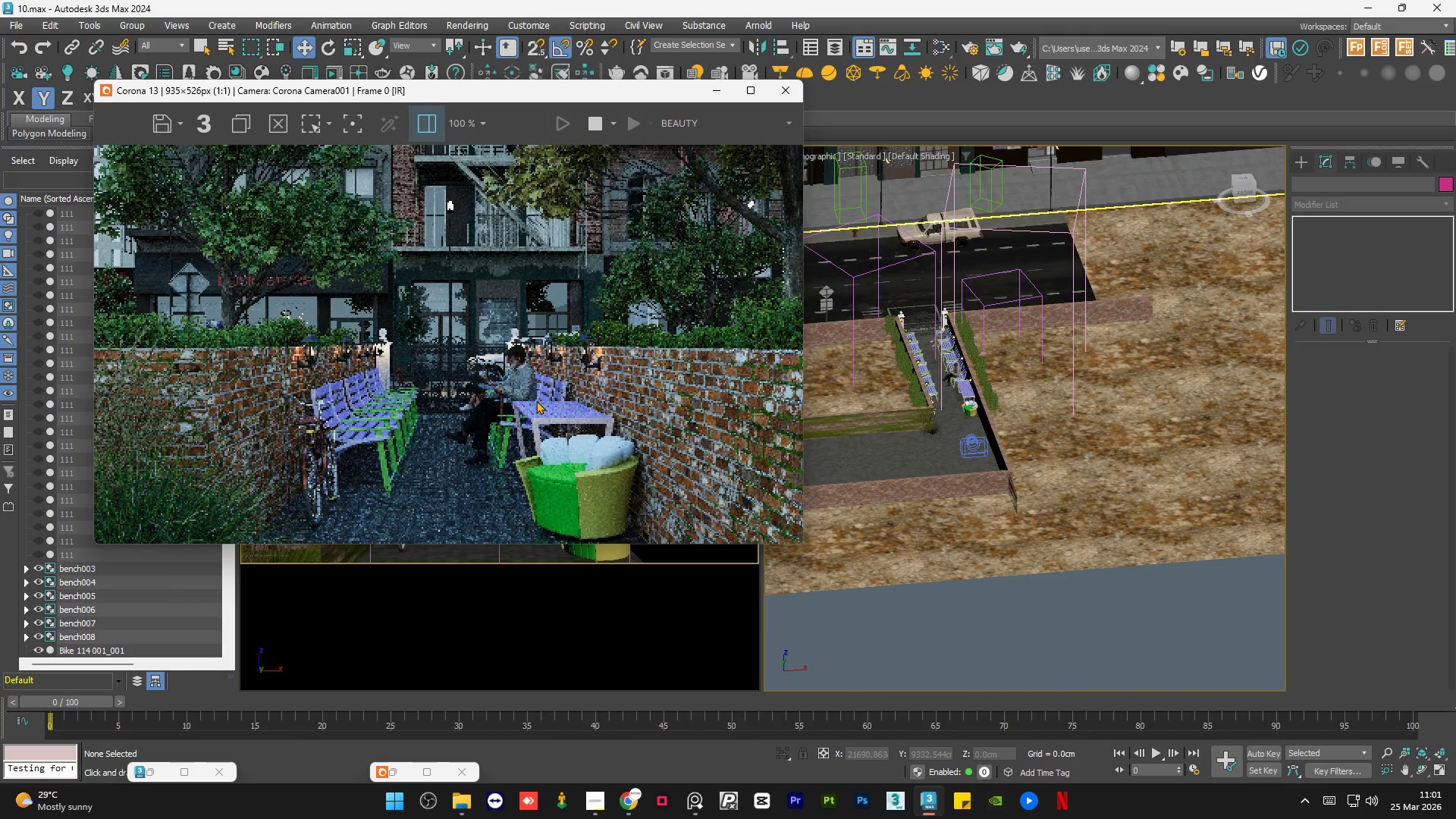 
scroll: coordinate [908, 347], scroll_direction: up, amount: 11.0
 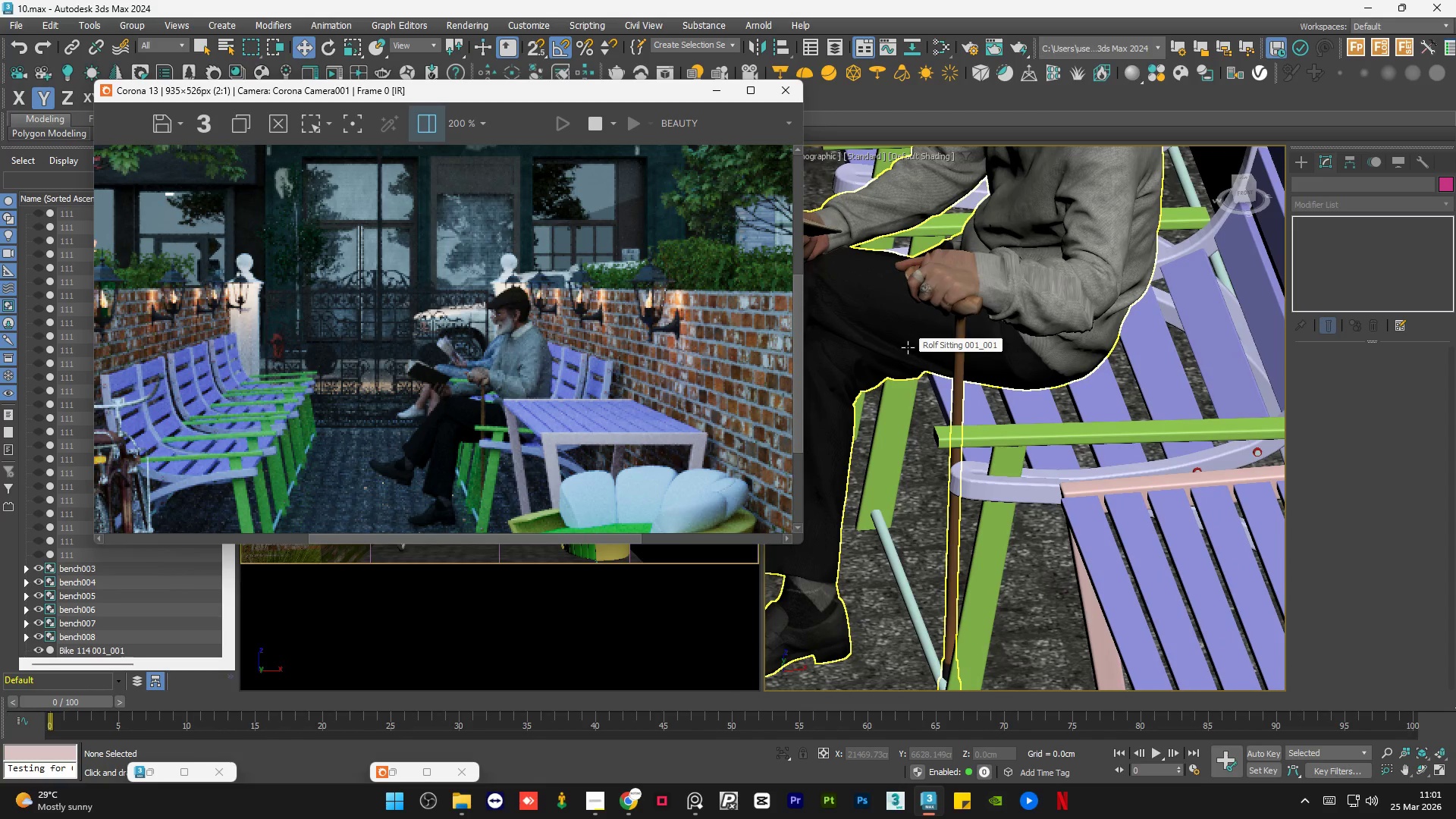 
scroll: coordinate [1082, 544], scroll_direction: down, amount: 5.0
 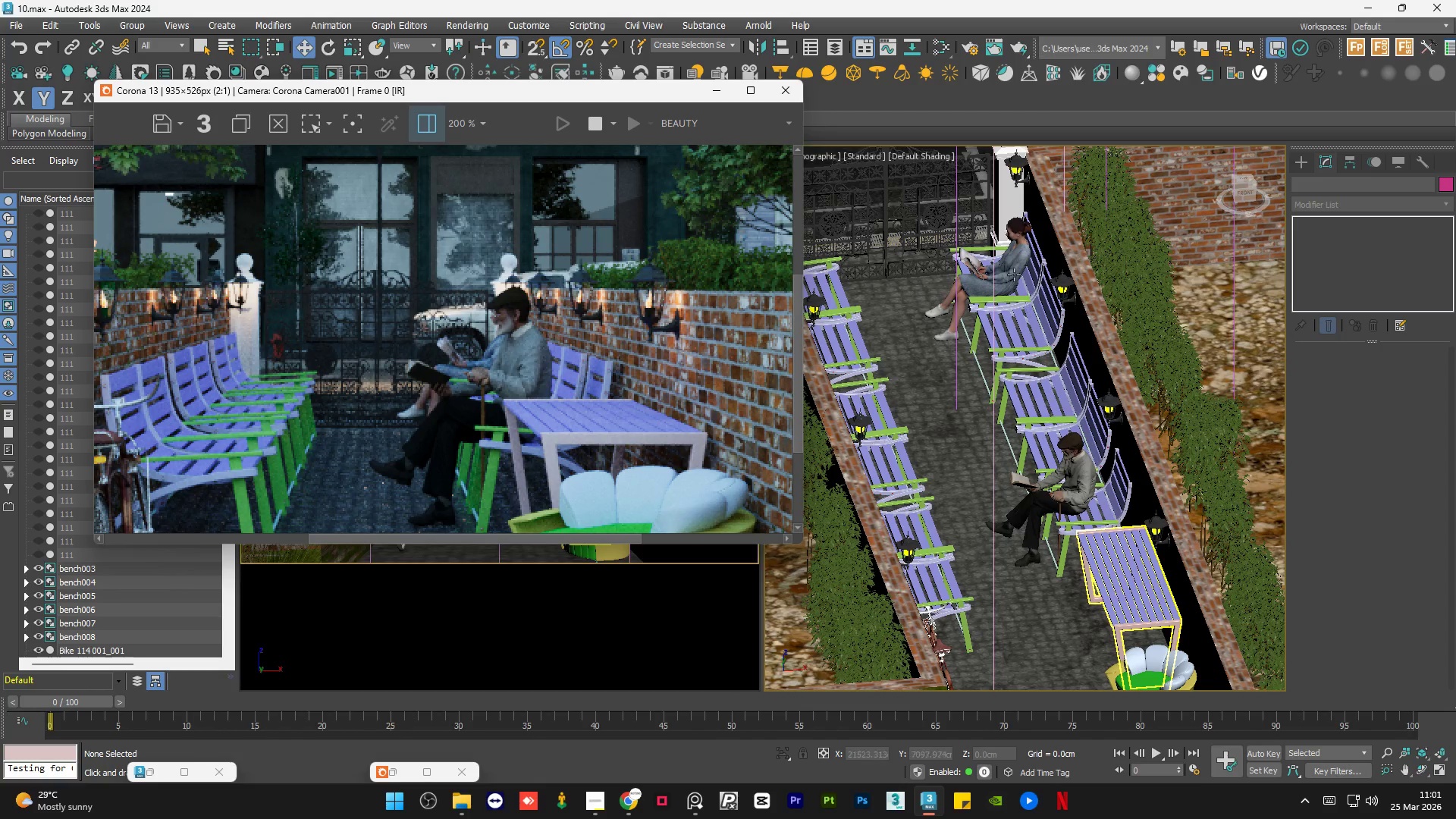 
left_click([950, 301])
 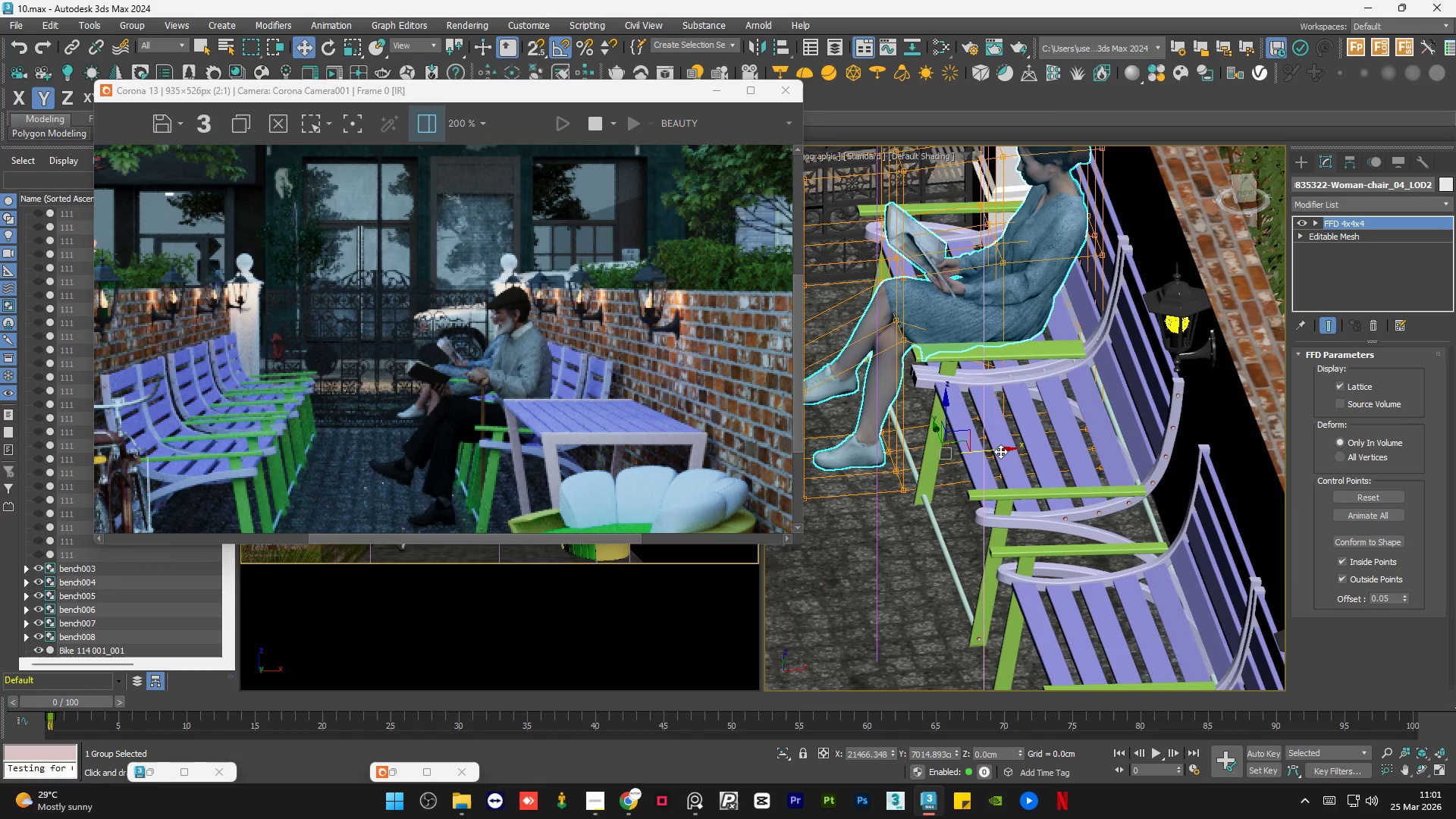 
scroll: coordinate [990, 276], scroll_direction: up, amount: 3.0
 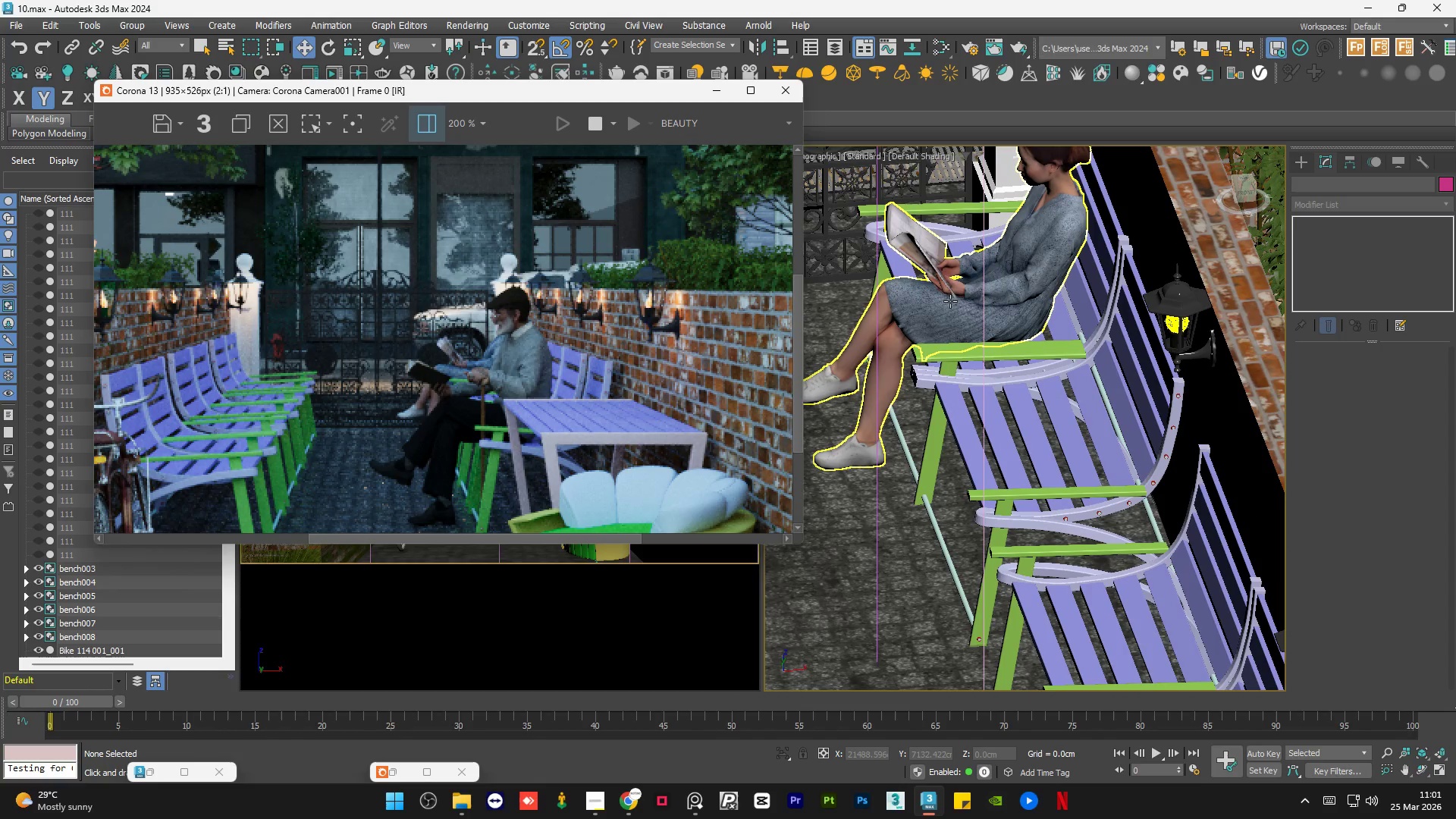 
left_click_drag(start_coordinate=[999, 450], to_coordinate=[993, 450])
 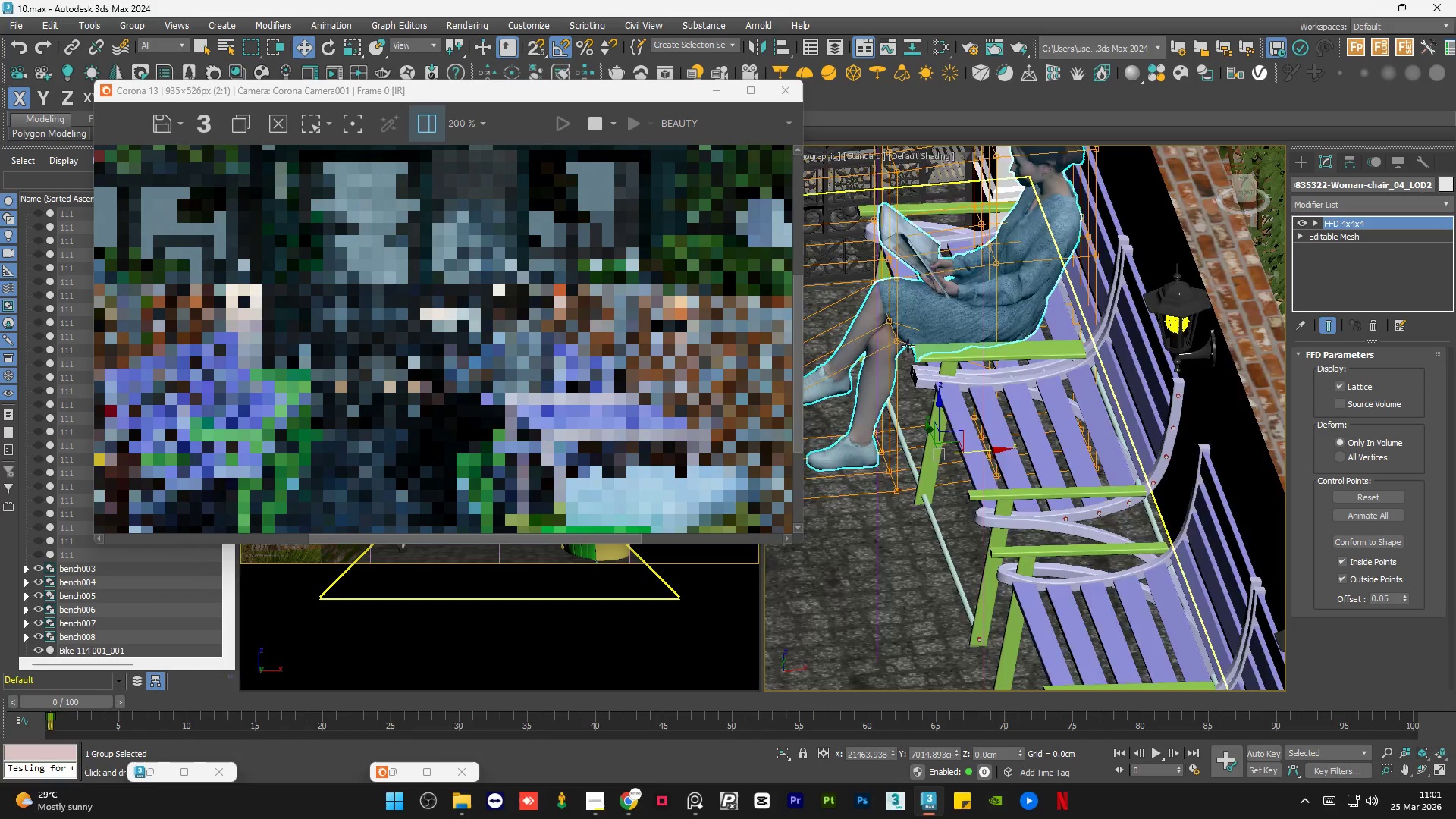 
scroll: coordinate [914, 384], scroll_direction: down, amount: 9.0
 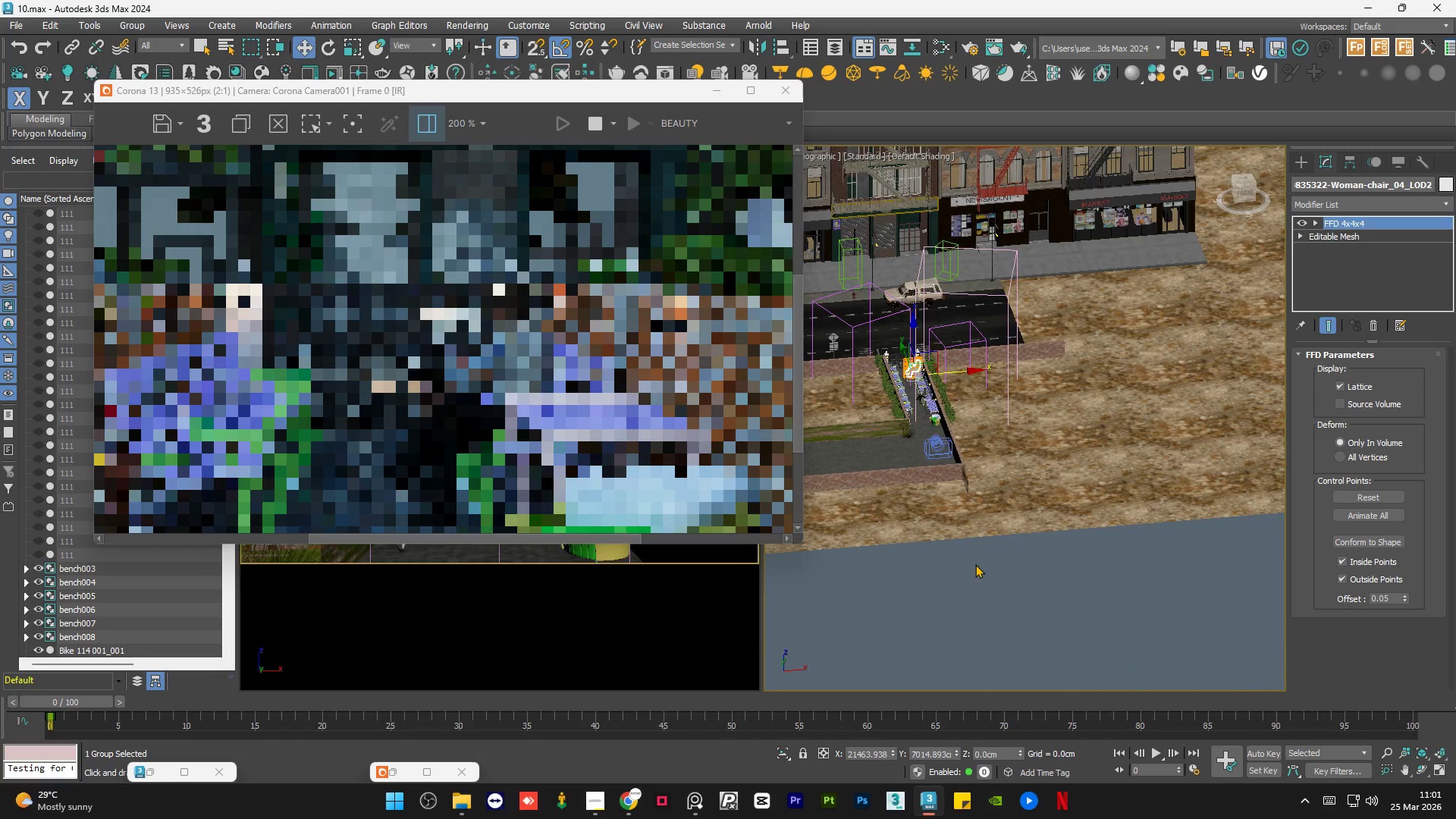 
left_click([977, 577])
 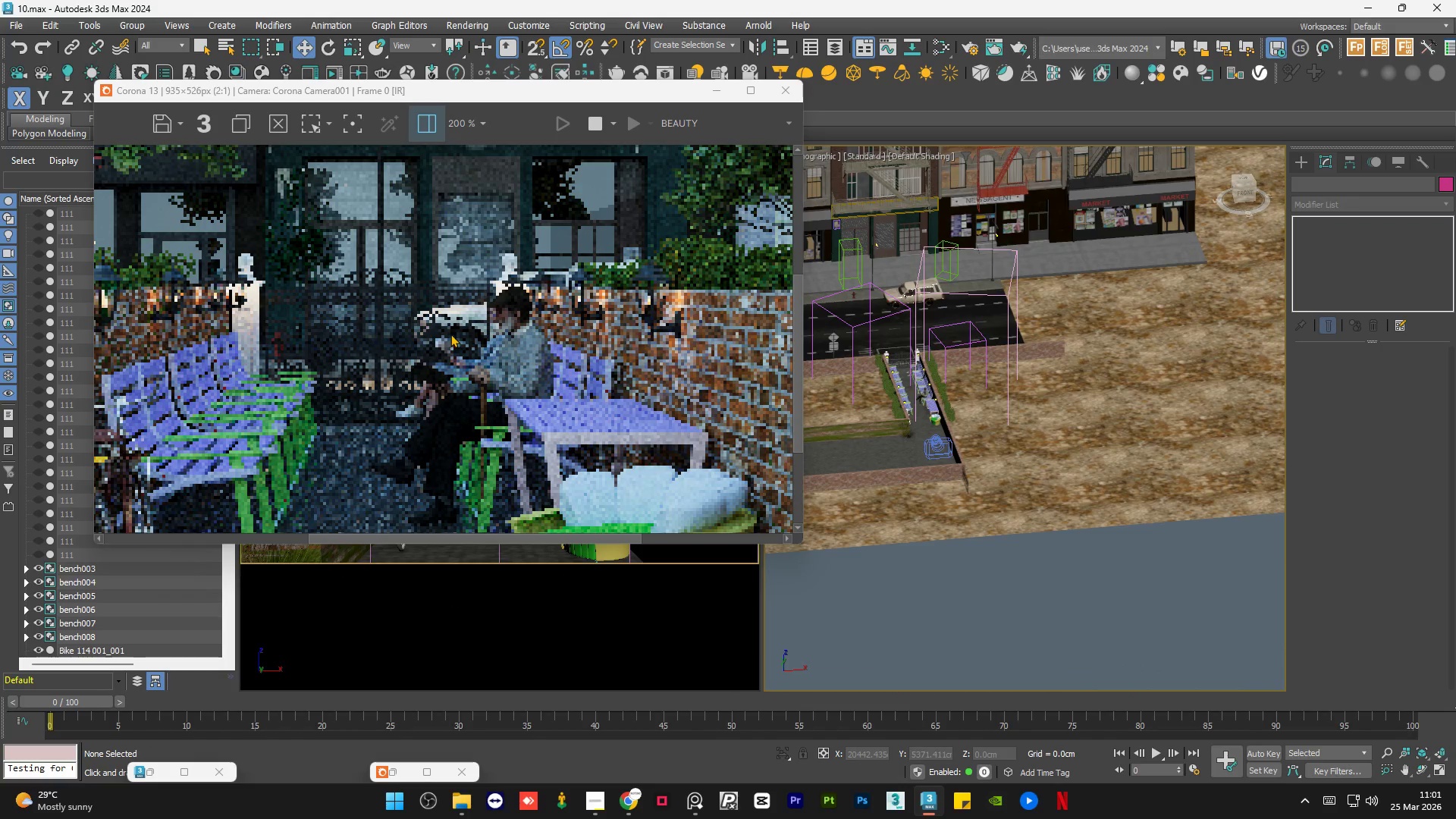 
scroll: coordinate [500, 342], scroll_direction: up, amount: 1.0
 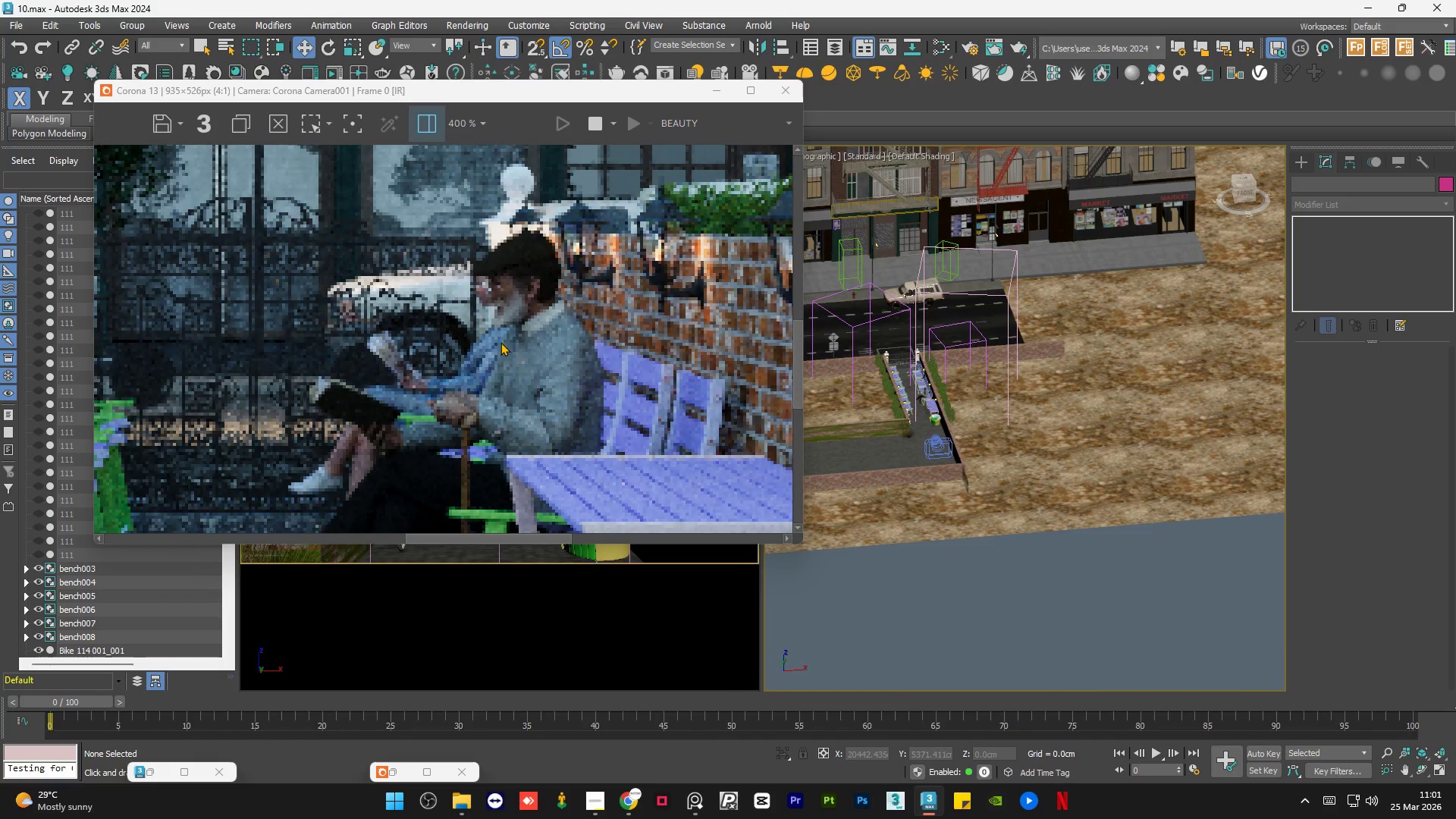 
scroll: coordinate [500, 342], scroll_direction: down, amount: 1.0
 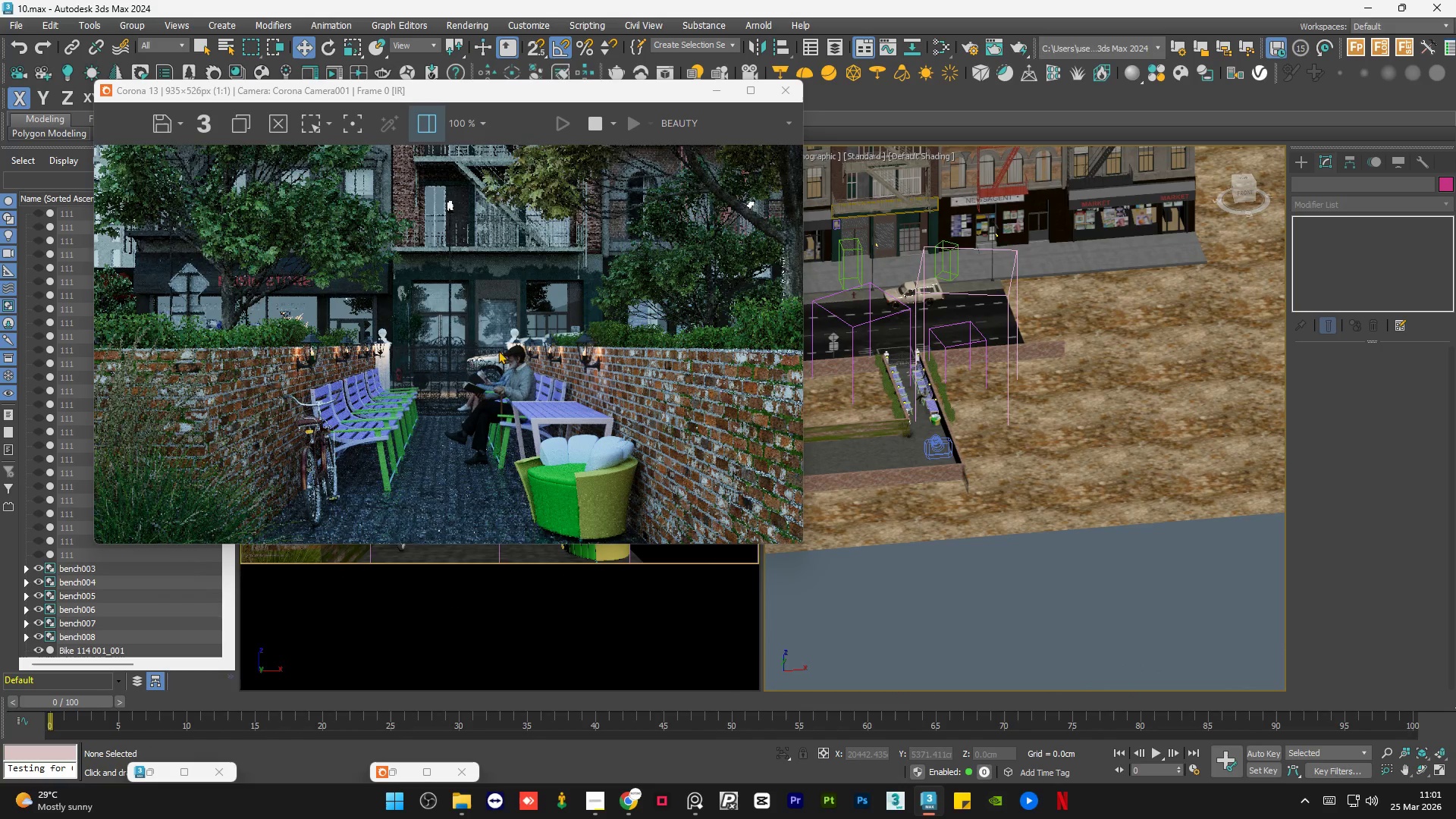 
scroll: coordinate [490, 465], scroll_direction: up, amount: 2.0
 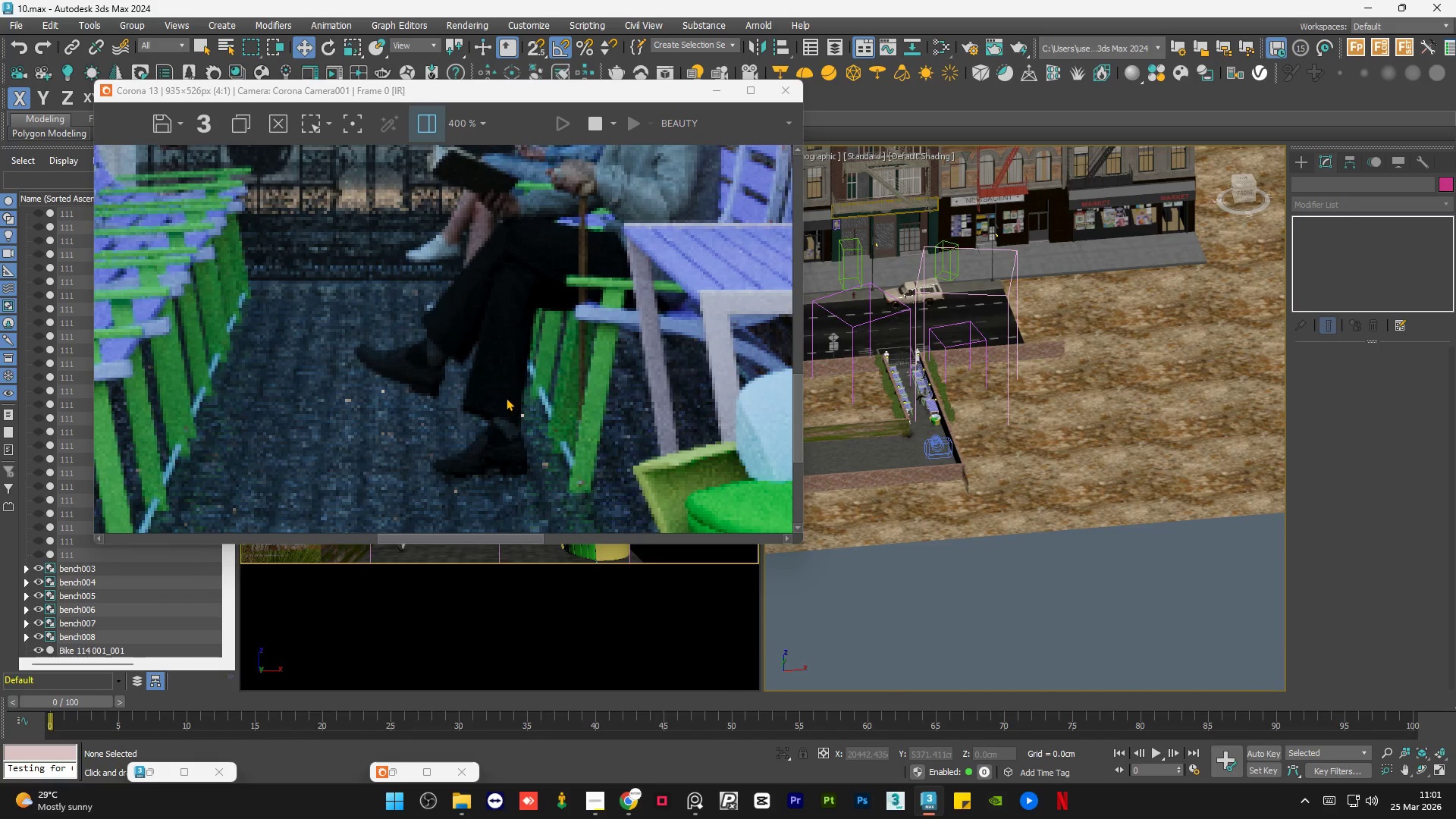 
scroll: coordinate [513, 391], scroll_direction: down, amount: 2.0
 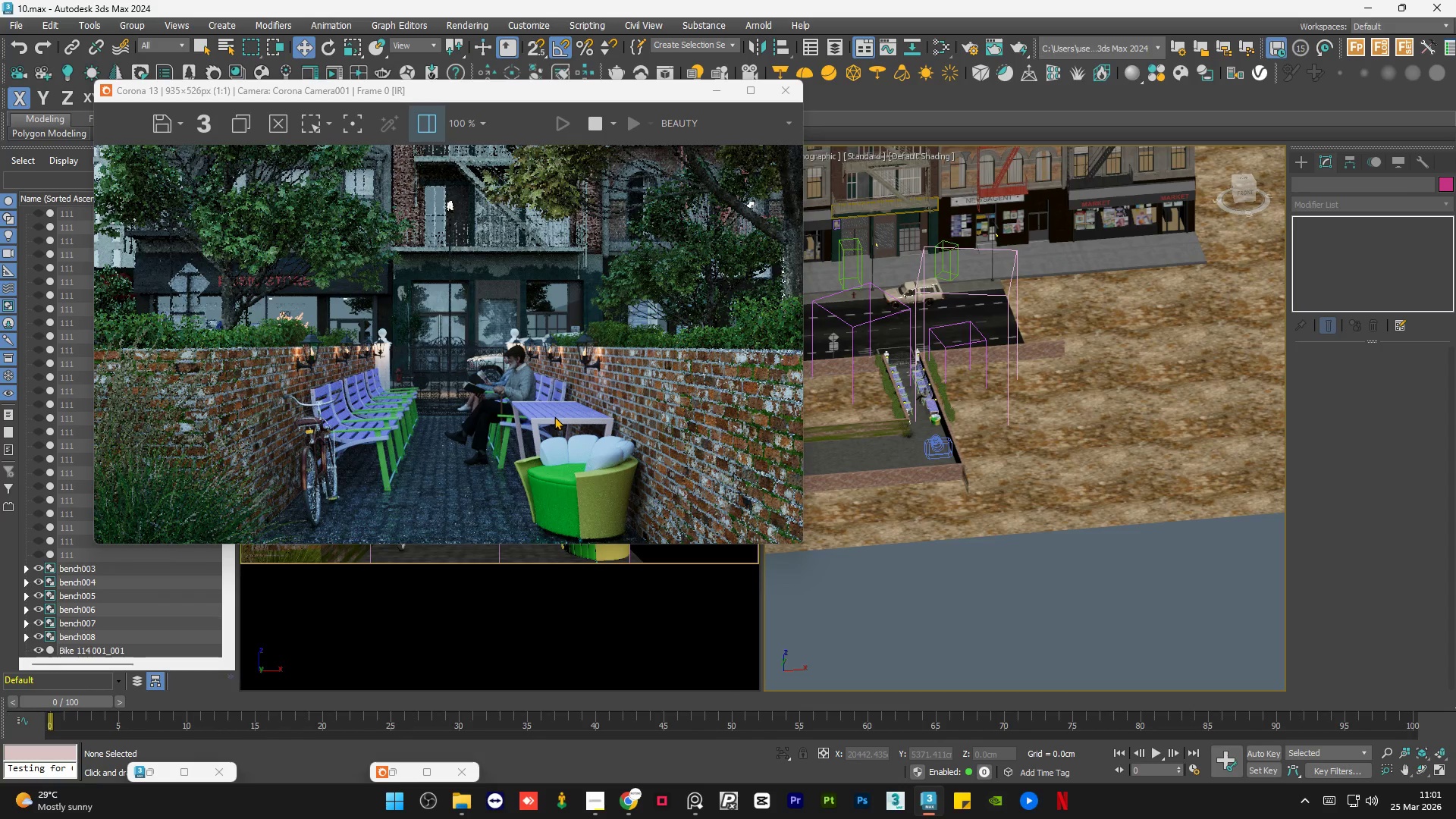 
scroll: coordinate [555, 417], scroll_direction: up, amount: 1.0
 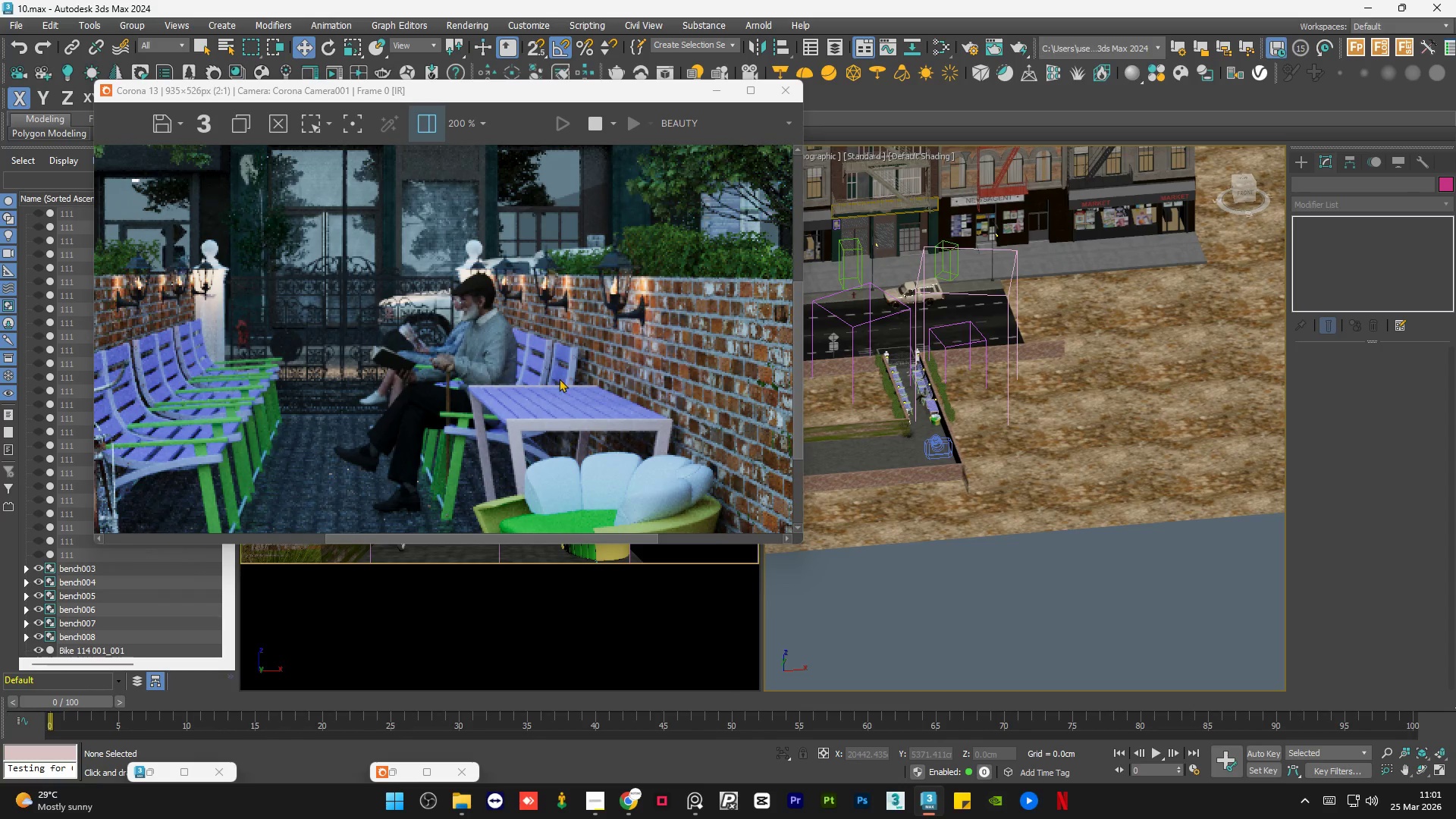 
scroll: coordinate [559, 372], scroll_direction: down, amount: 1.0
 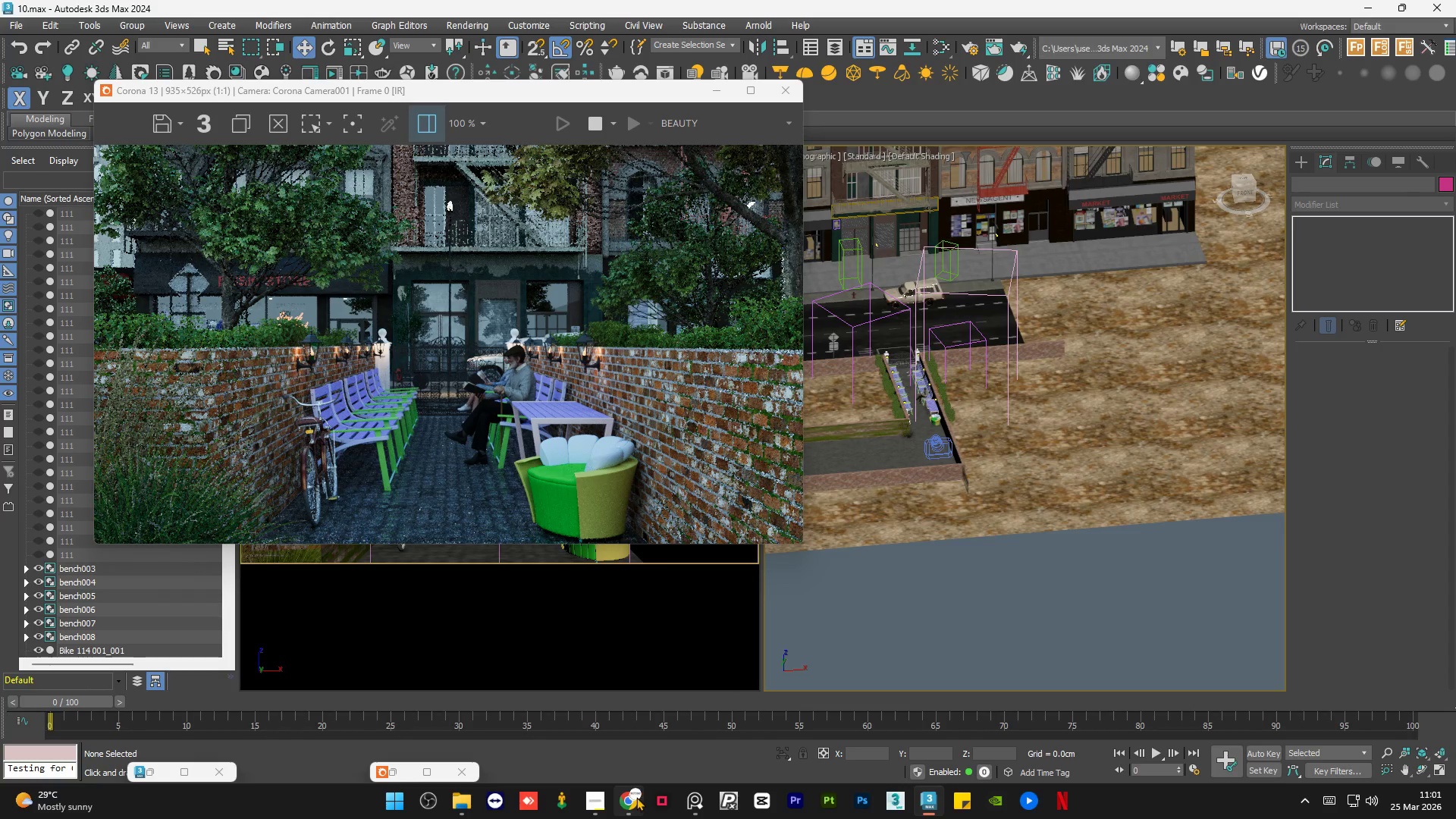 
left_click([636, 797])
 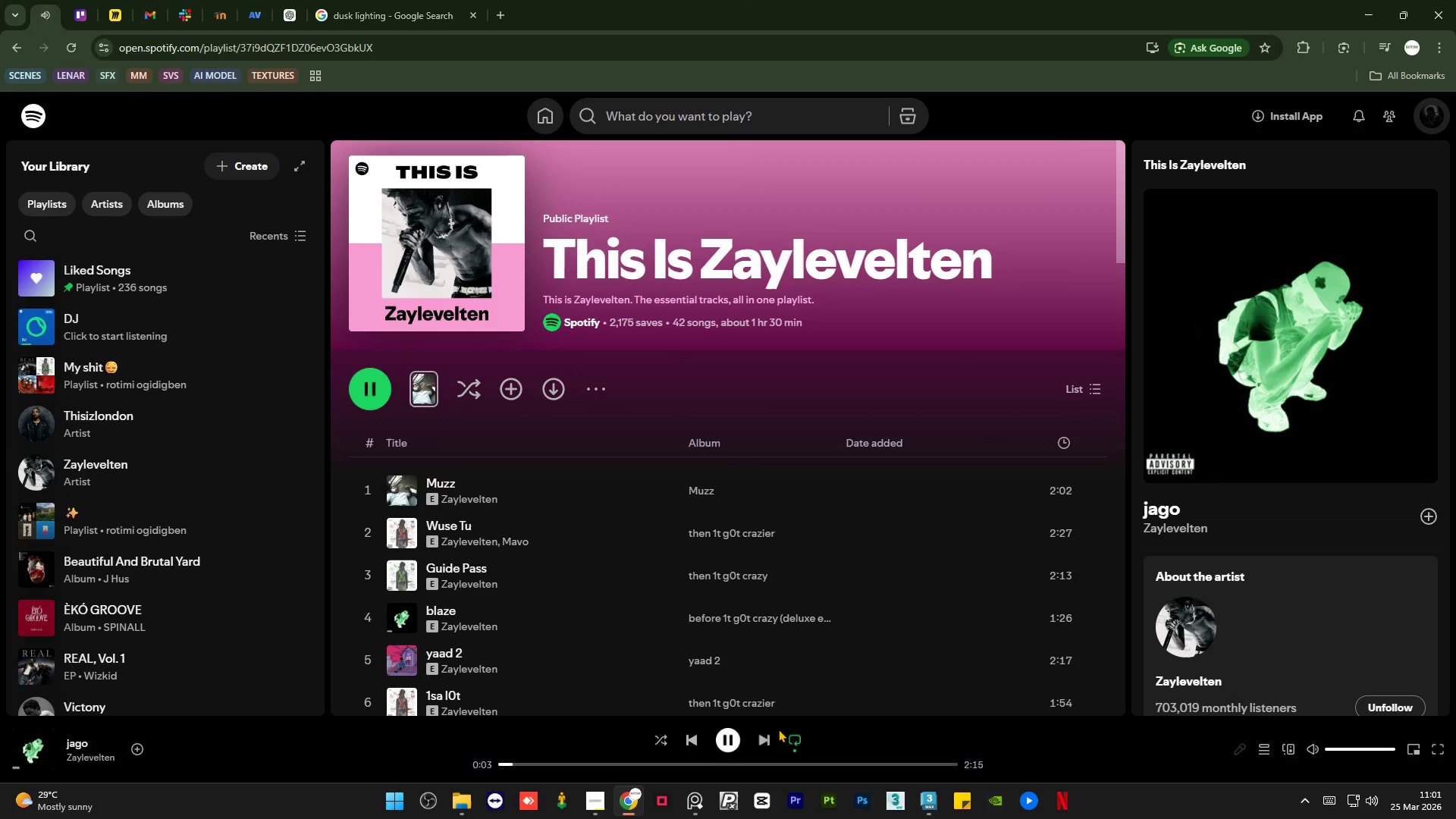 
left_click([771, 736])
 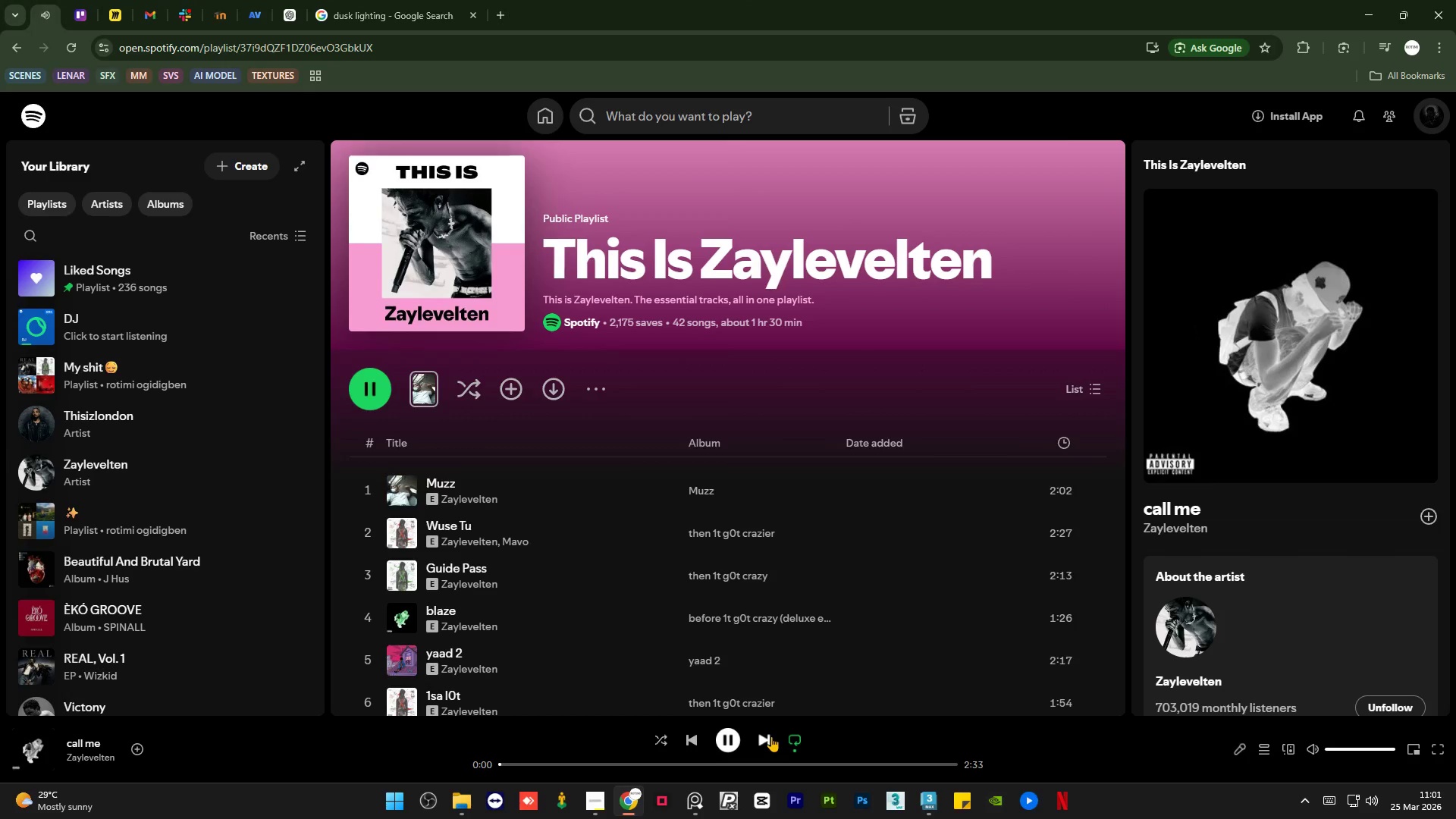 
left_click([771, 736])
 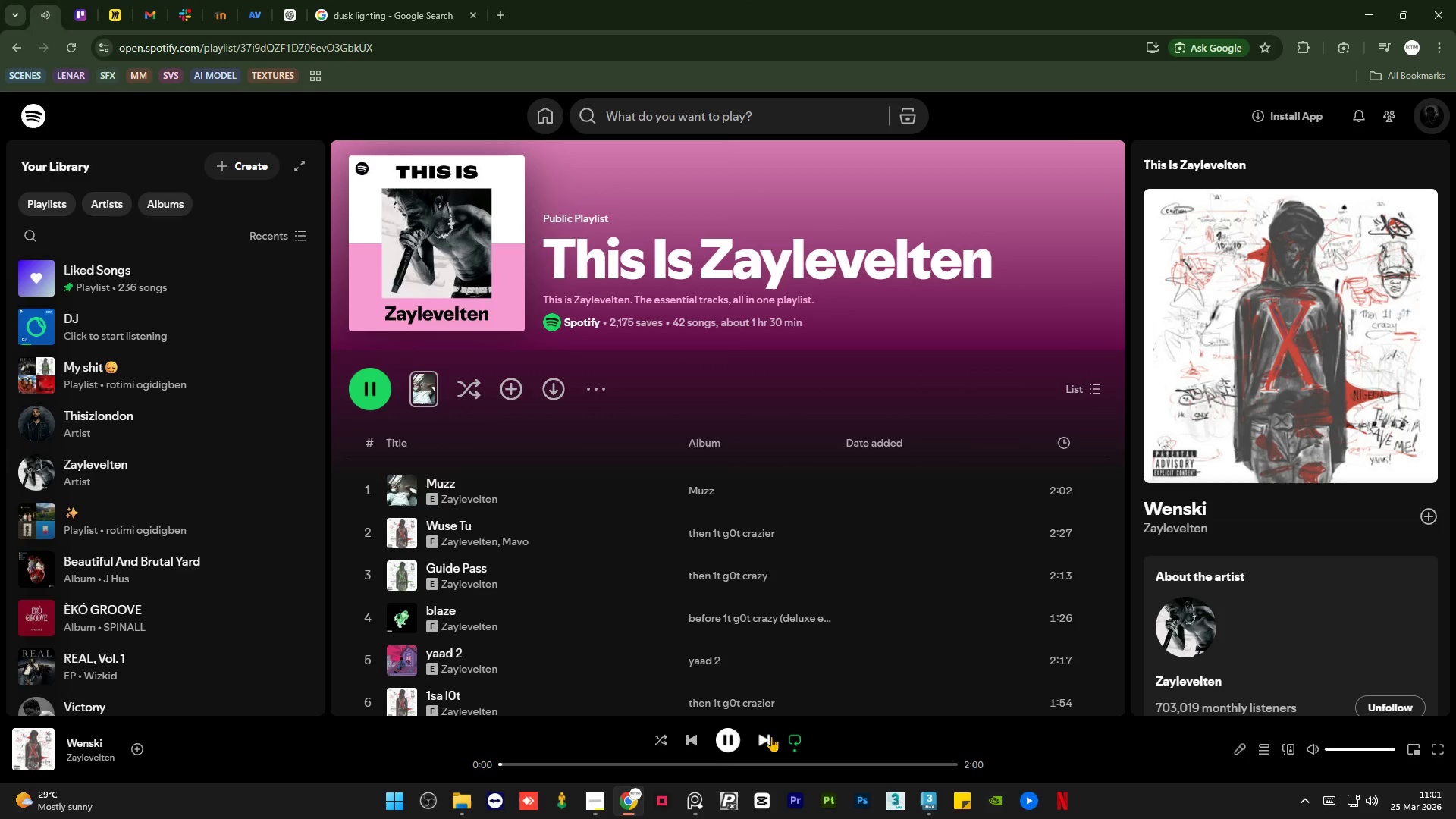 
left_click([771, 736])
 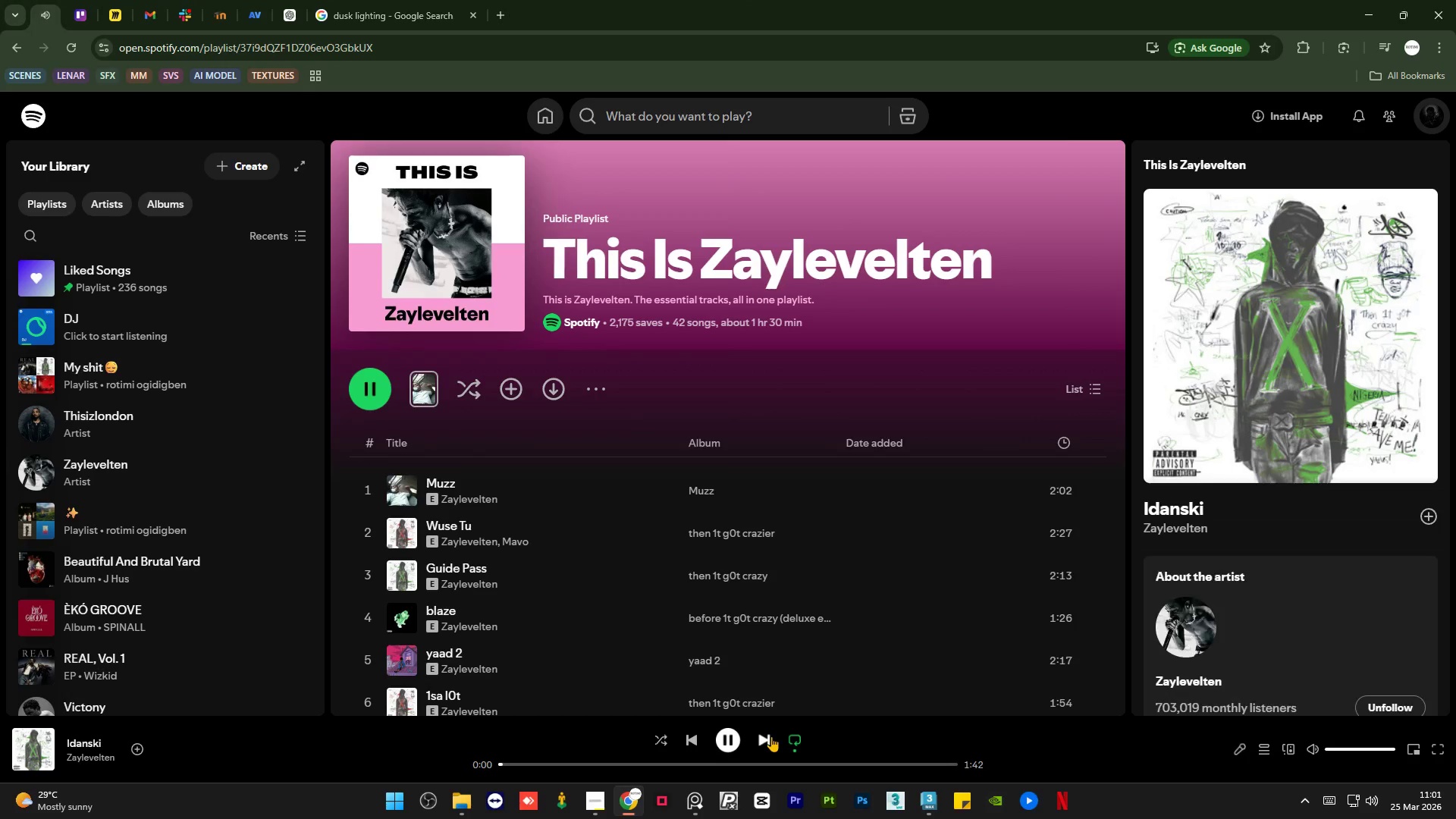 
left_click([771, 736])
 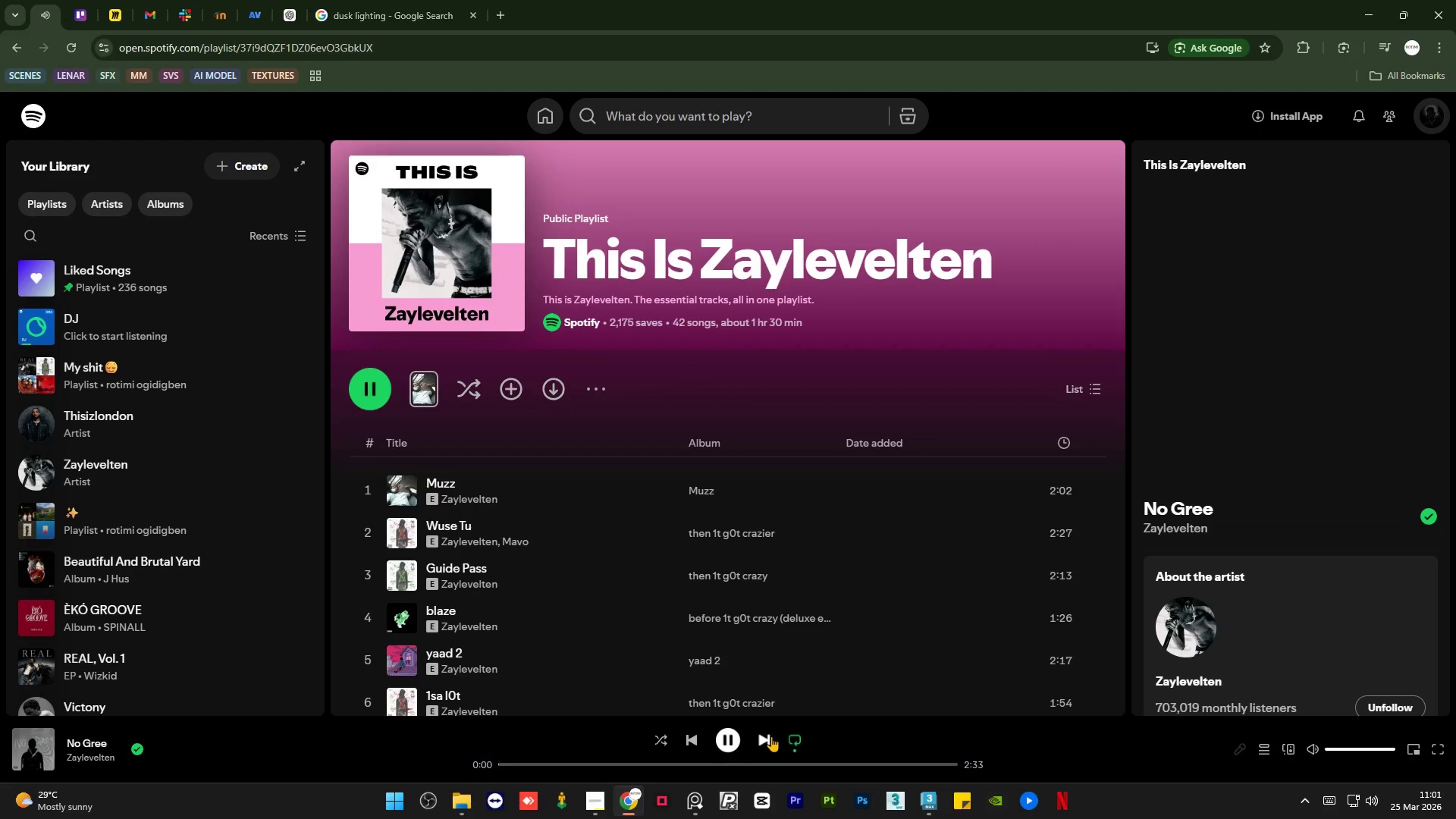 
left_click([771, 736])
 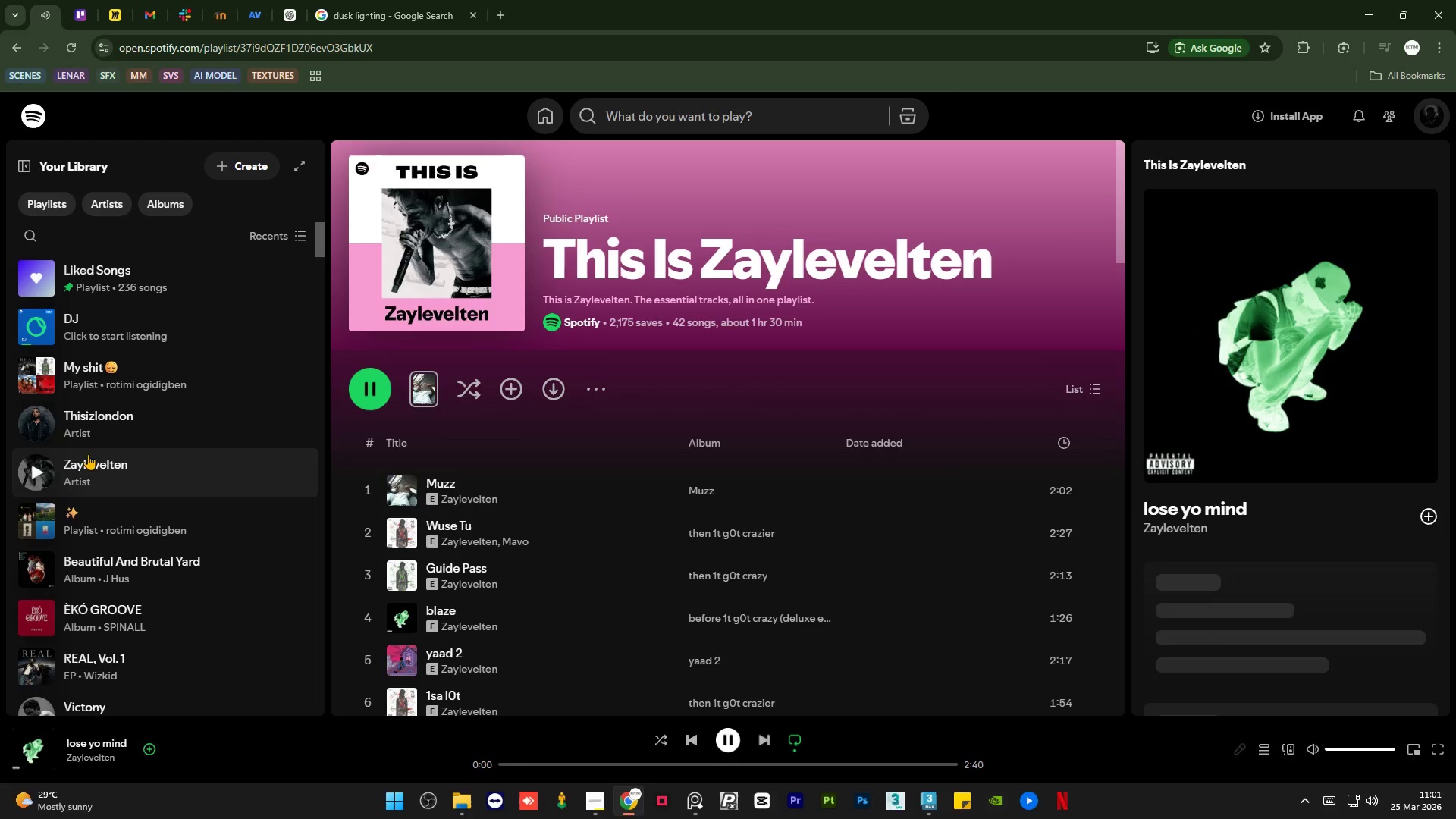 
scroll: coordinate [457, 357], scroll_direction: up, amount: 6.0
 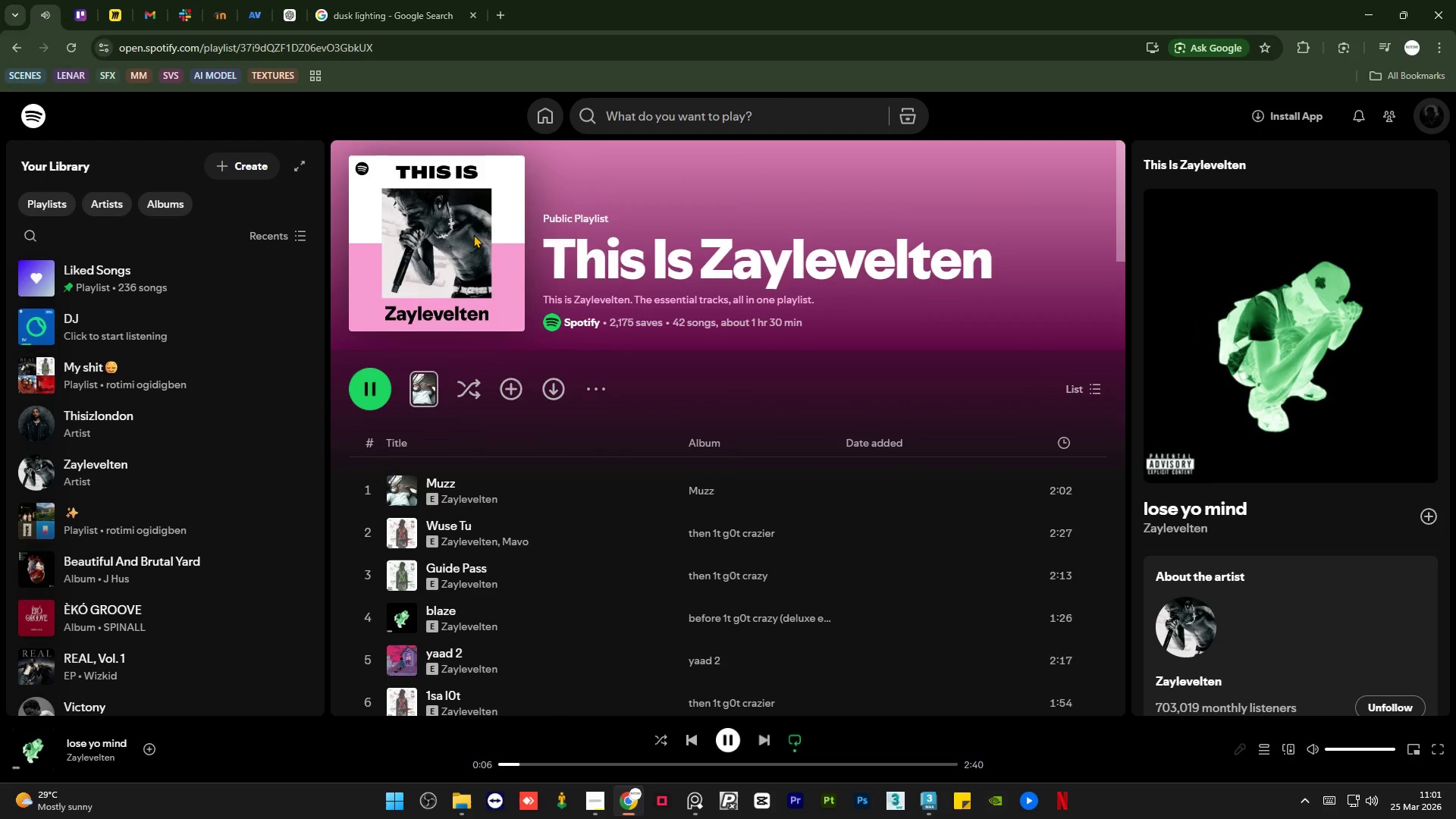 
left_click([13, 47])
 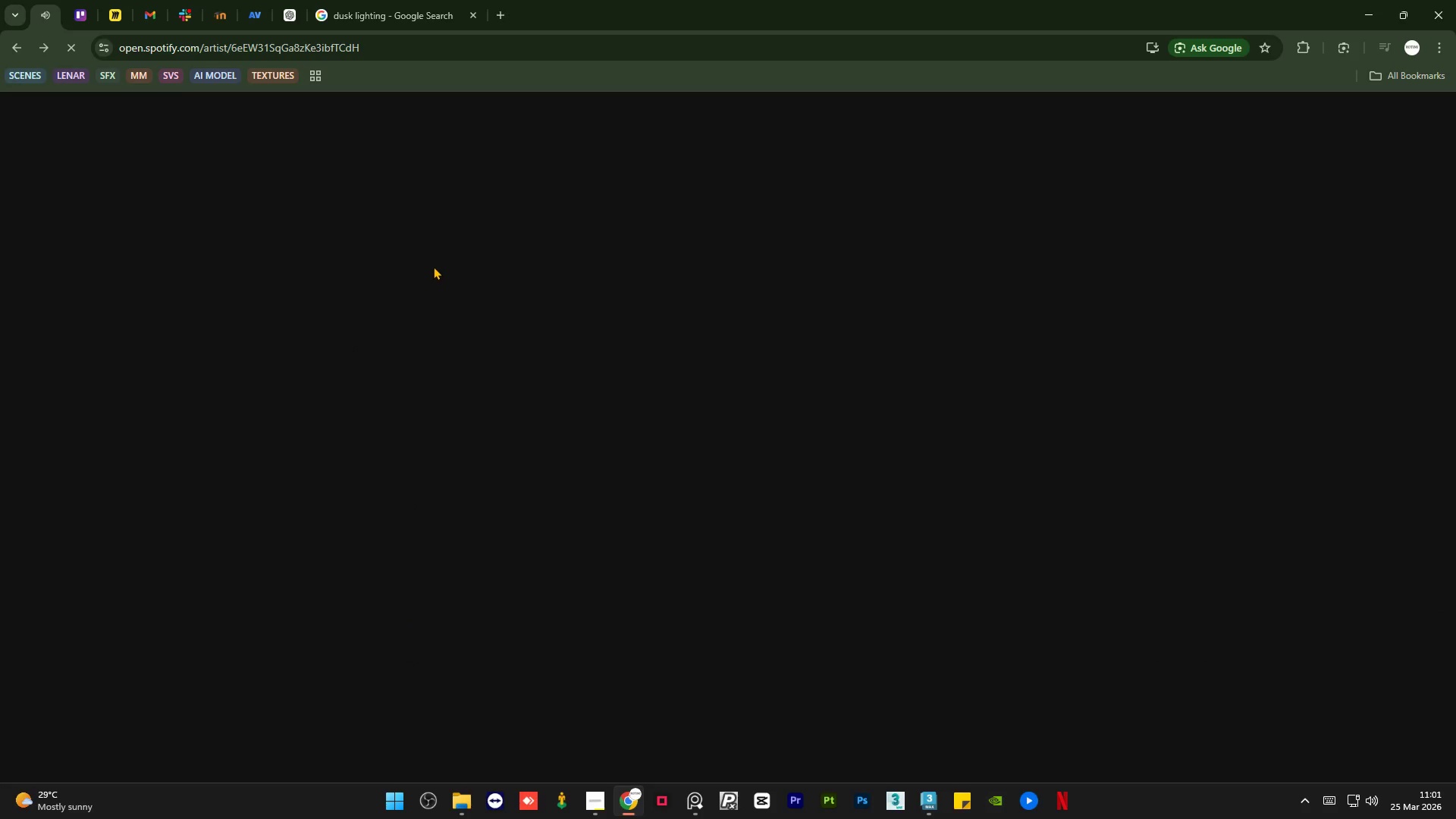 
mouse_move([30, 73])
 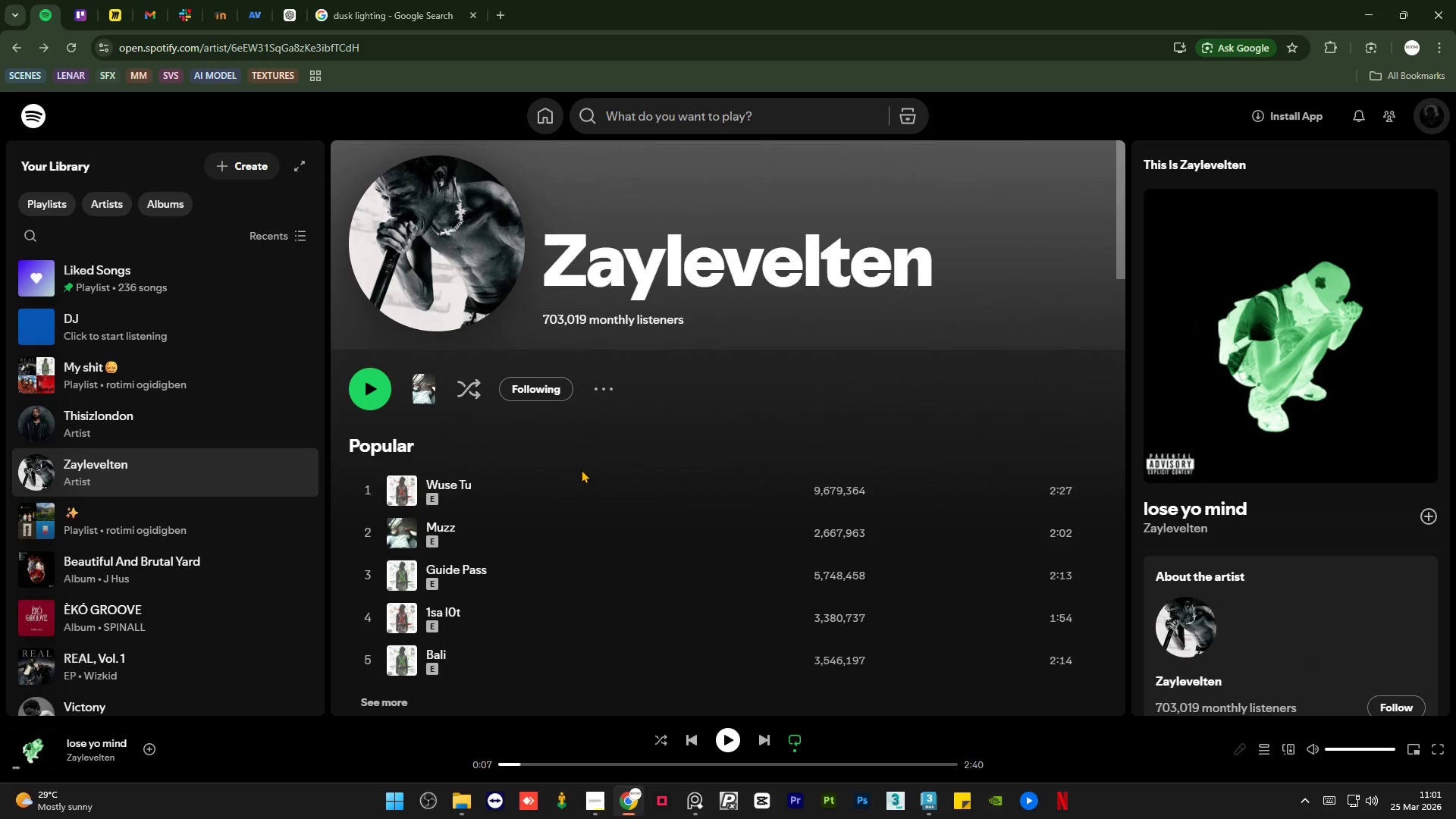 
scroll: coordinate [581, 470], scroll_direction: down, amount: 10.0
 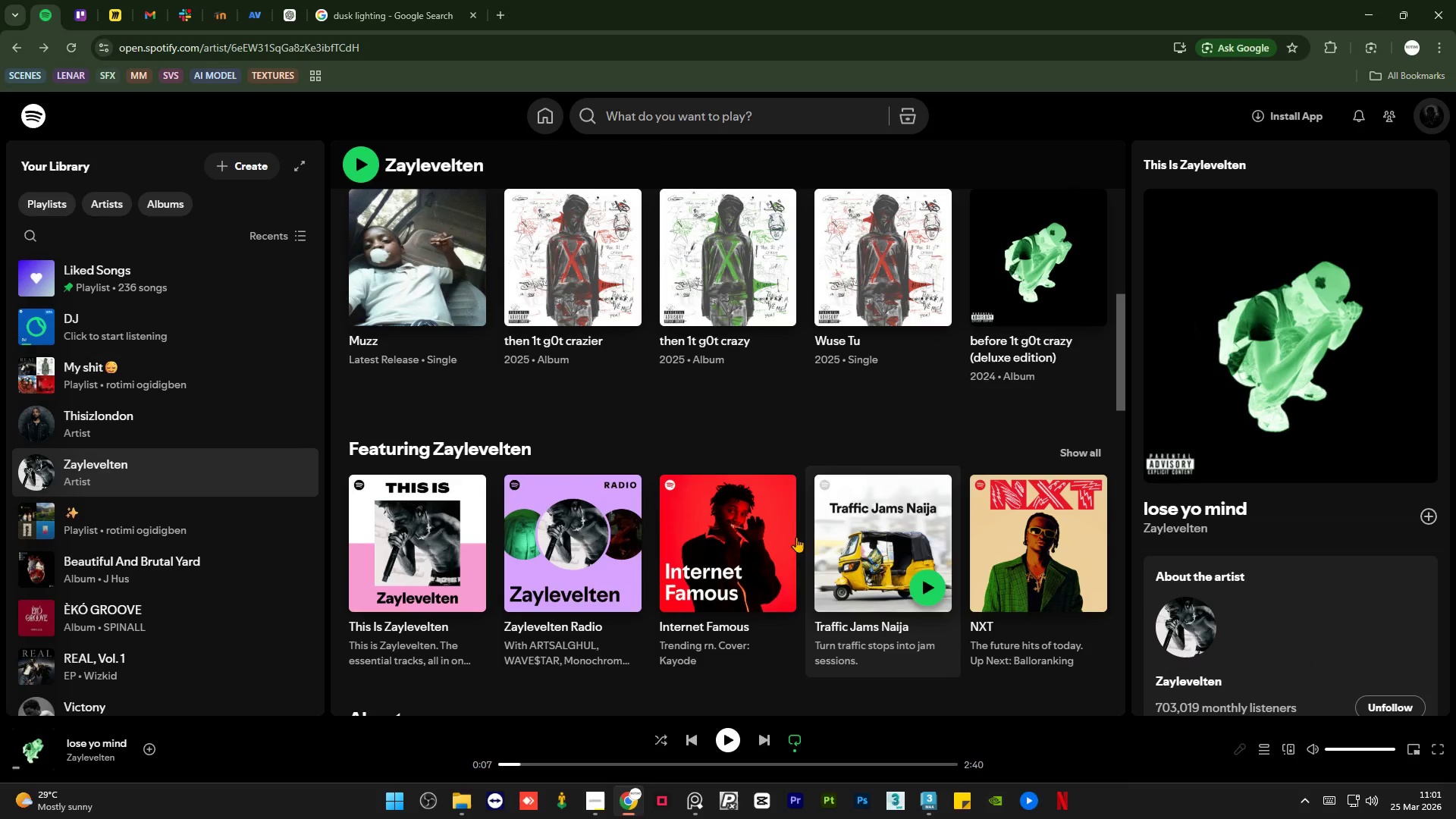 
left_click([610, 538])
 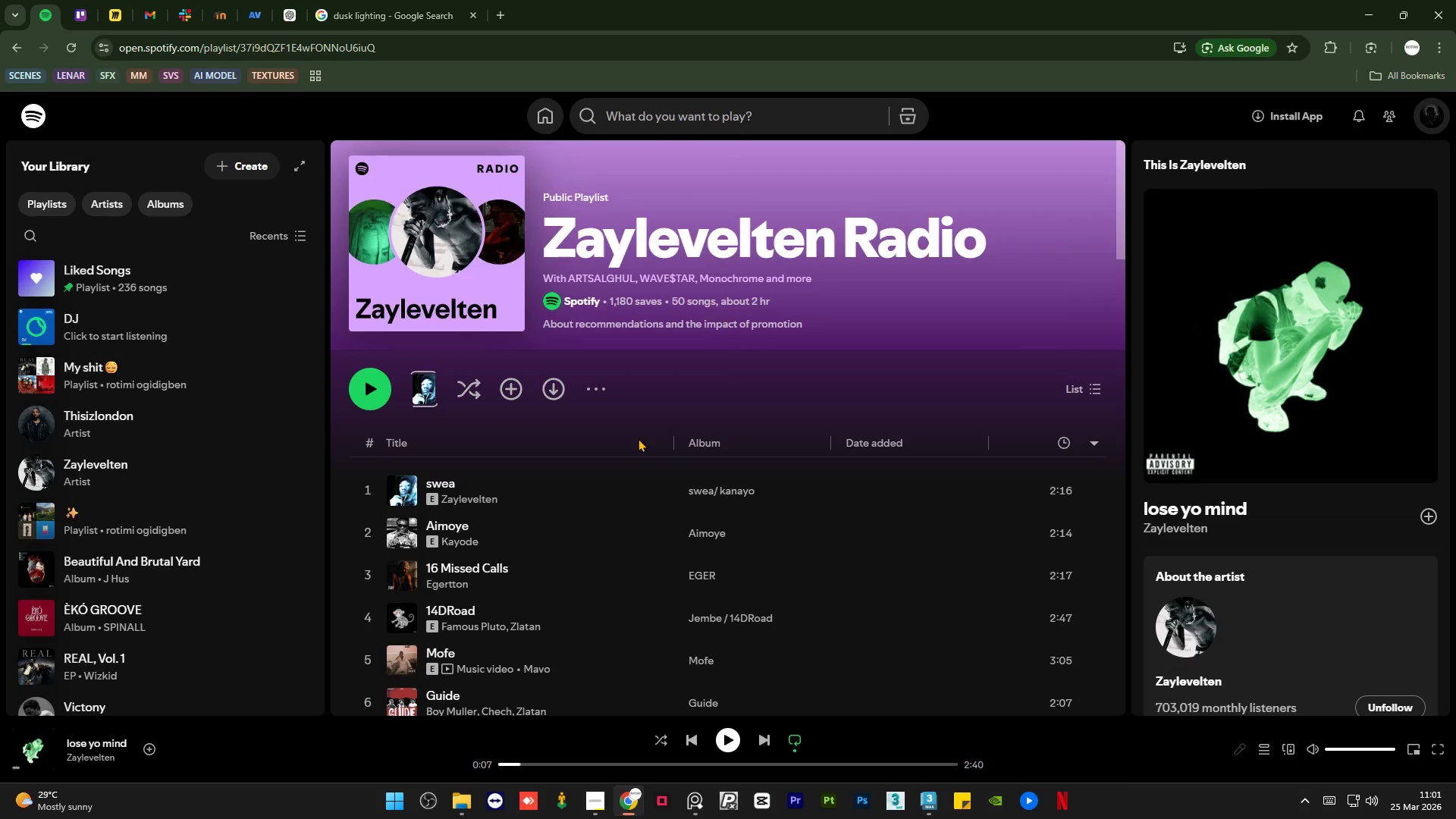 
scroll: coordinate [644, 434], scroll_direction: down, amount: 4.0
 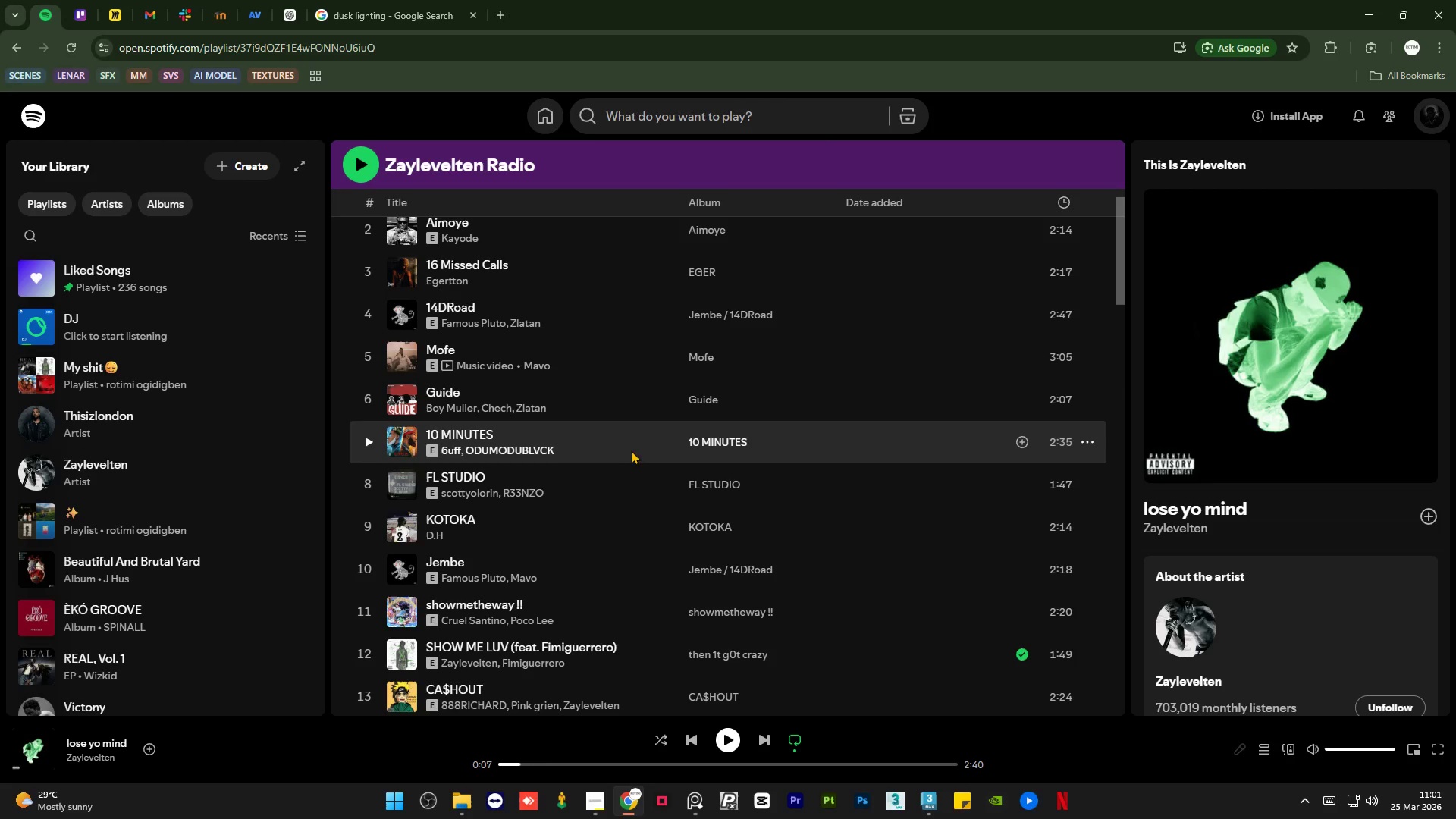 
scroll: coordinate [626, 447], scroll_direction: up, amount: 9.0
 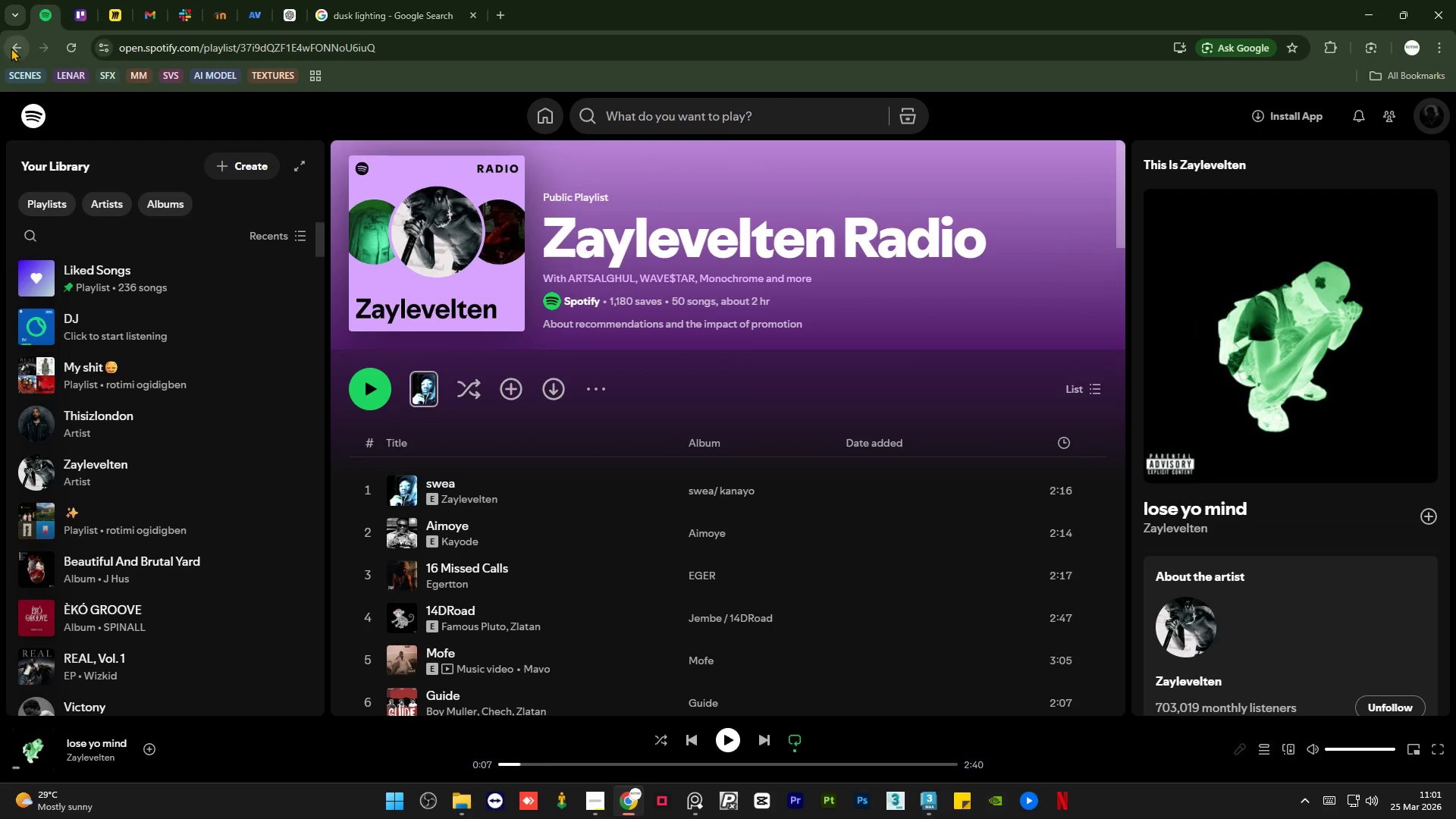 
scroll: coordinate [600, 526], scroll_direction: down, amount: 4.0
 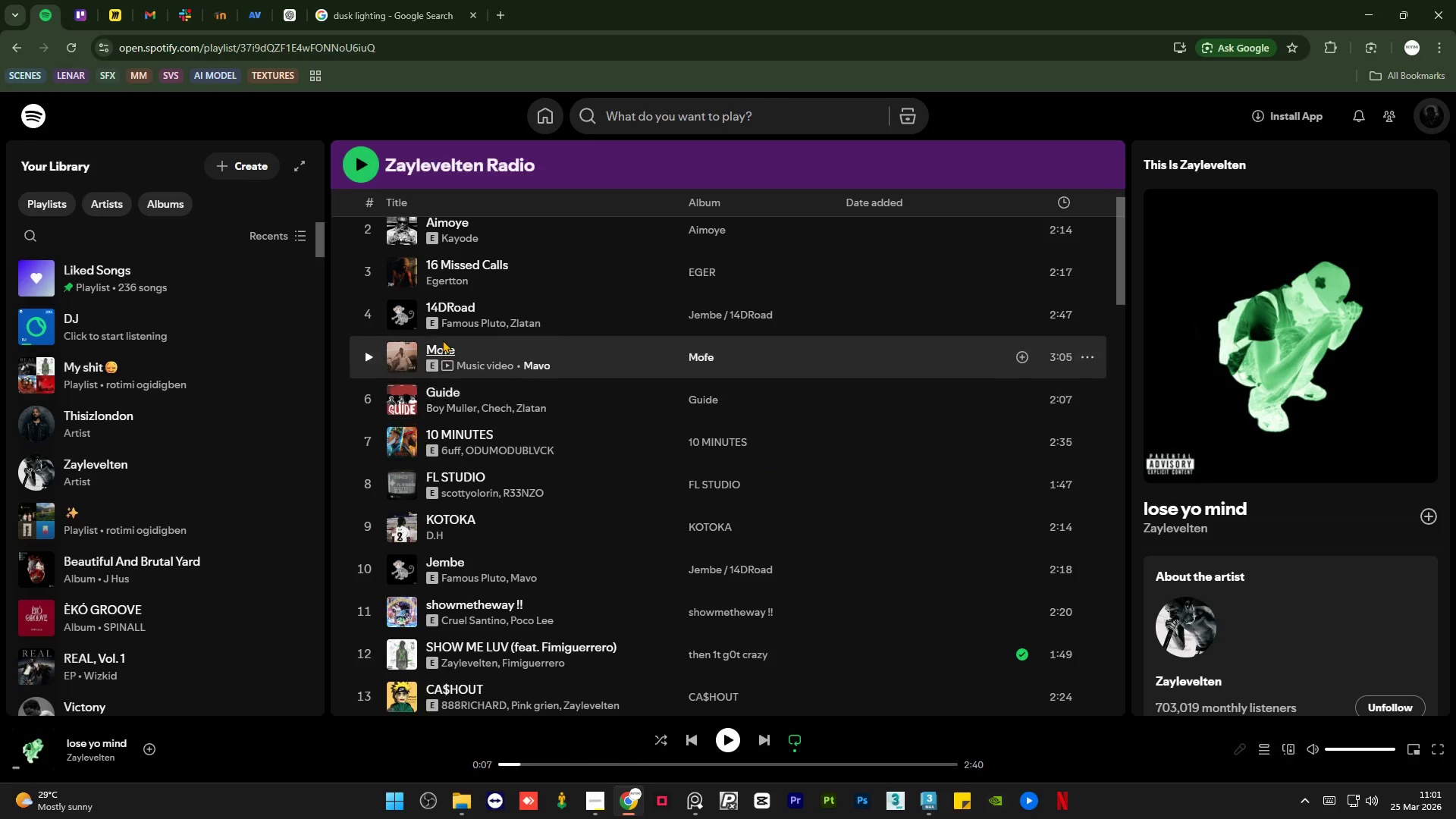 
scroll: coordinate [442, 340], scroll_direction: up, amount: 2.0
 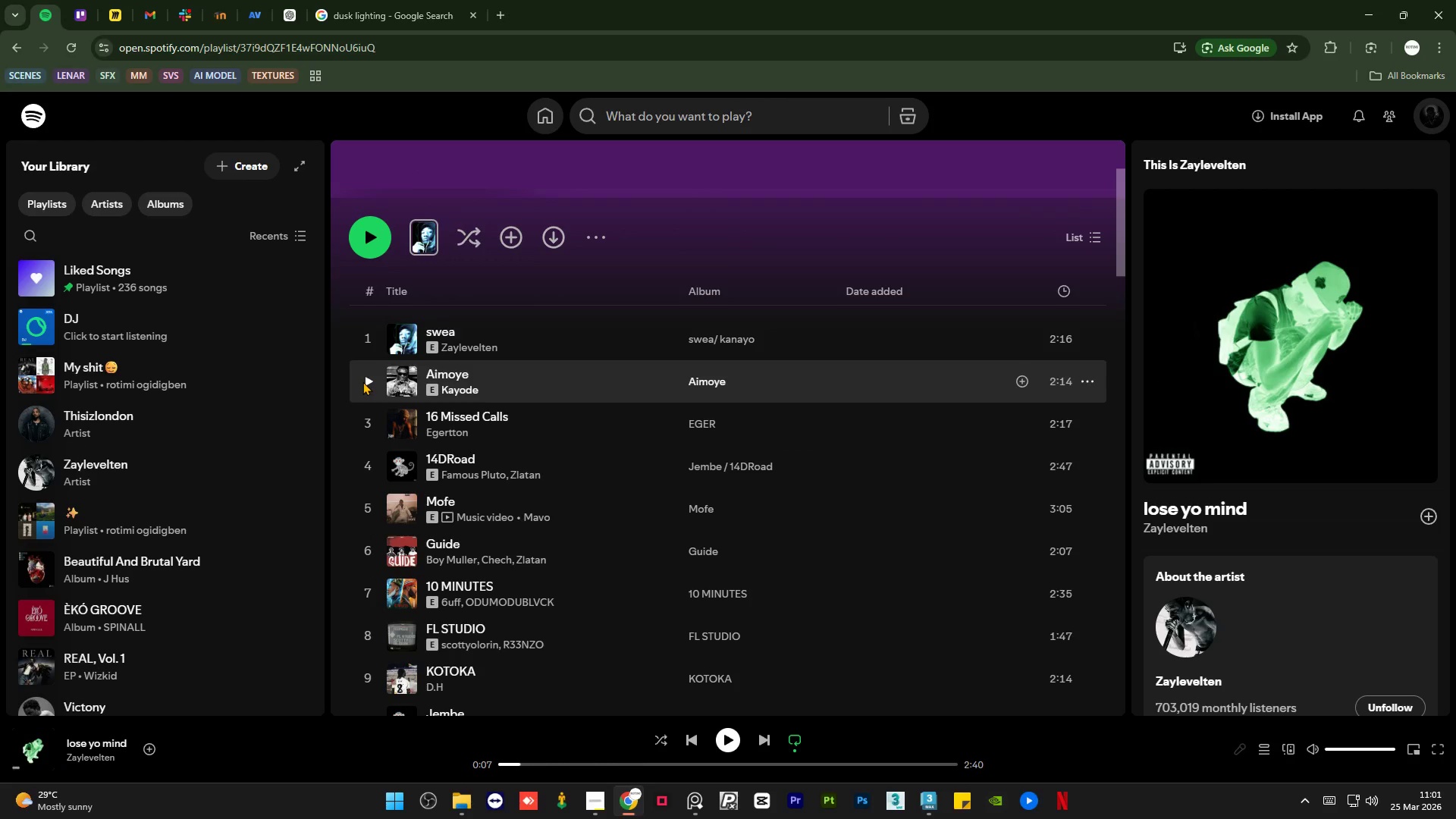 
left_click([366, 380])
 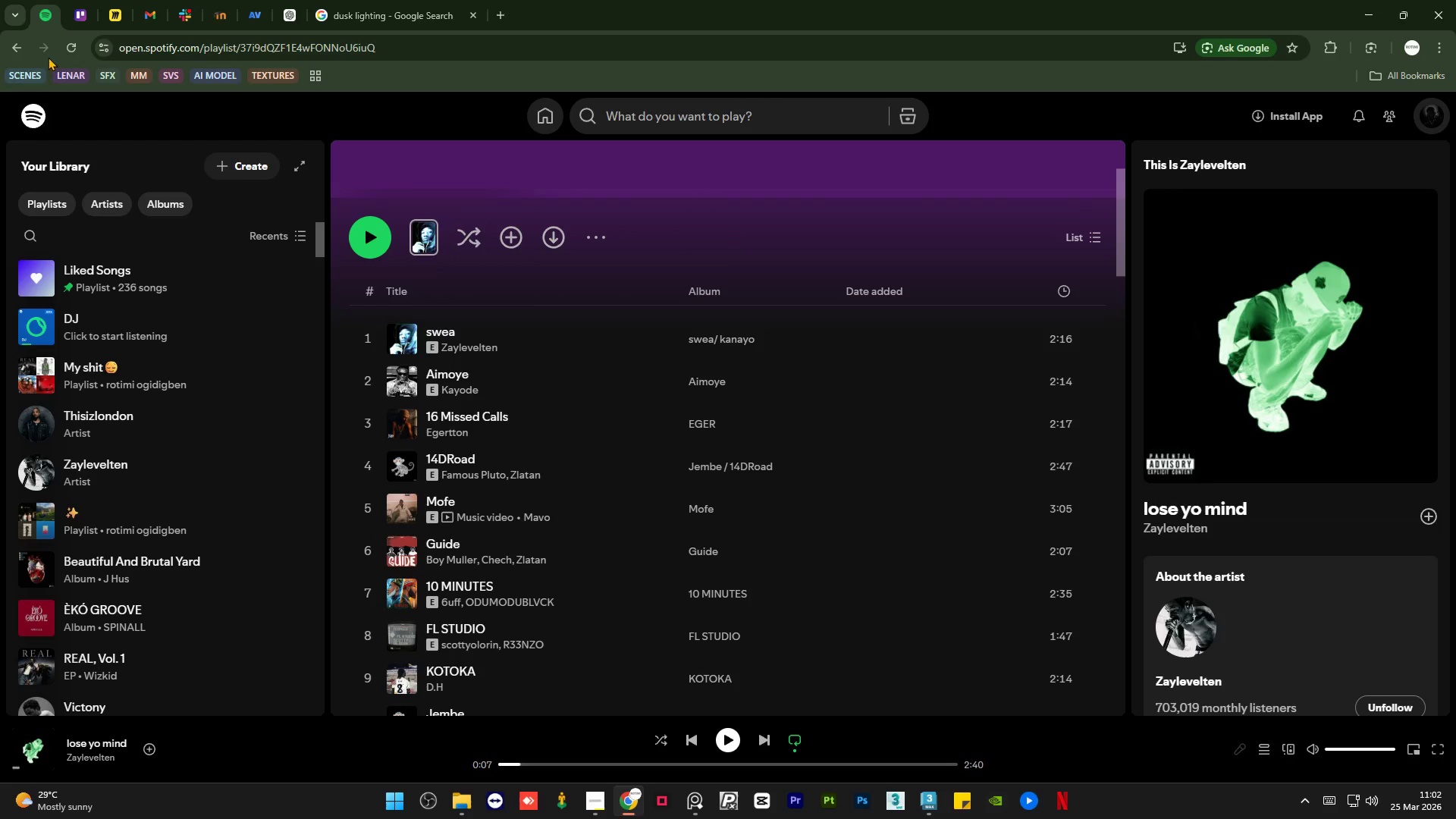 
left_click([12, 39])
 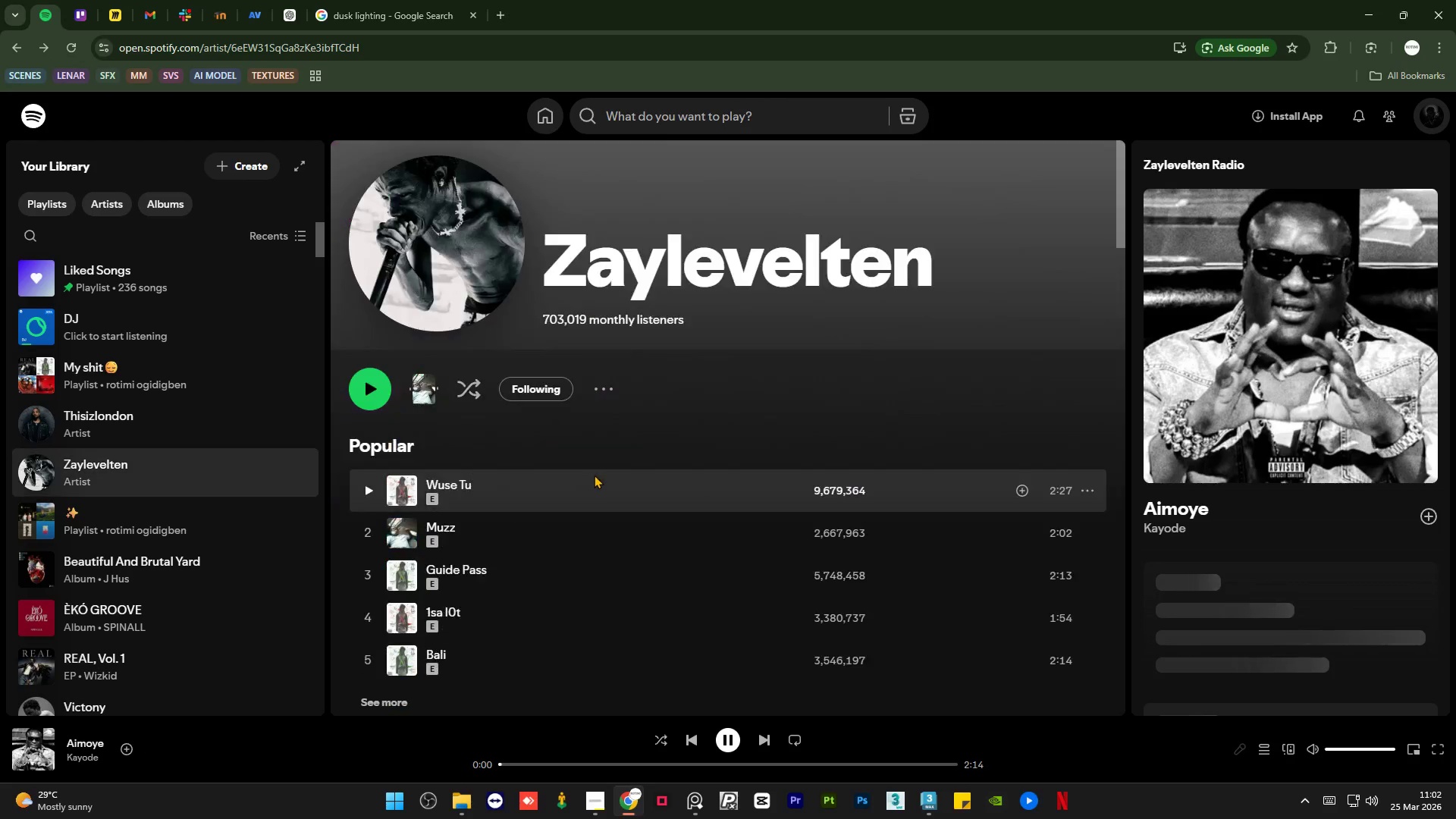 
scroll: coordinate [592, 477], scroll_direction: down, amount: 12.0
 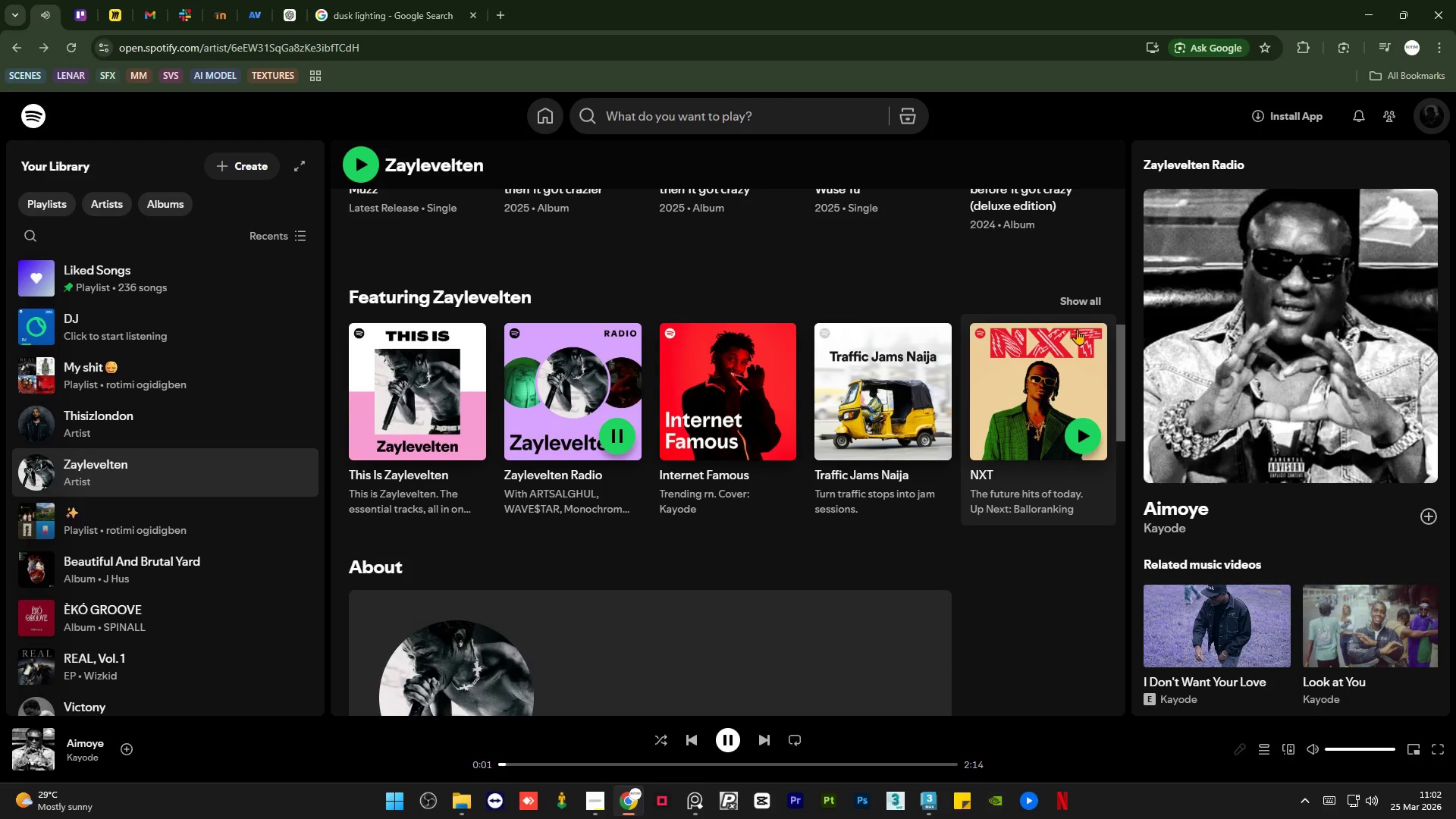 
left_click([1078, 296])
 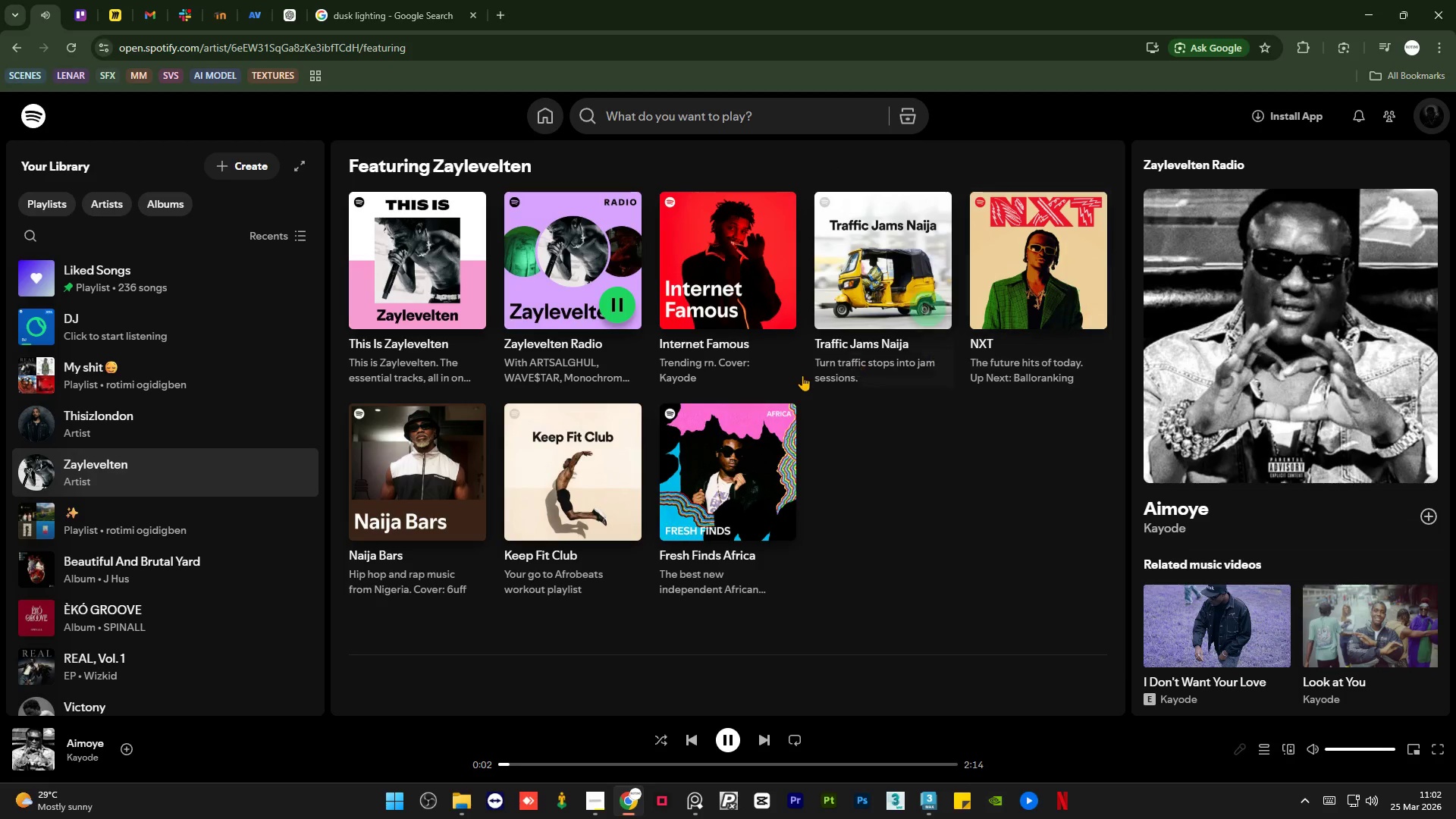 
scroll: coordinate [516, 286], scroll_direction: up, amount: 11.0
 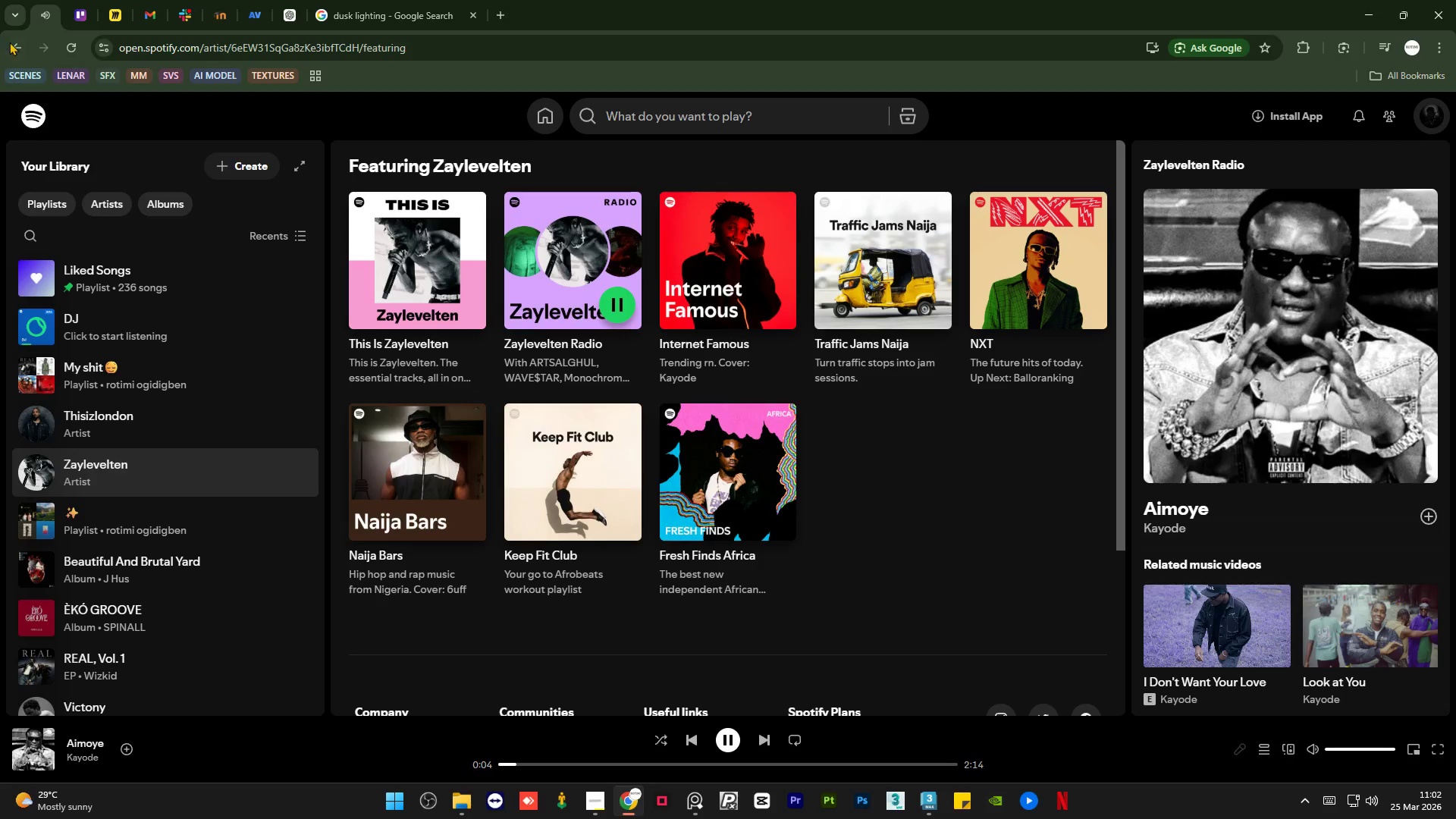 
left_click([14, 45])
 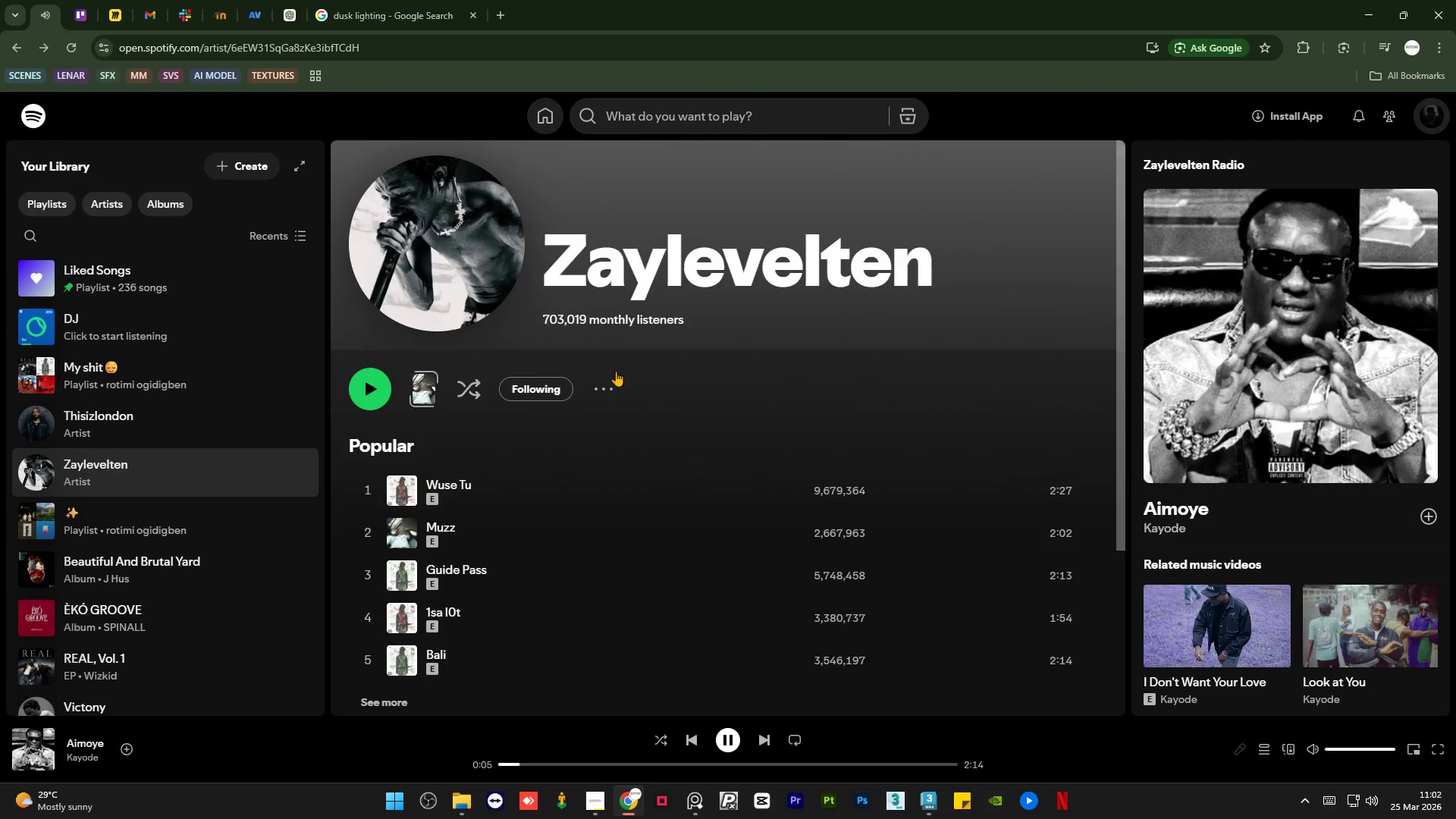 
scroll: coordinate [686, 444], scroll_direction: down, amount: 18.0
 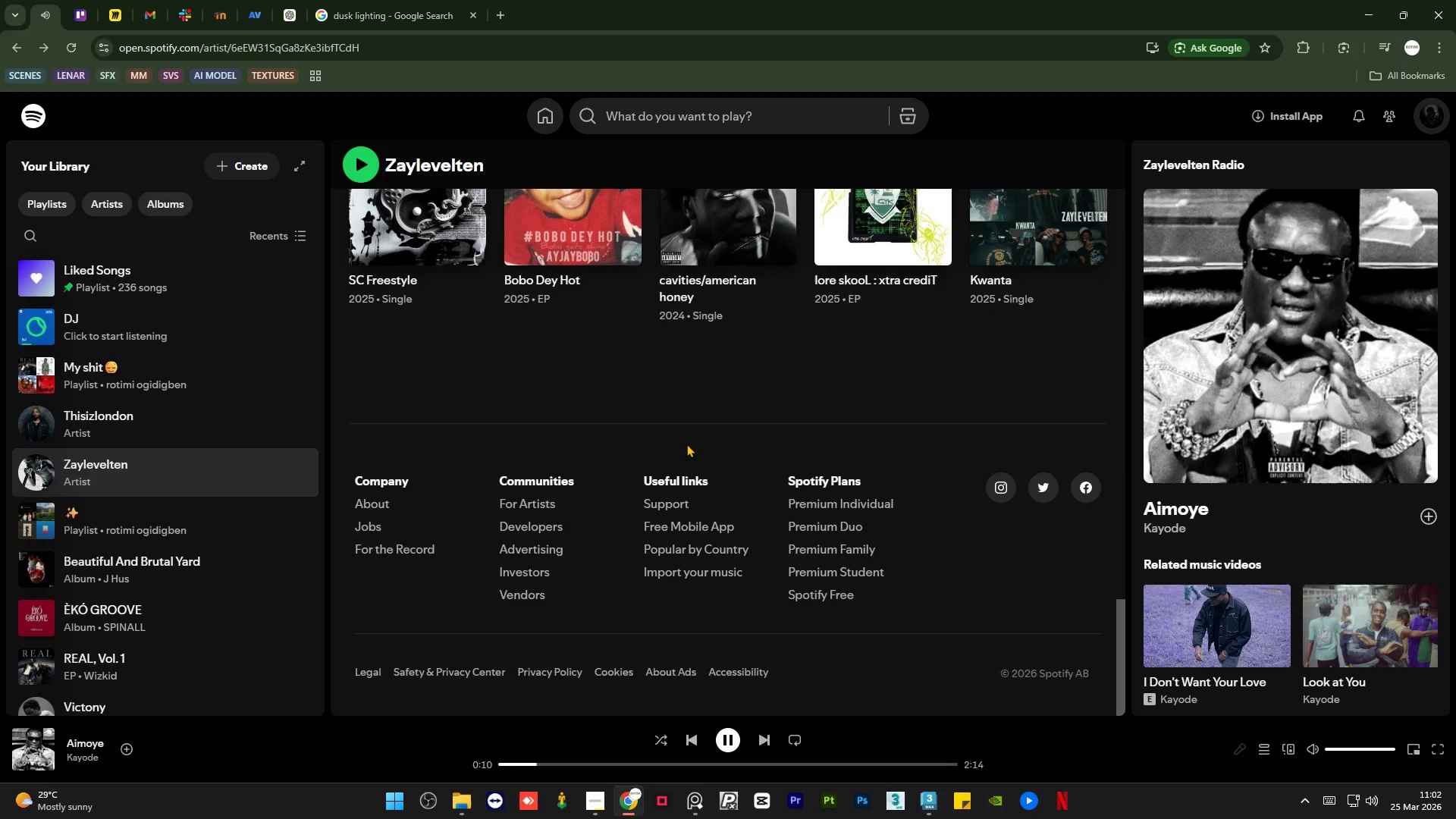 
scroll: coordinate [686, 444], scroll_direction: up, amount: 4.0
 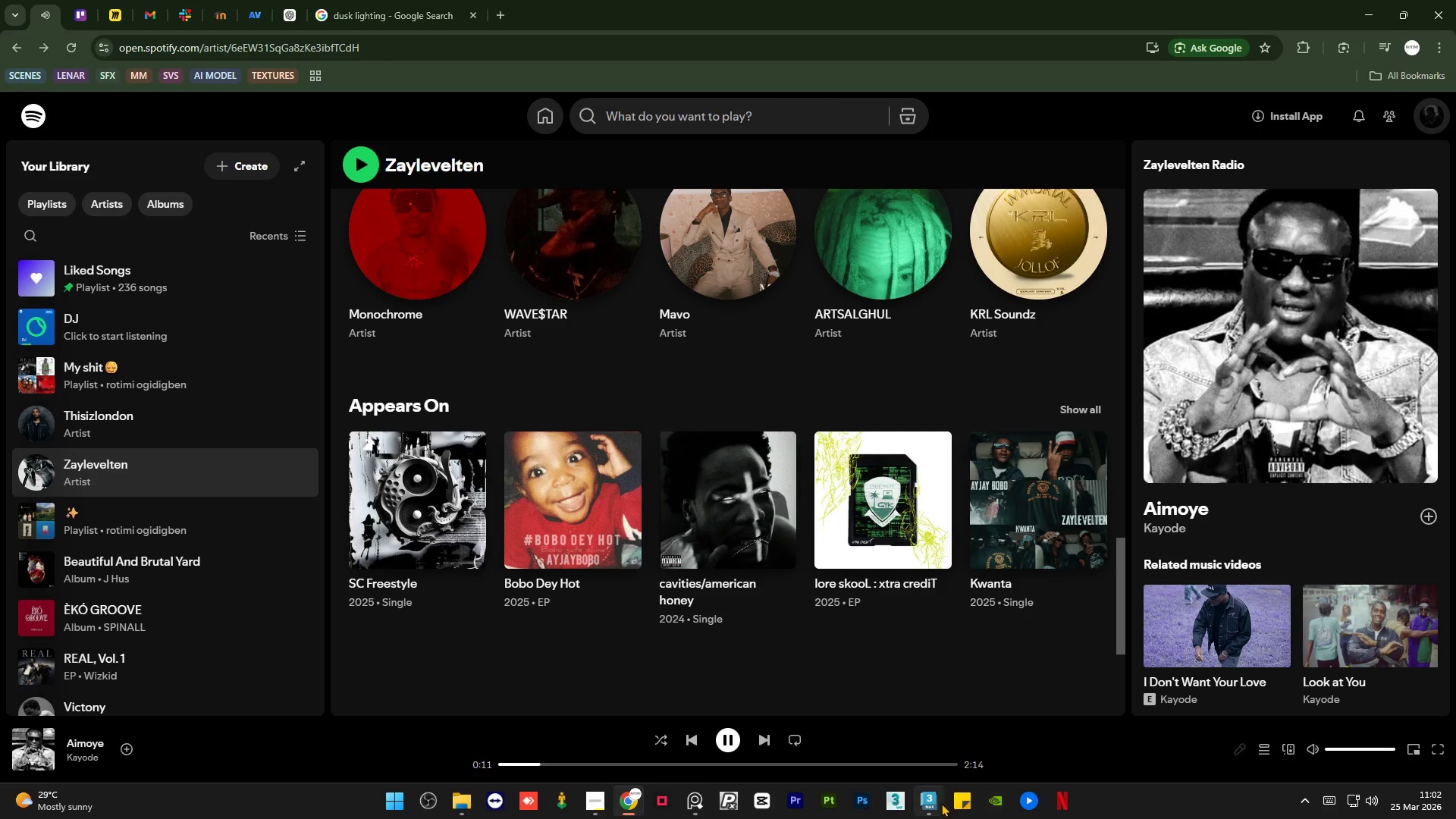 
left_click([941, 803])
 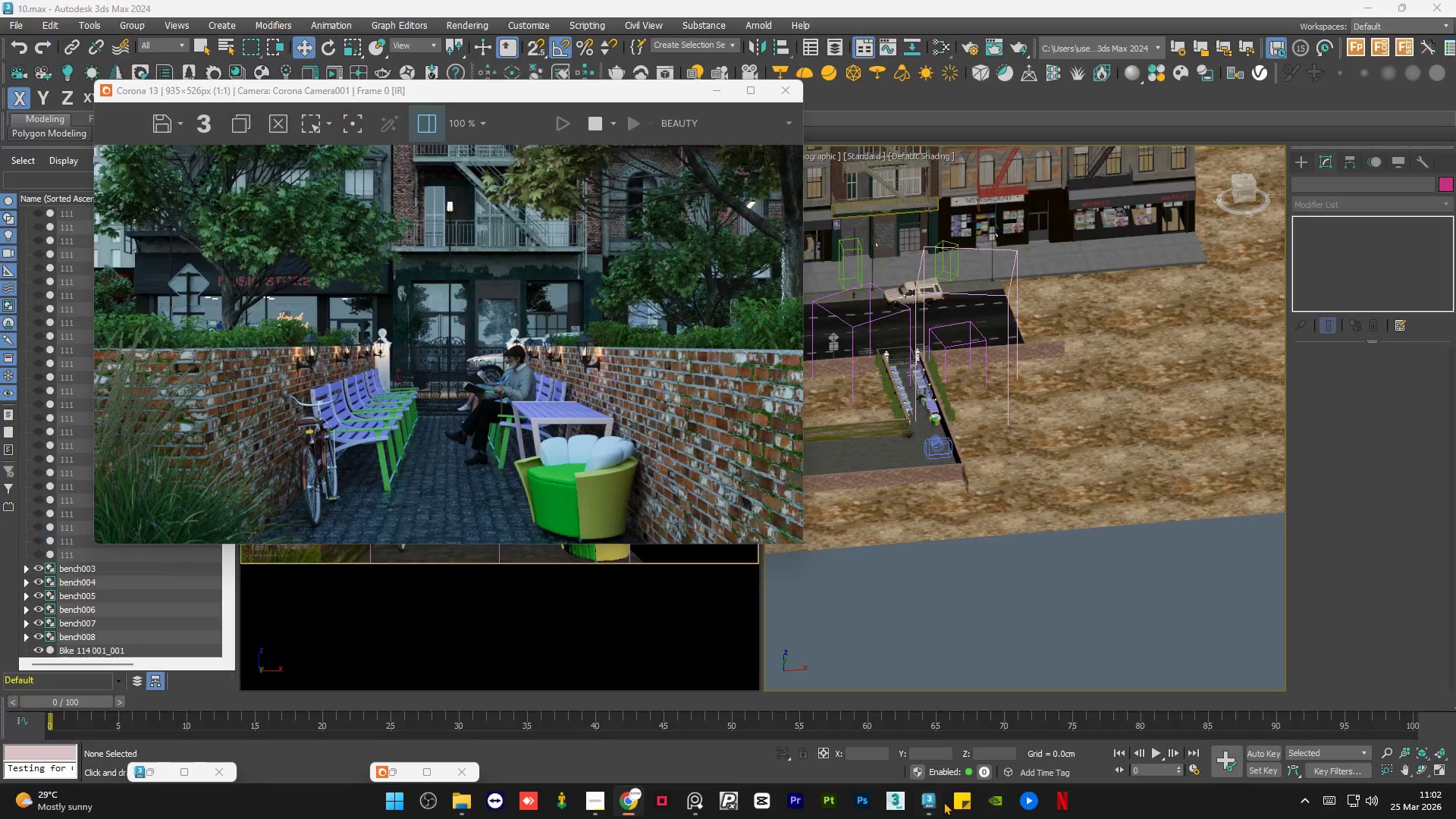 
mouse_move([936, 794])
 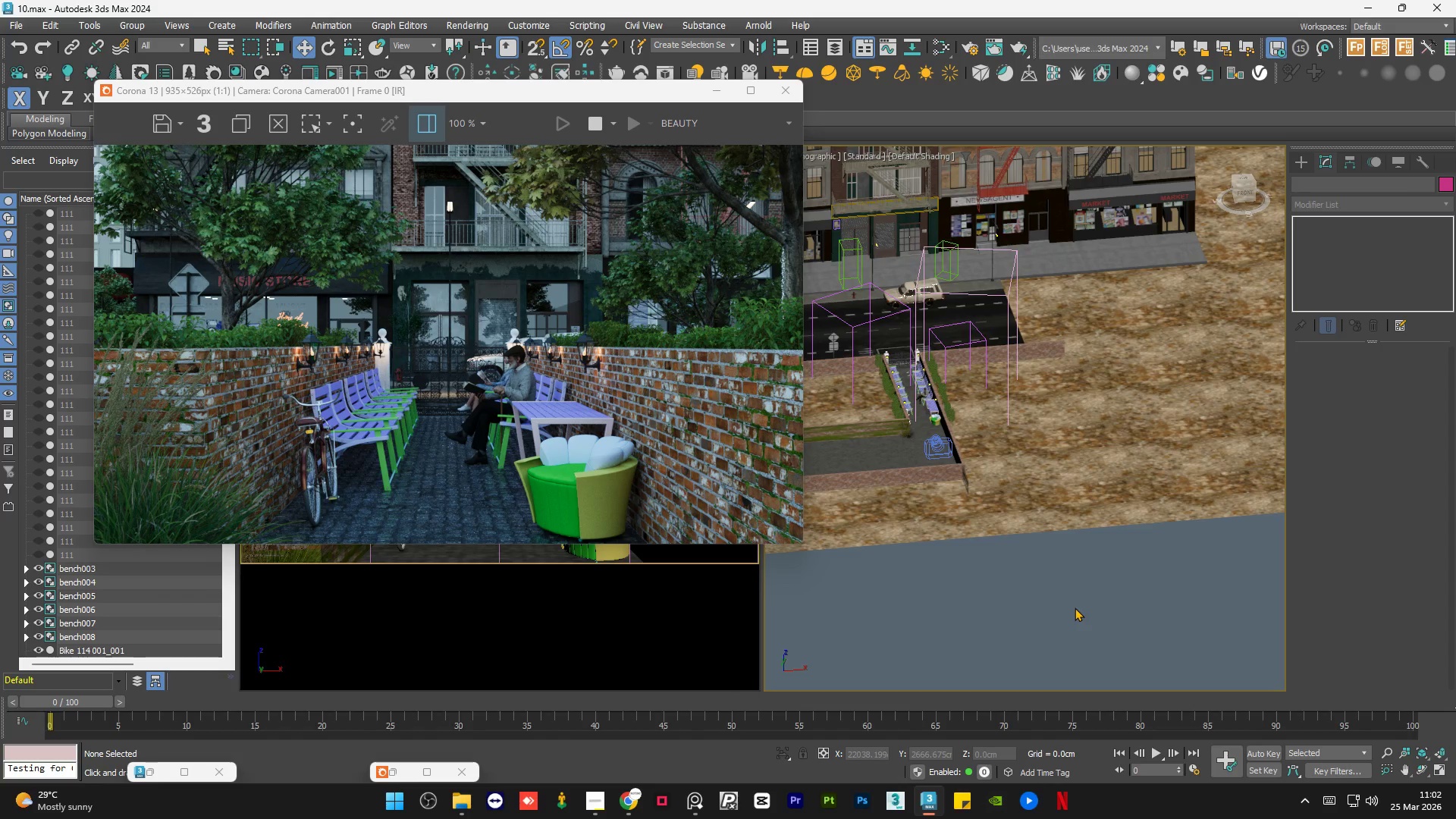 
left_click([1075, 607])
 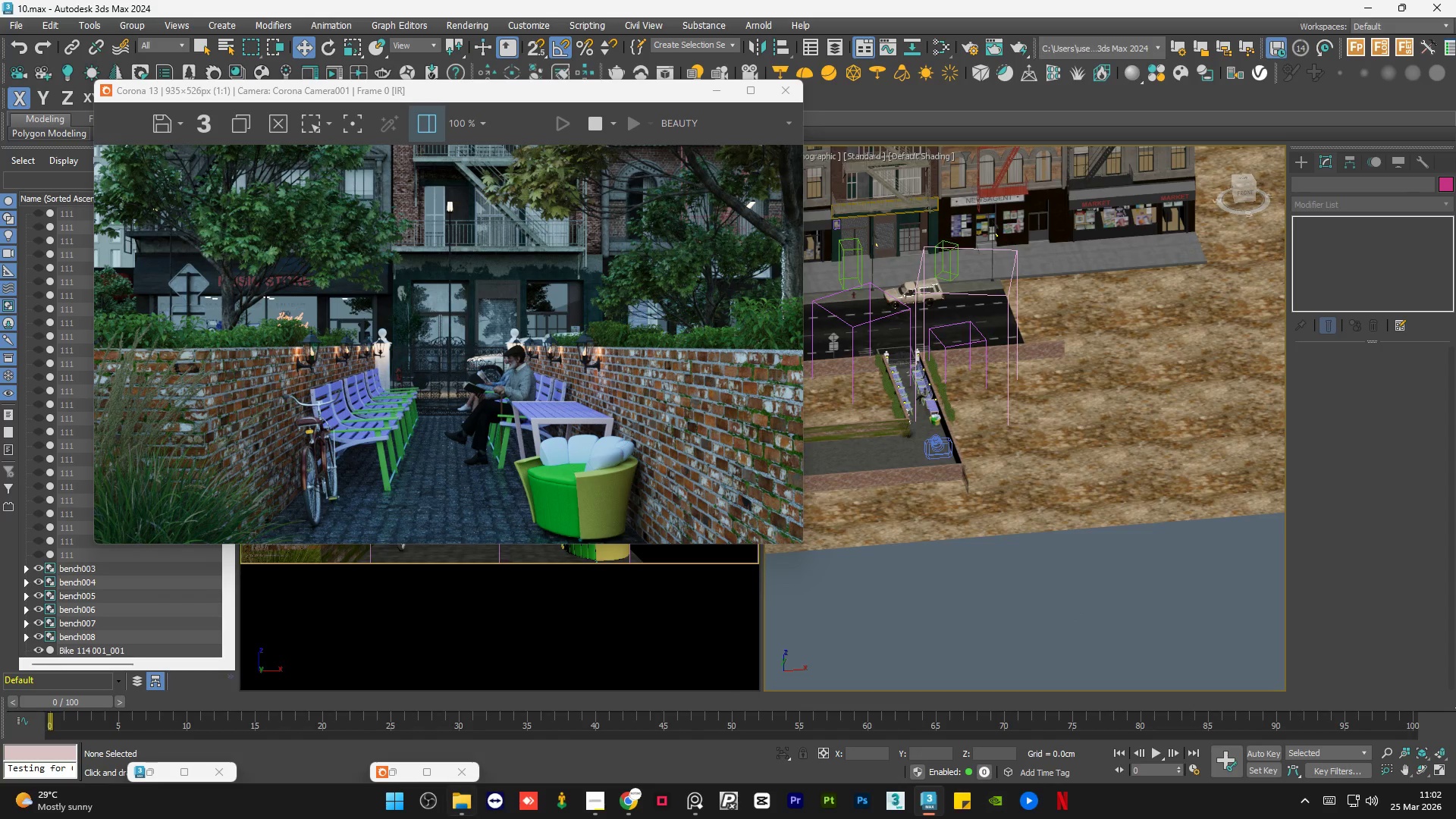 
mouse_move([436, 800])
 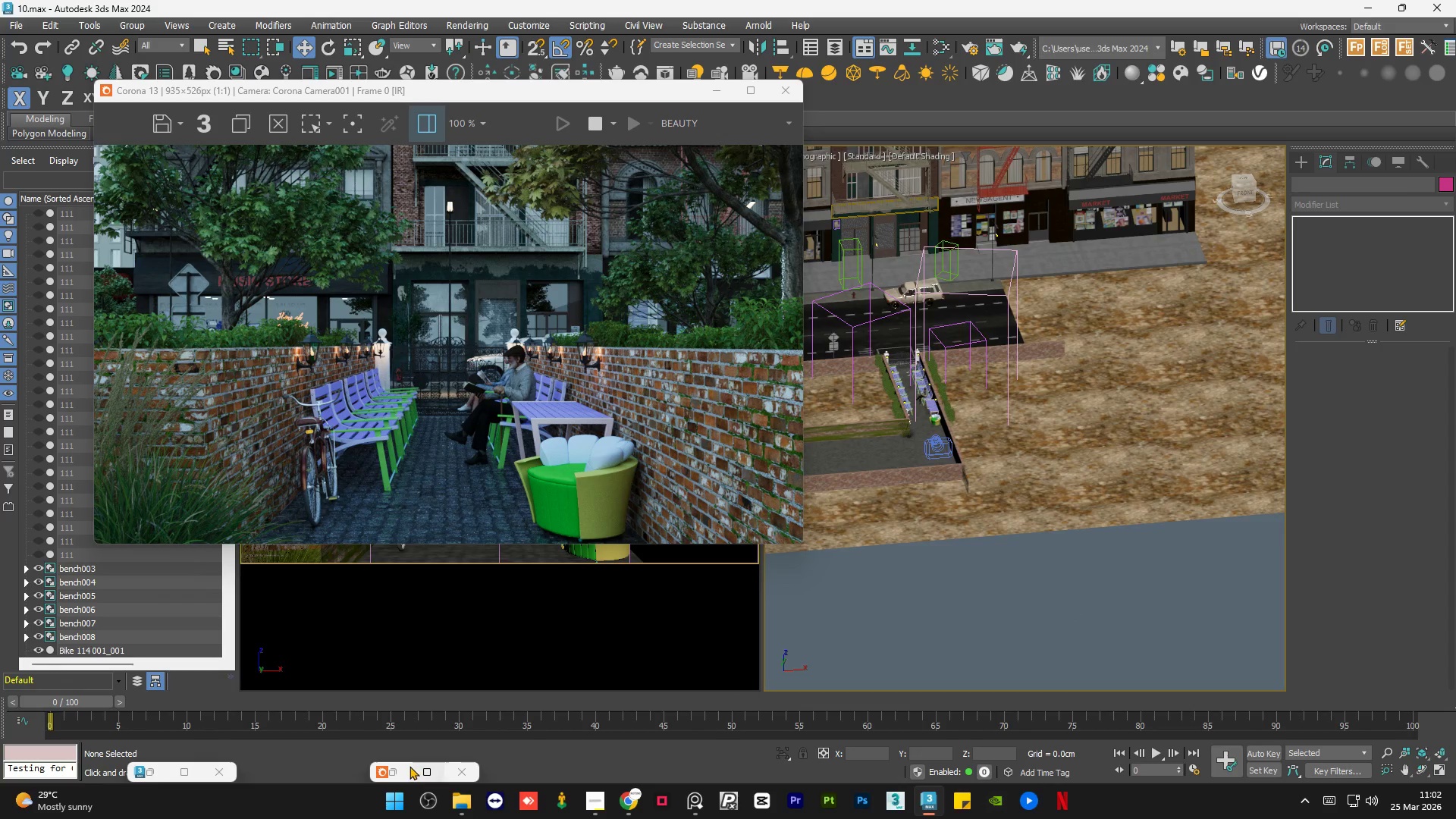 
left_click([405, 765])
 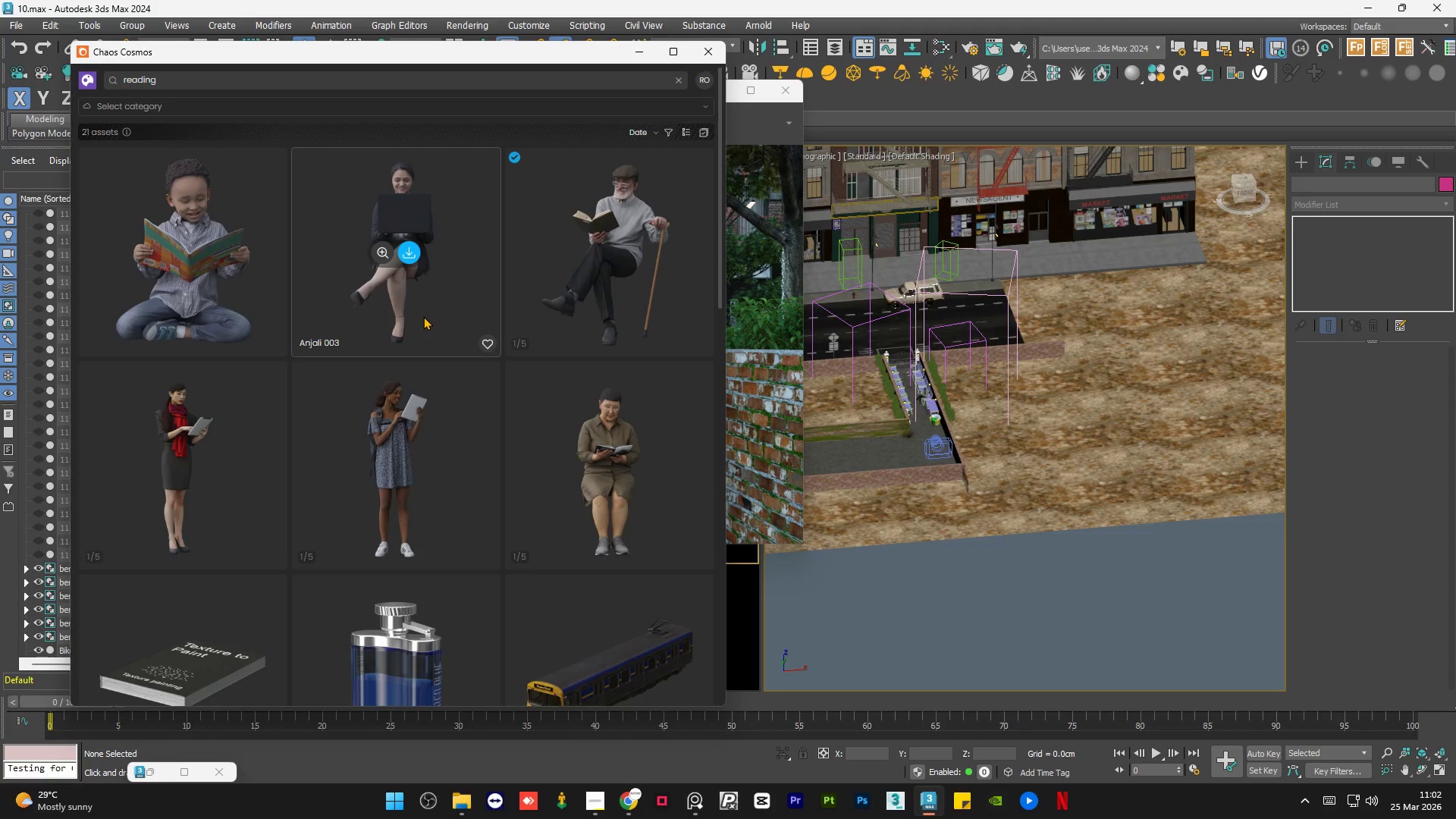 
wait(5.5)
 